 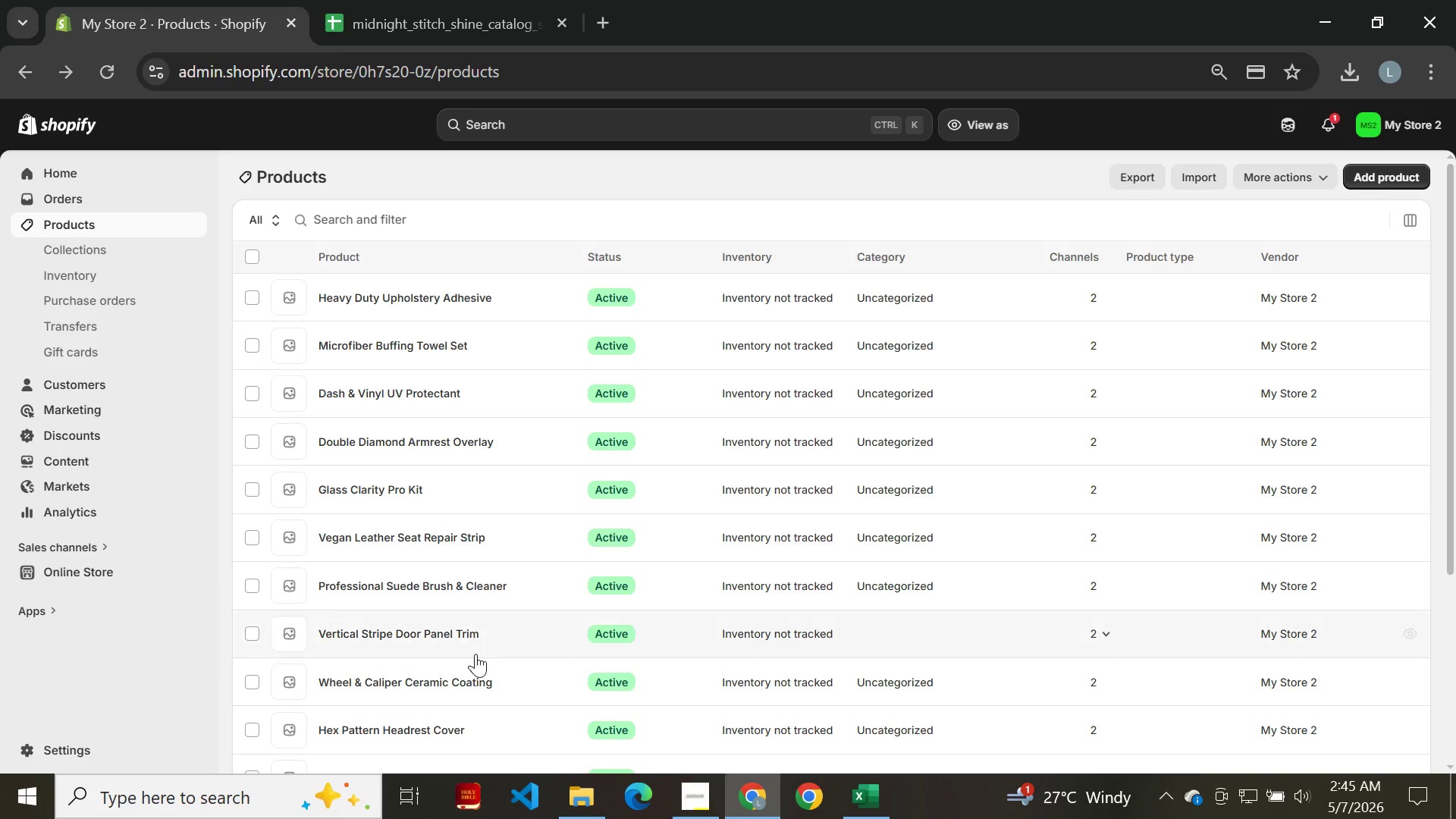 
left_click([388, 295])
 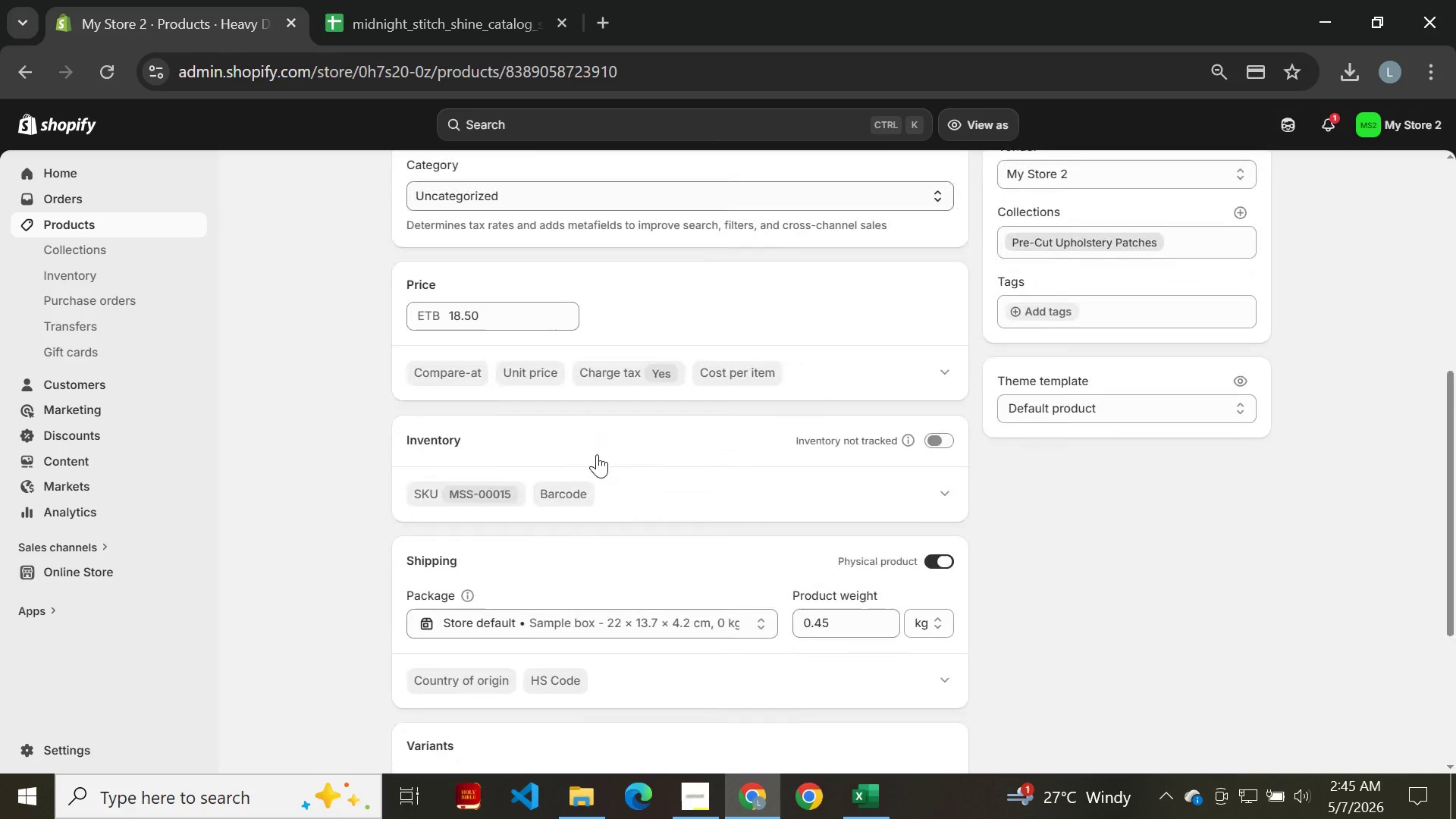 
wait(5.22)
 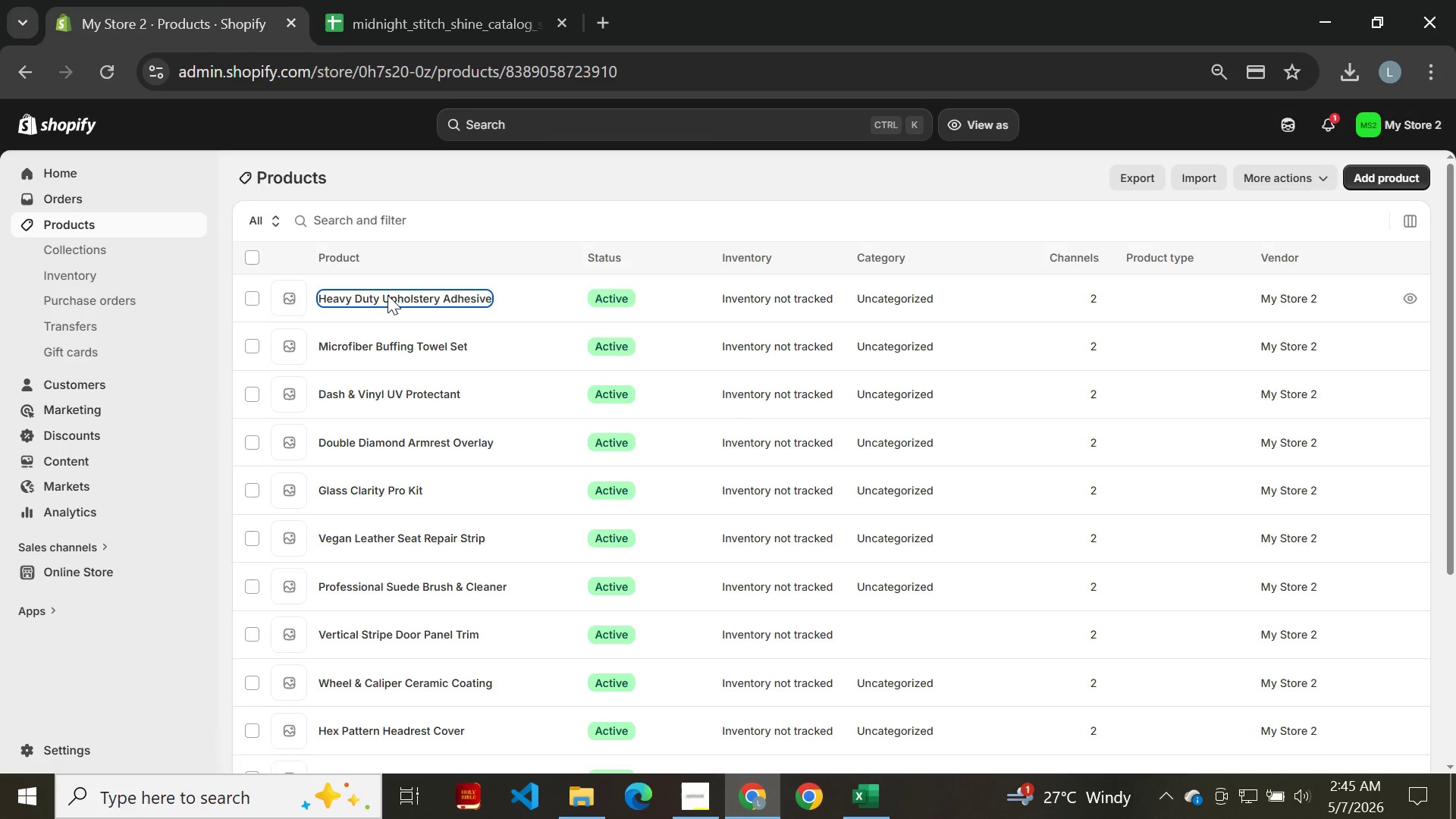 
left_click([533, 221])
 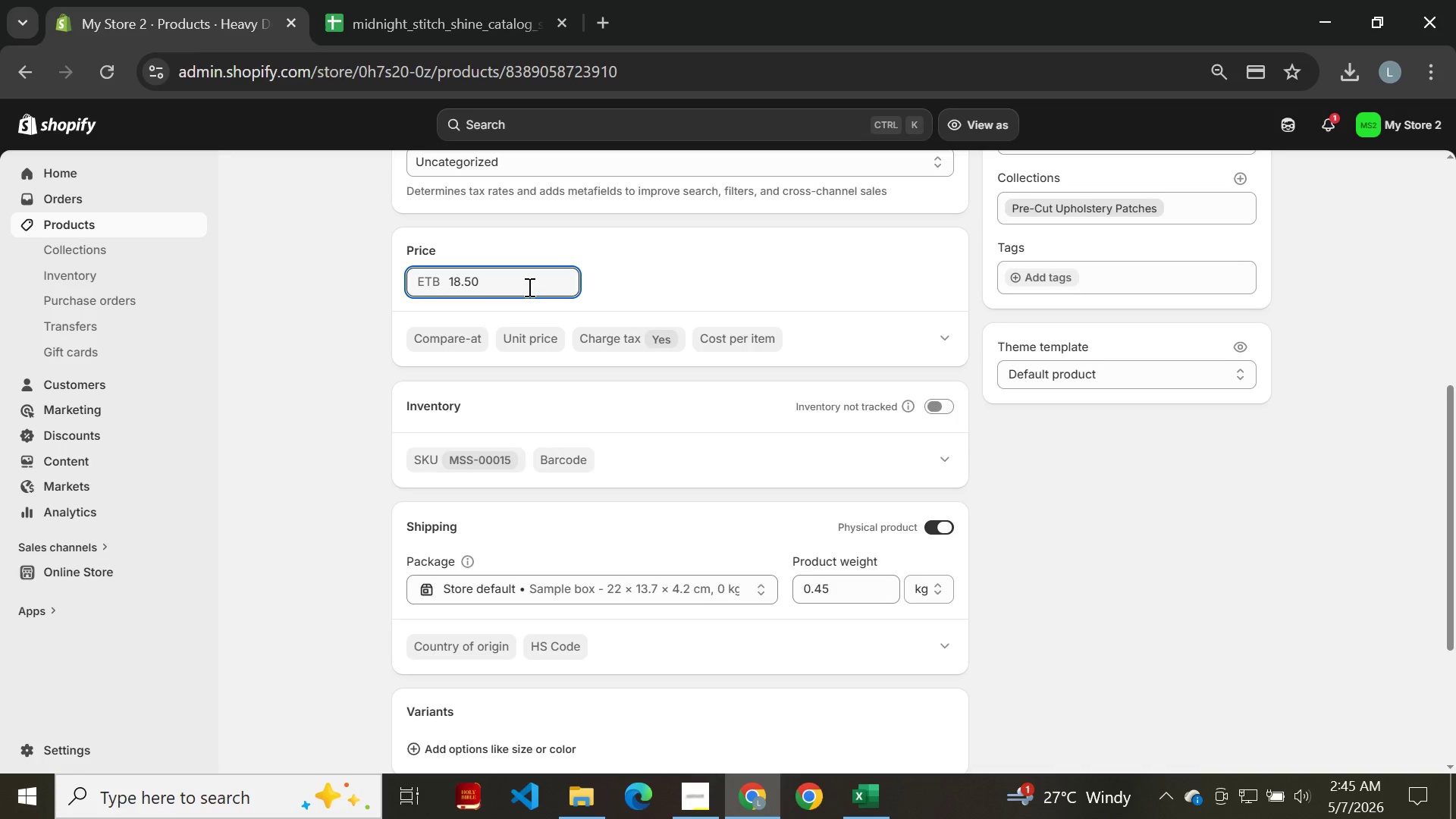 
wait(23.98)
 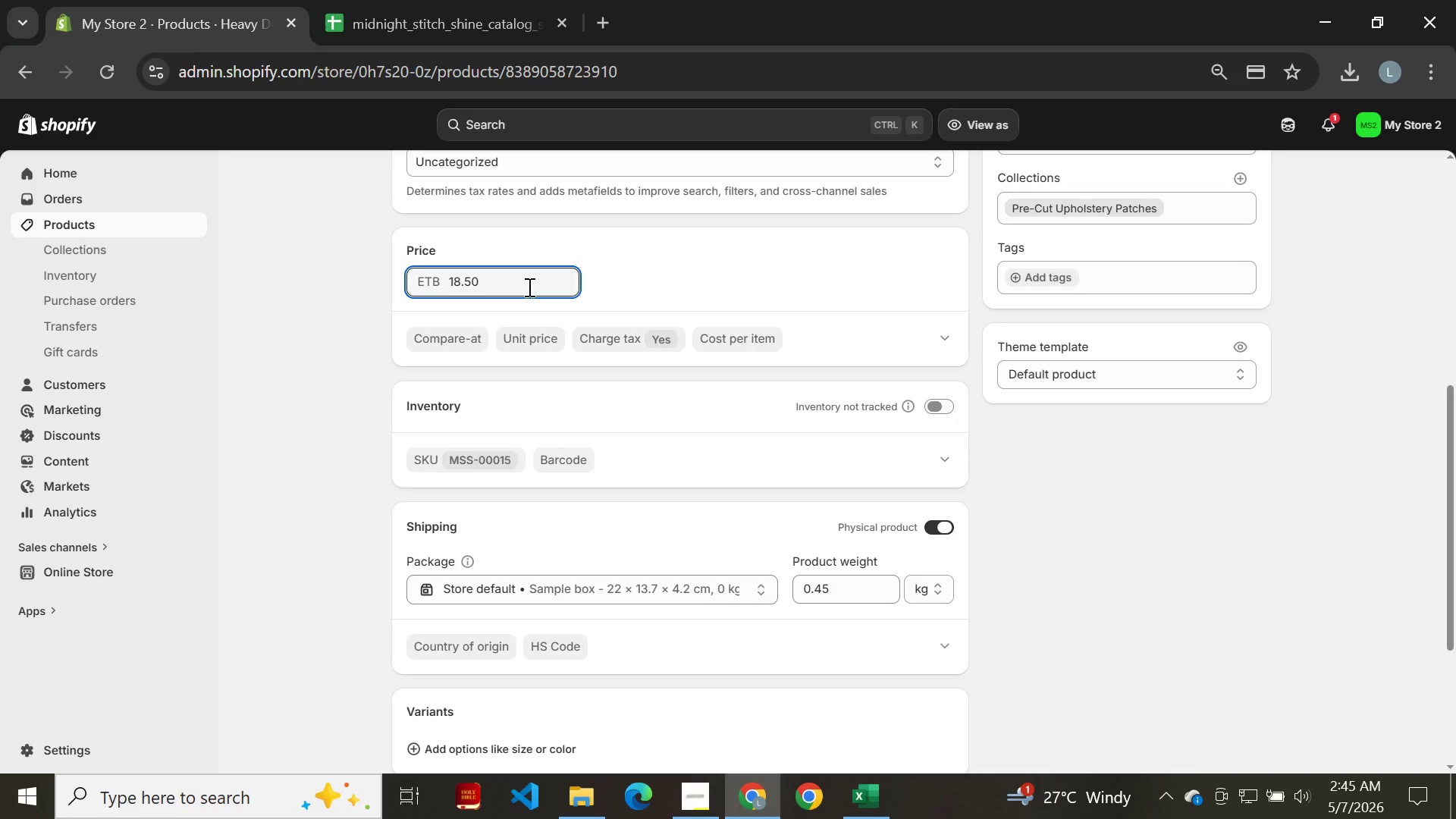 
left_click([528, 494])
 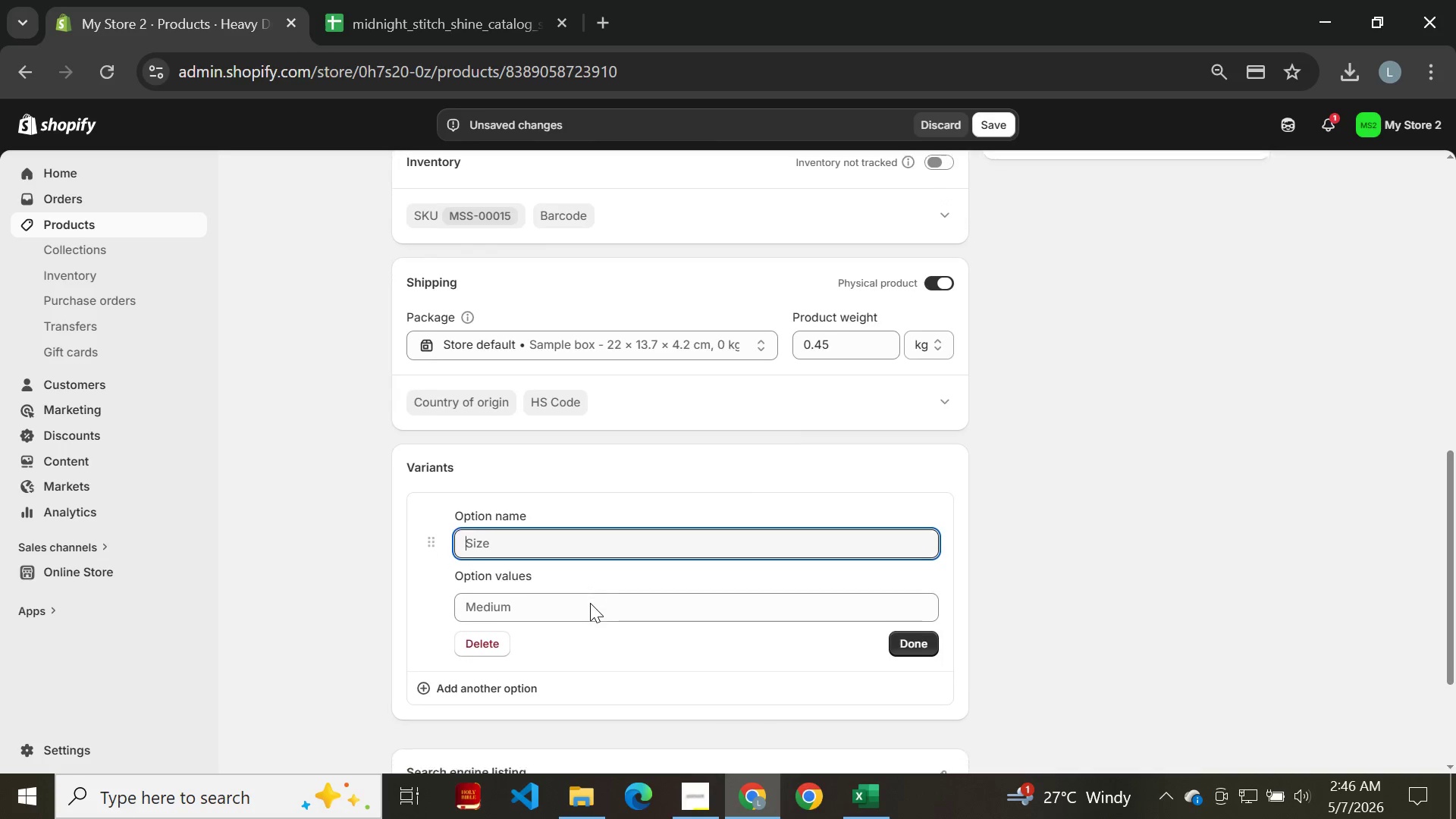 
wait(5.09)
 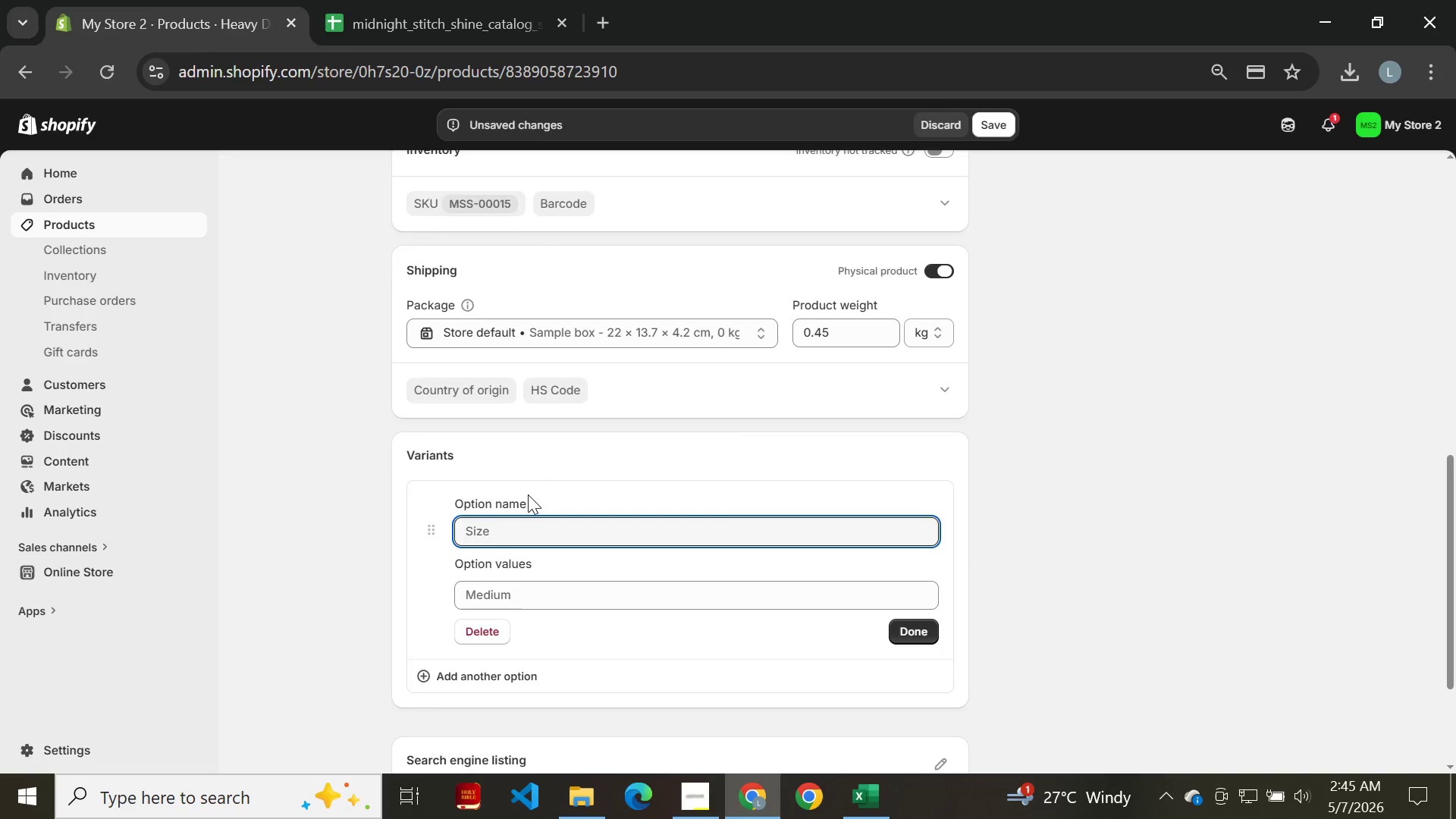 
left_click([570, 499])
 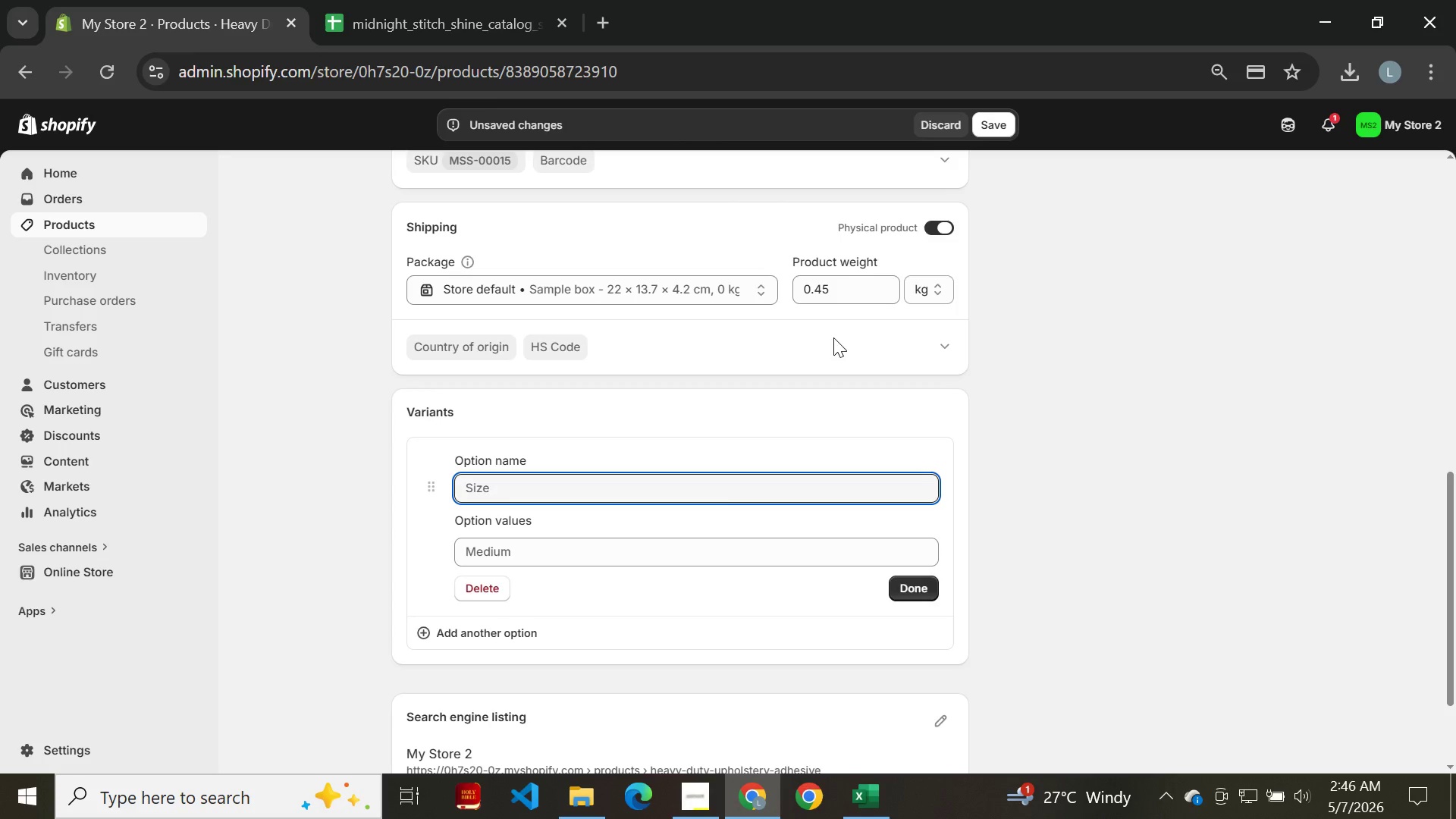 
wait(5.64)
 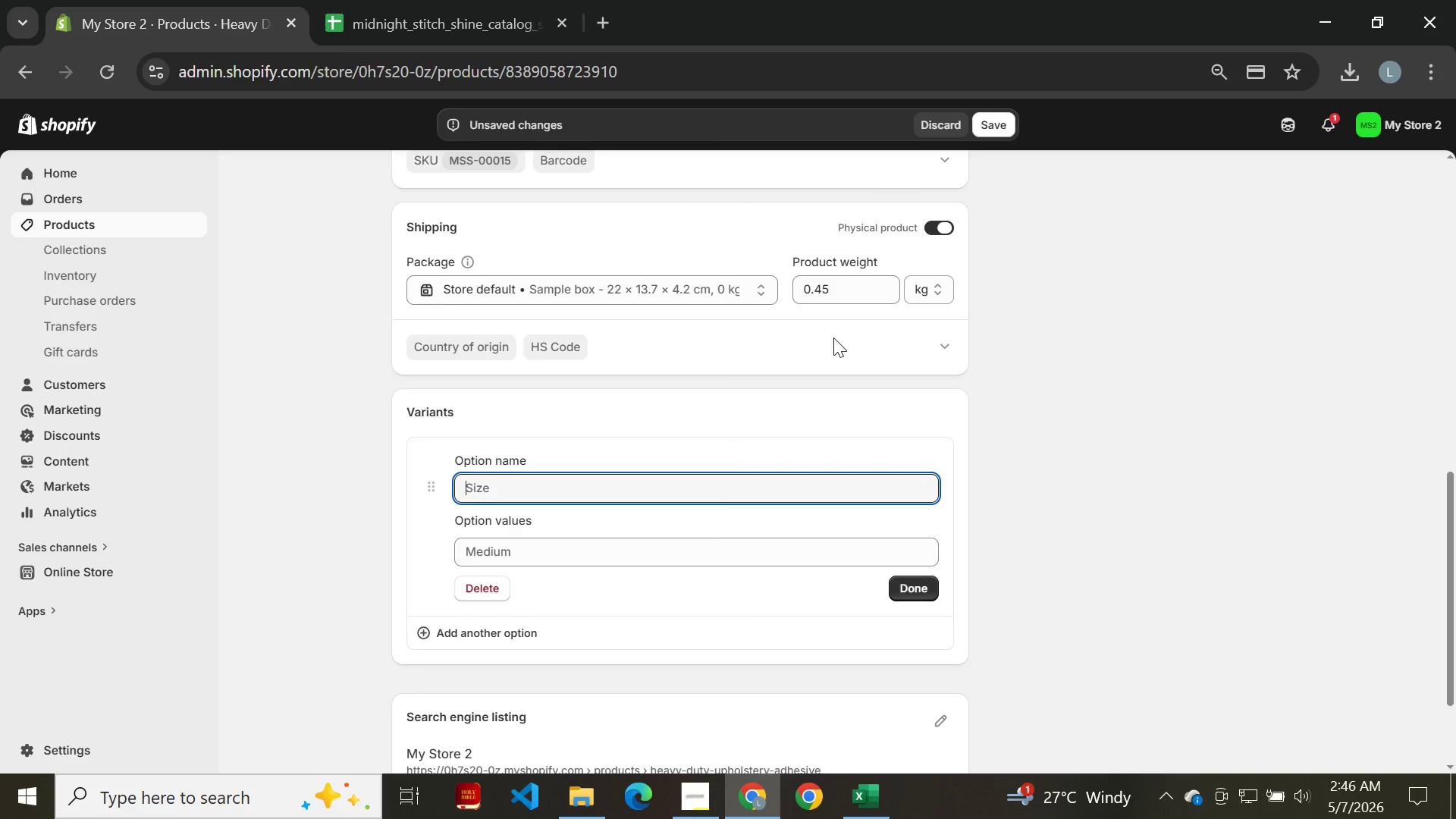 
hold_key(key=CapsLock, duration=0.31)
 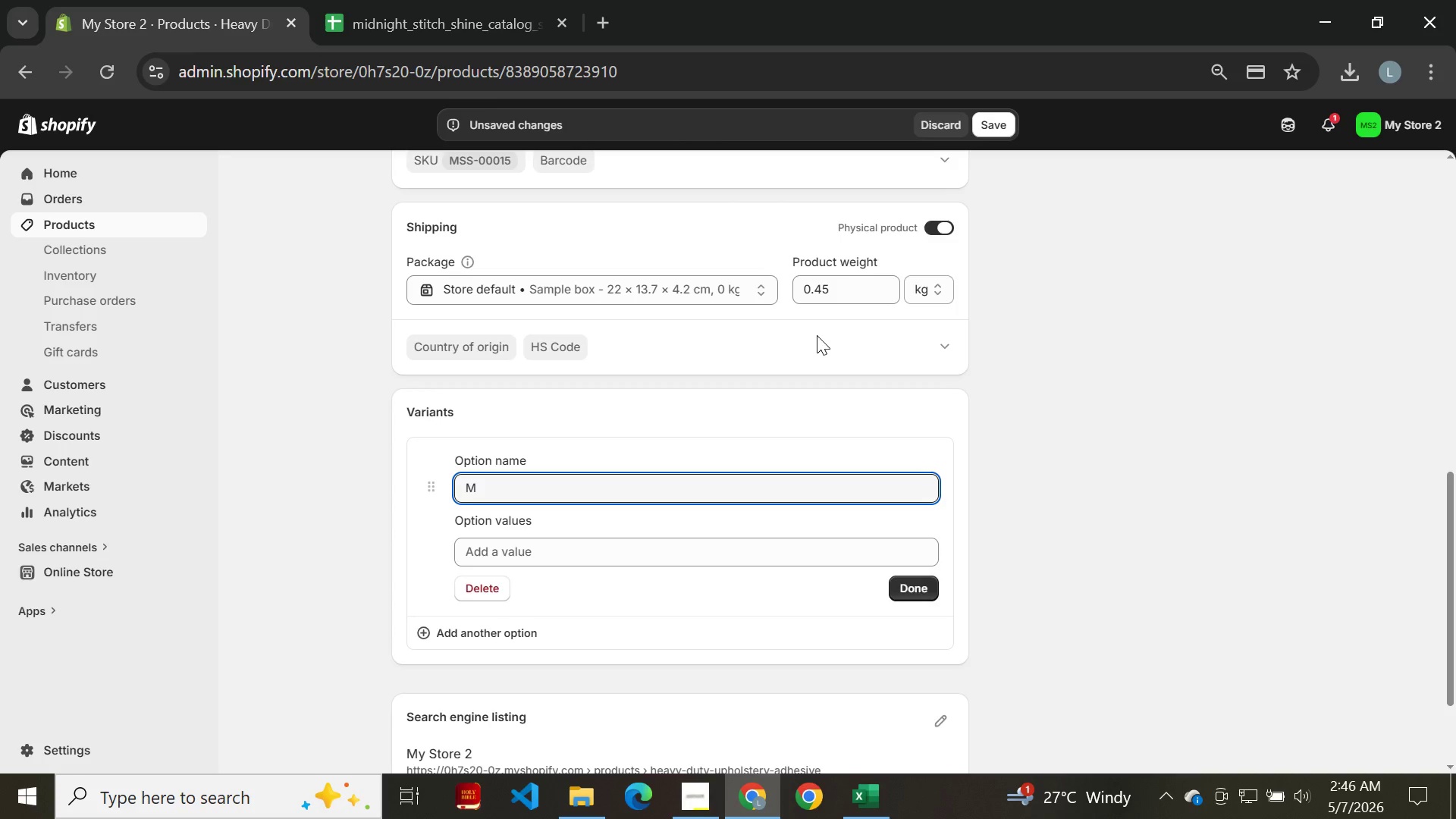 
type(Material)
 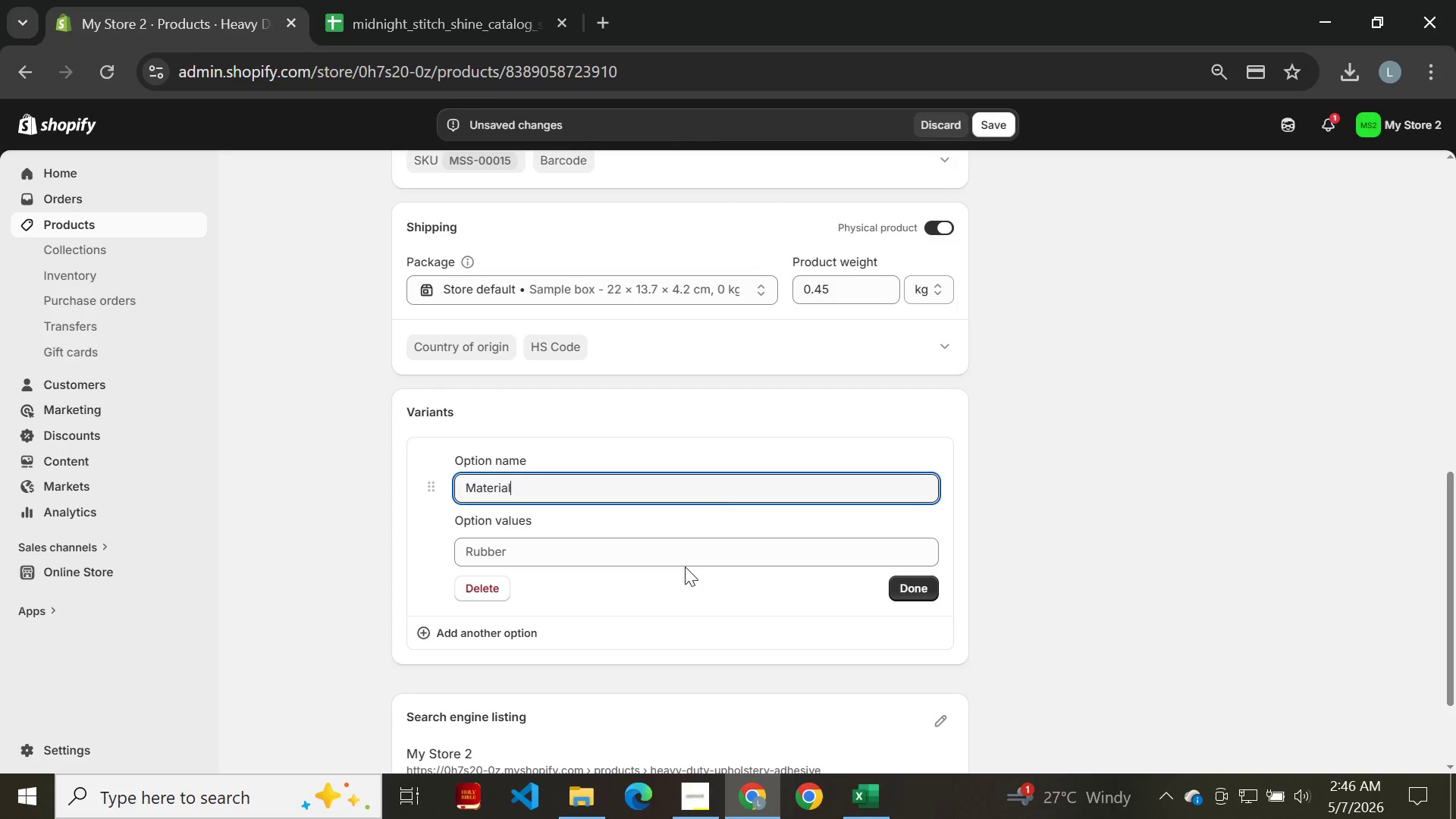 
left_click([683, 555])
 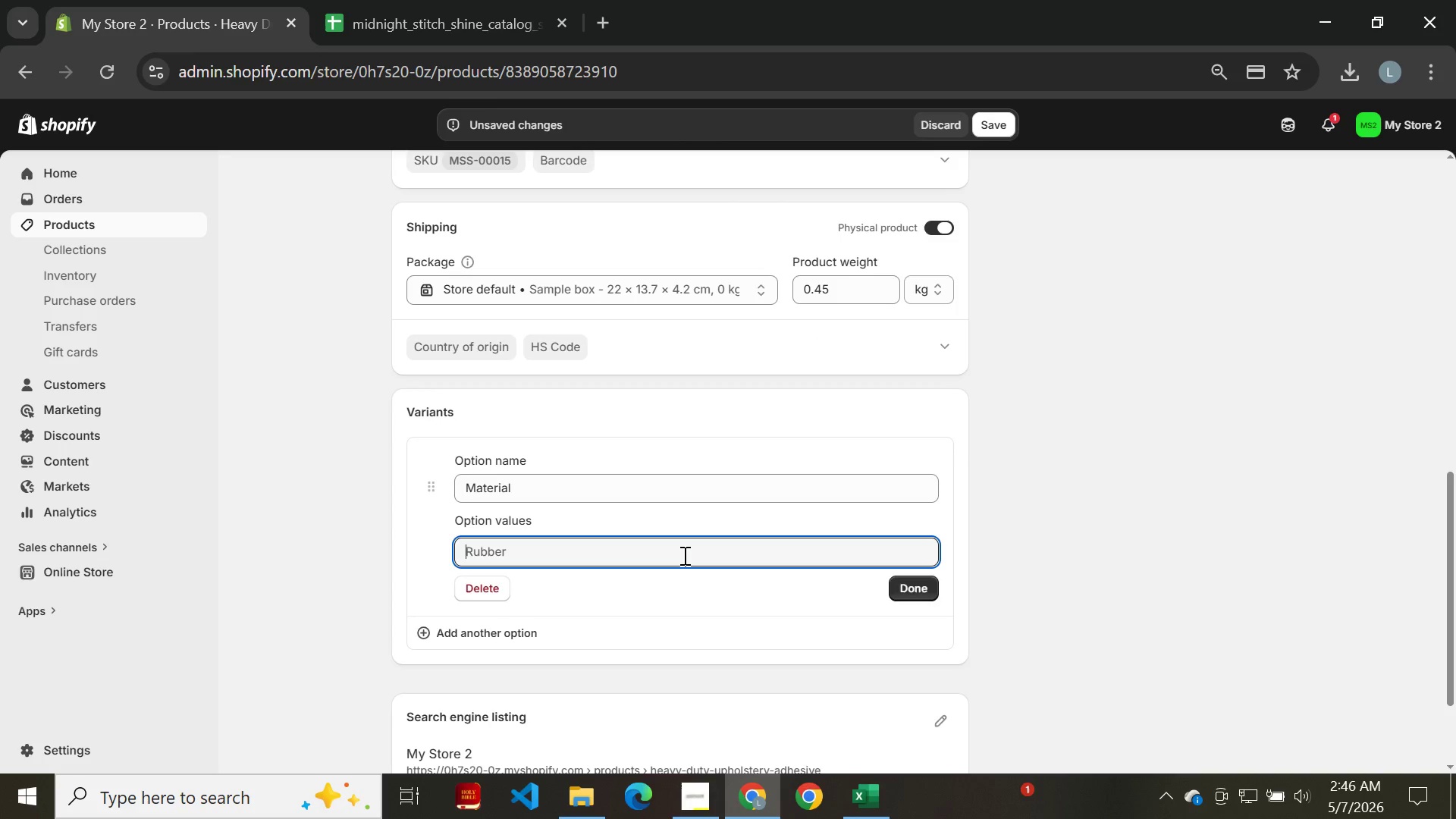 
type(s)
key(Backspace)
type(STI)
key(Backspace)
key(Backspace)
type(tich)
key(Backspace)
key(Backspace)
type(tch)
 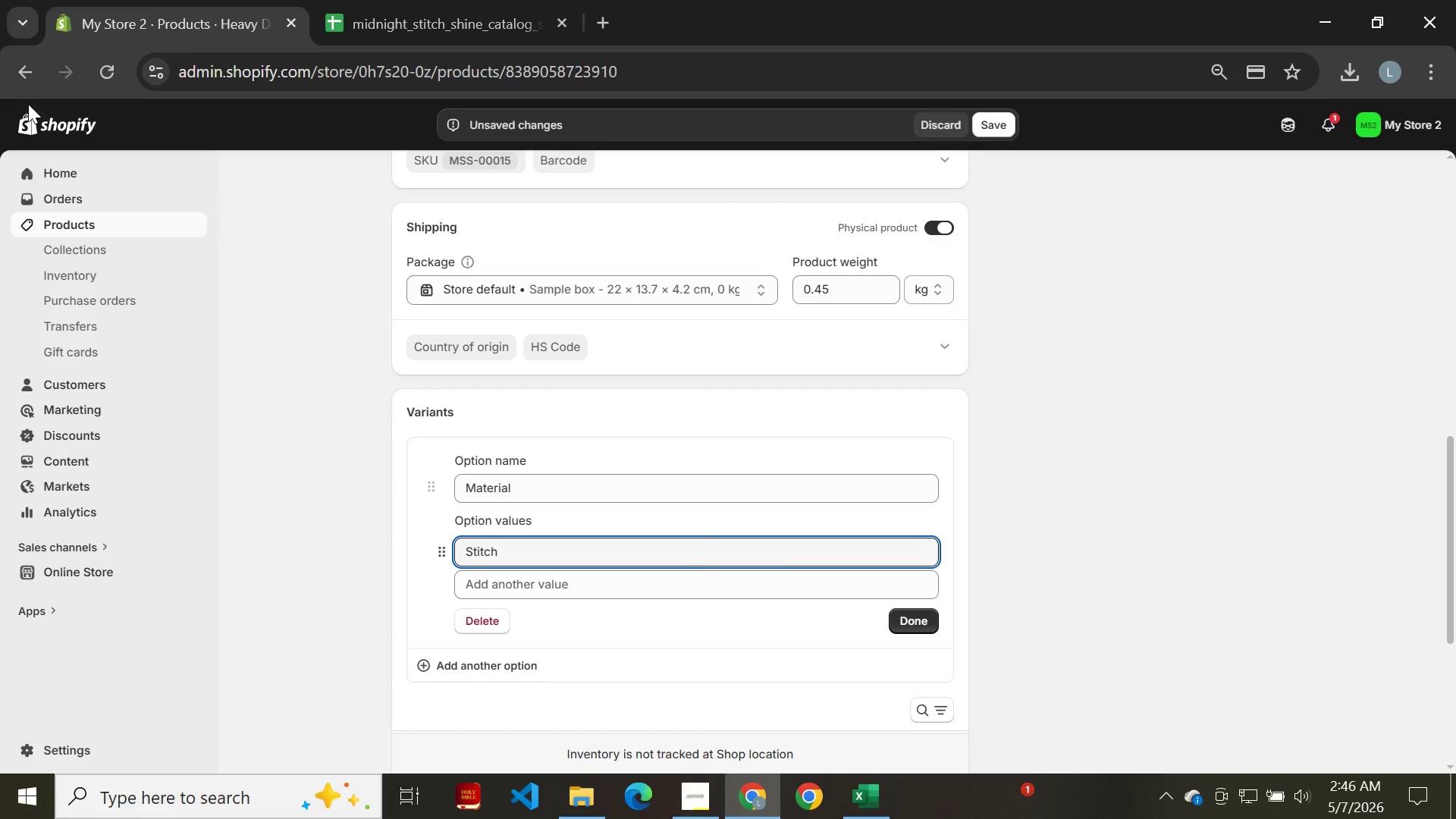 
left_click([933, 128])
 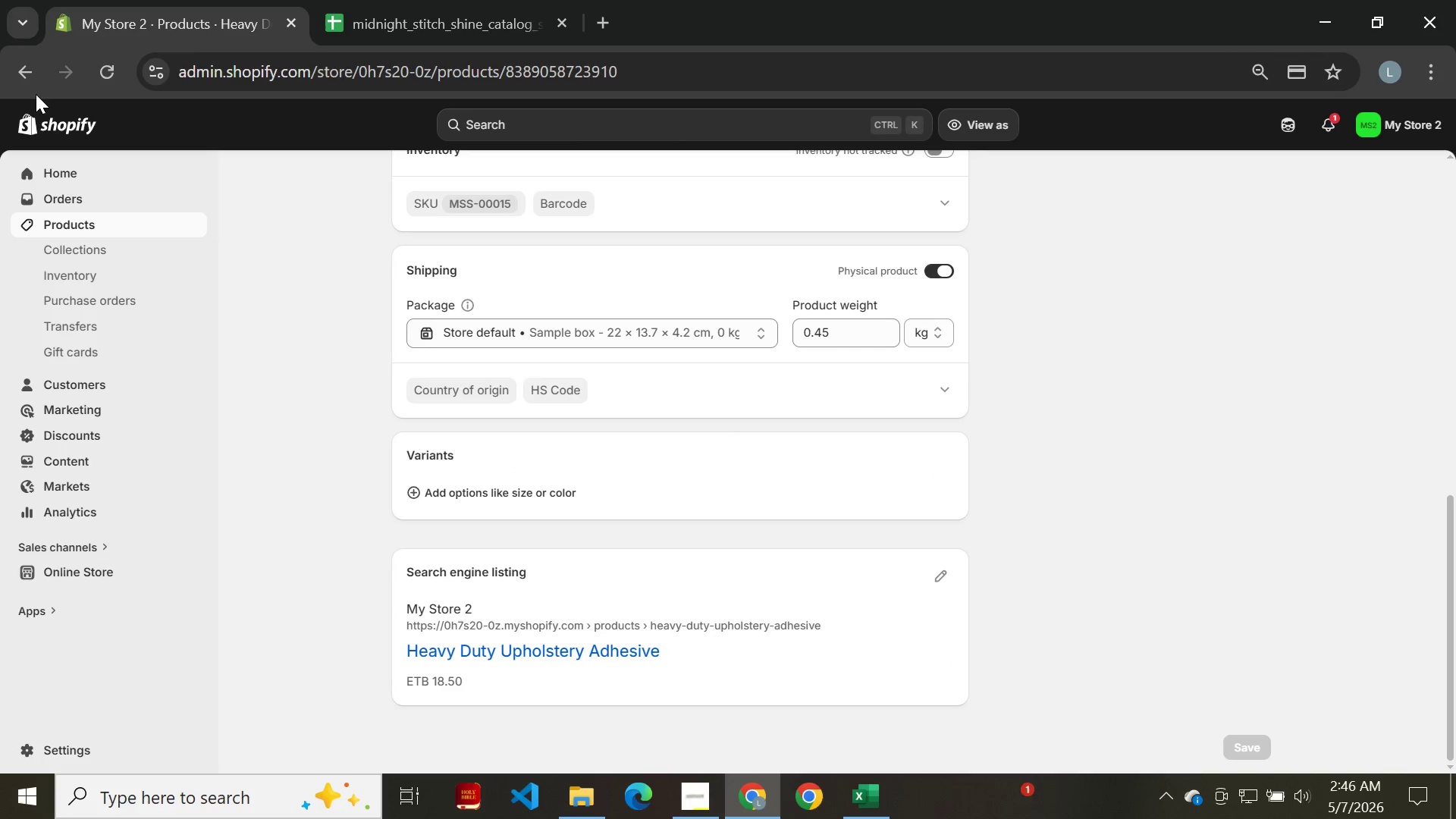 
left_click([25, 80])
 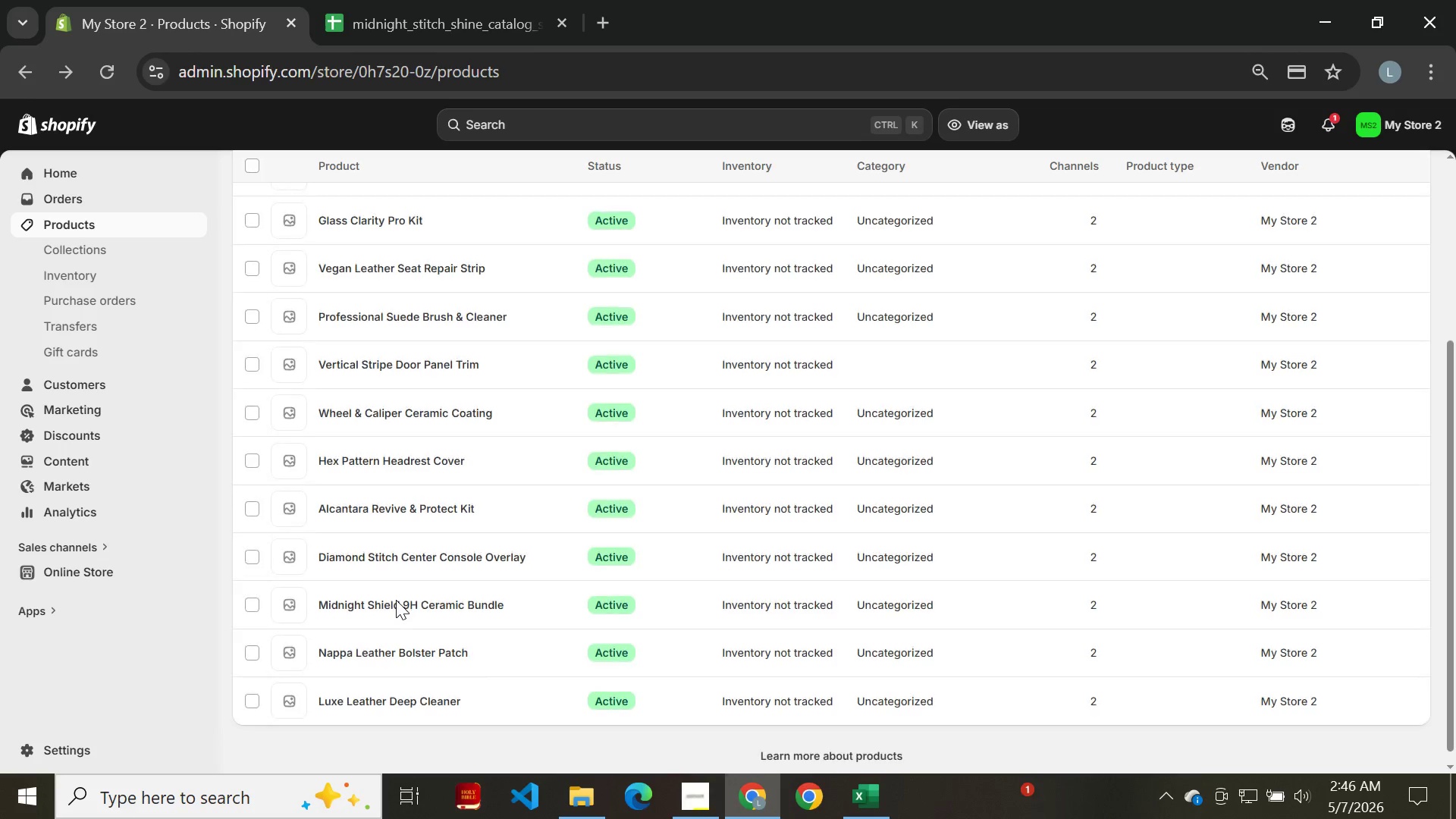 
wait(5.08)
 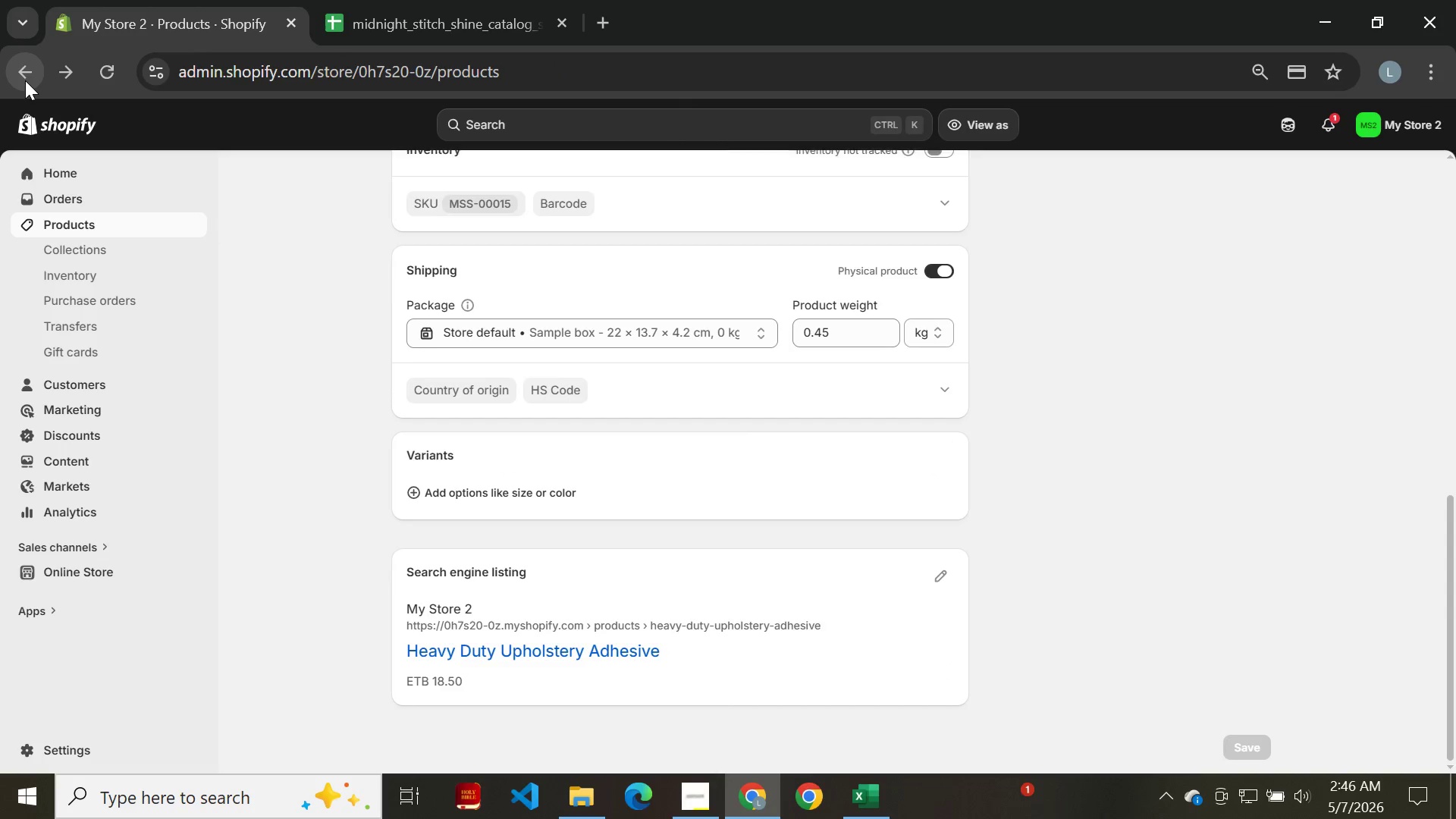 
double_click([388, 694])
 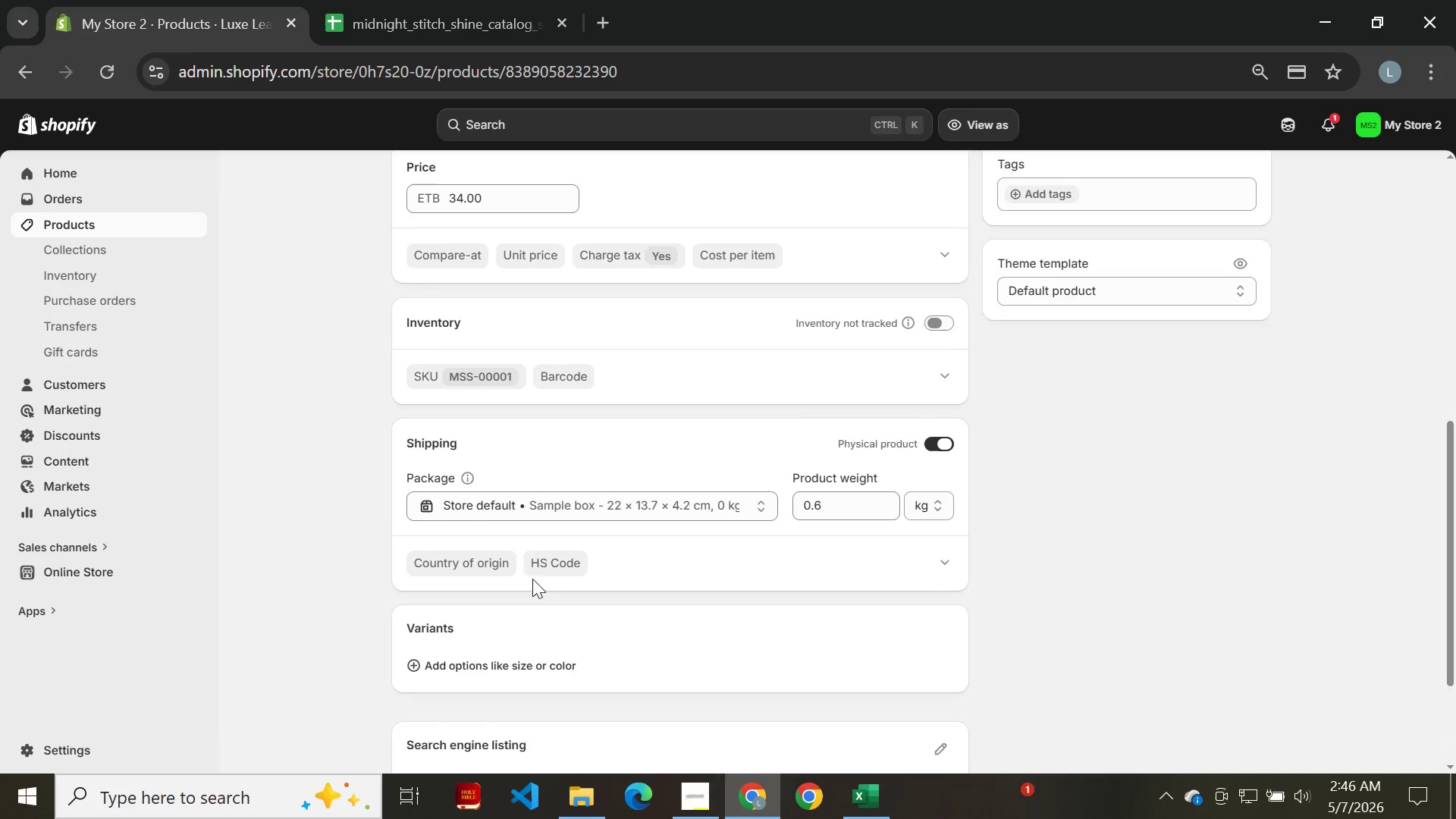 
wait(7.48)
 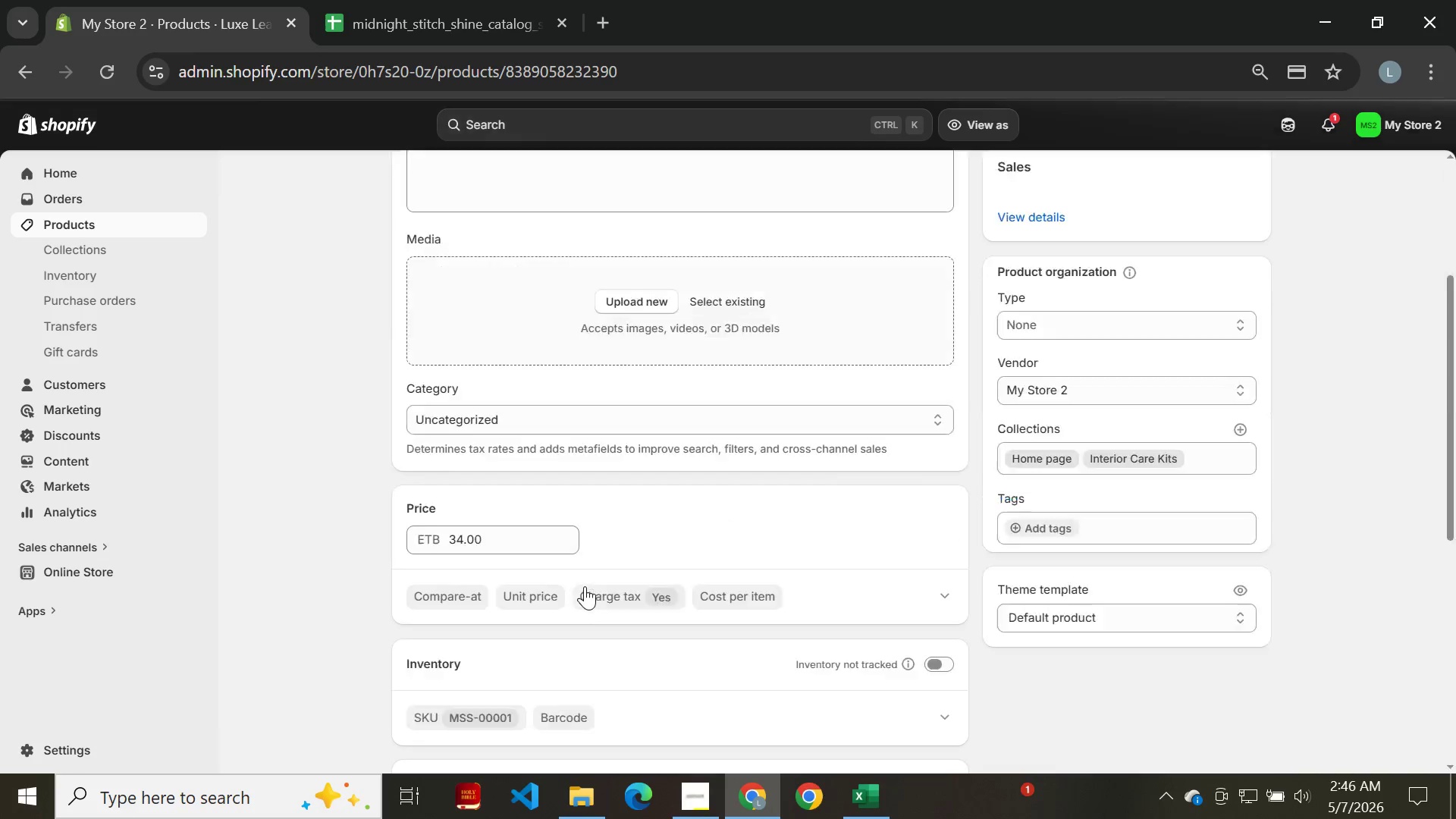 
left_click([27, 69])
 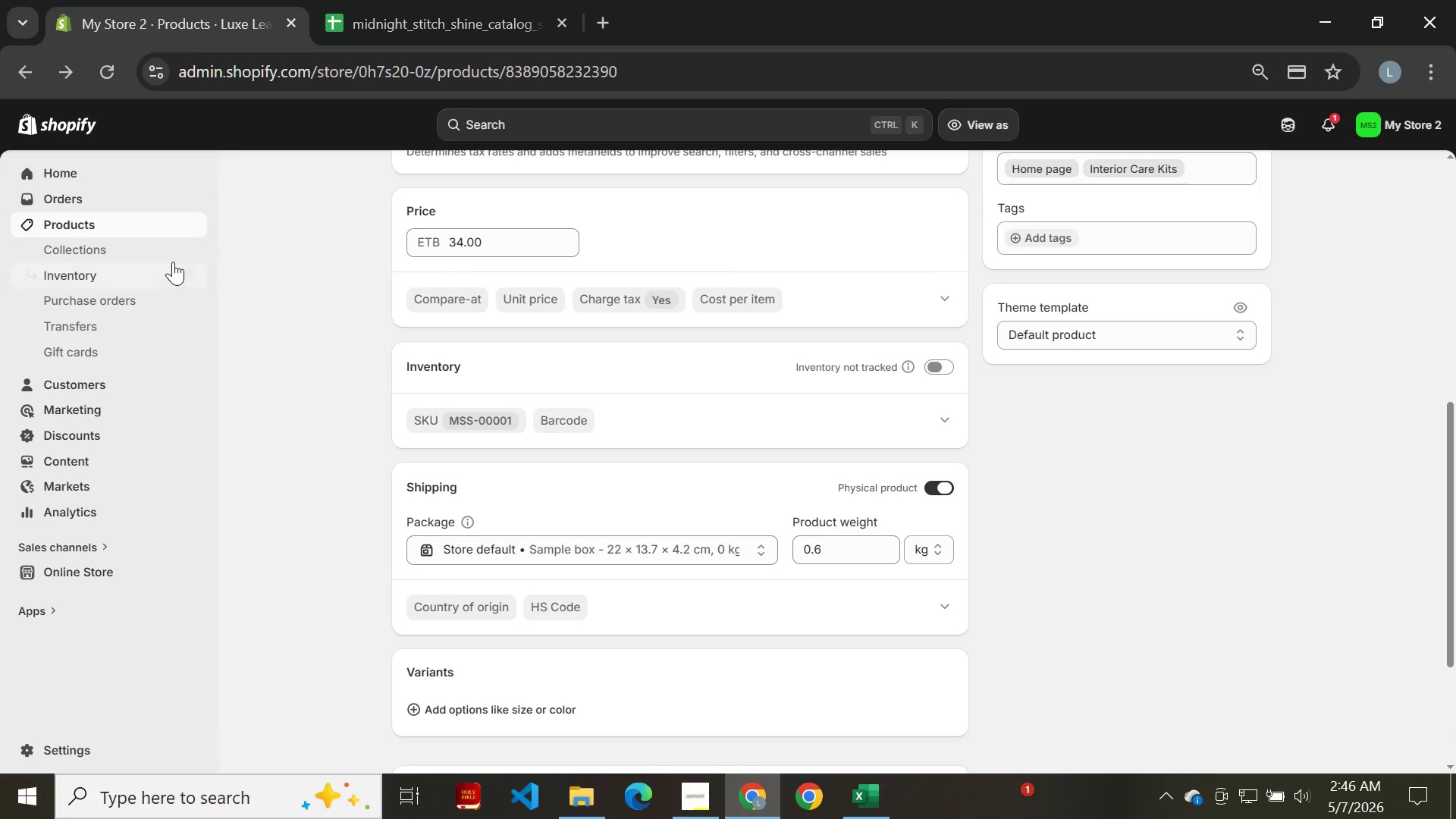 
left_click([14, 77])
 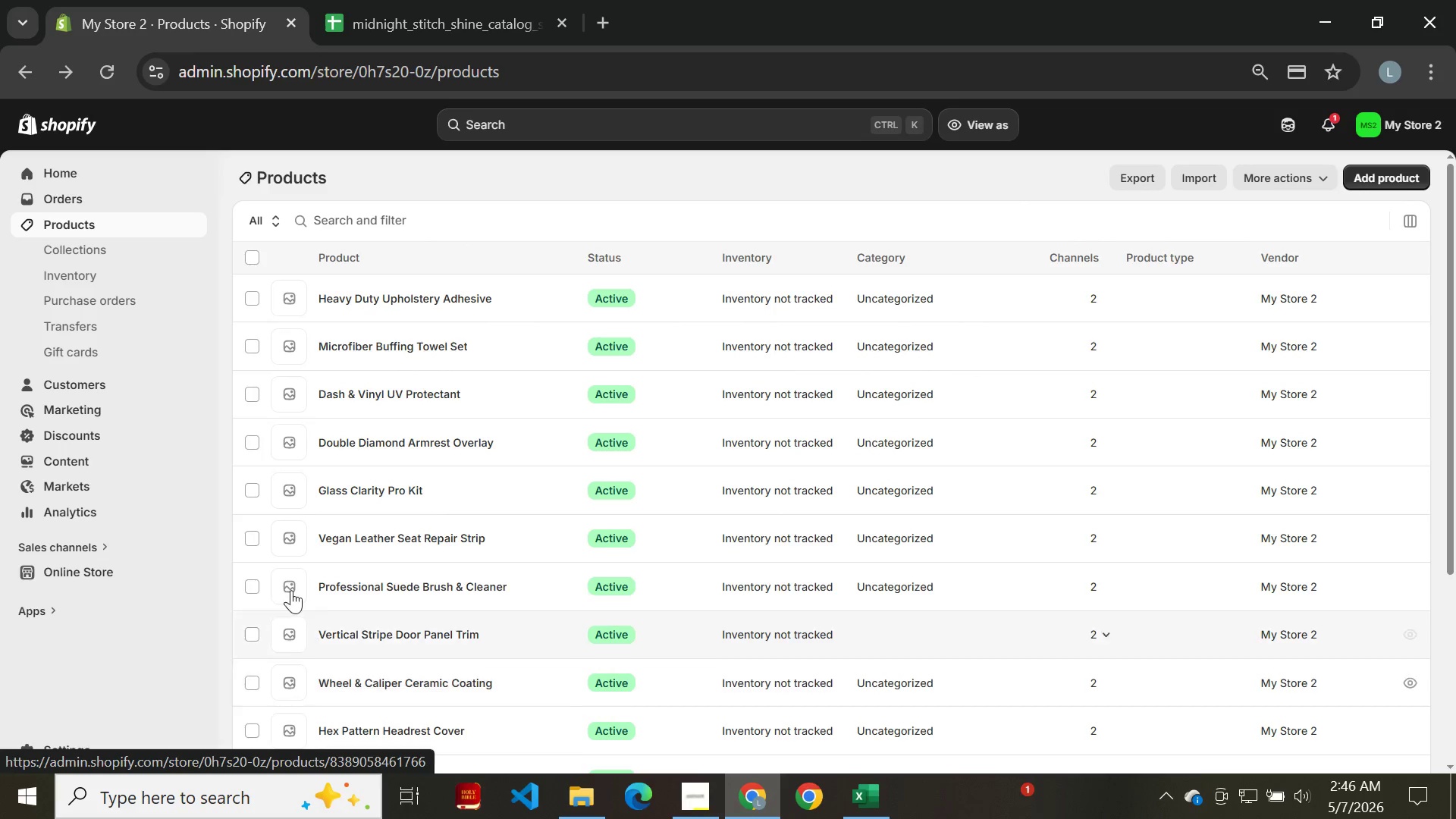 
wait(6.89)
 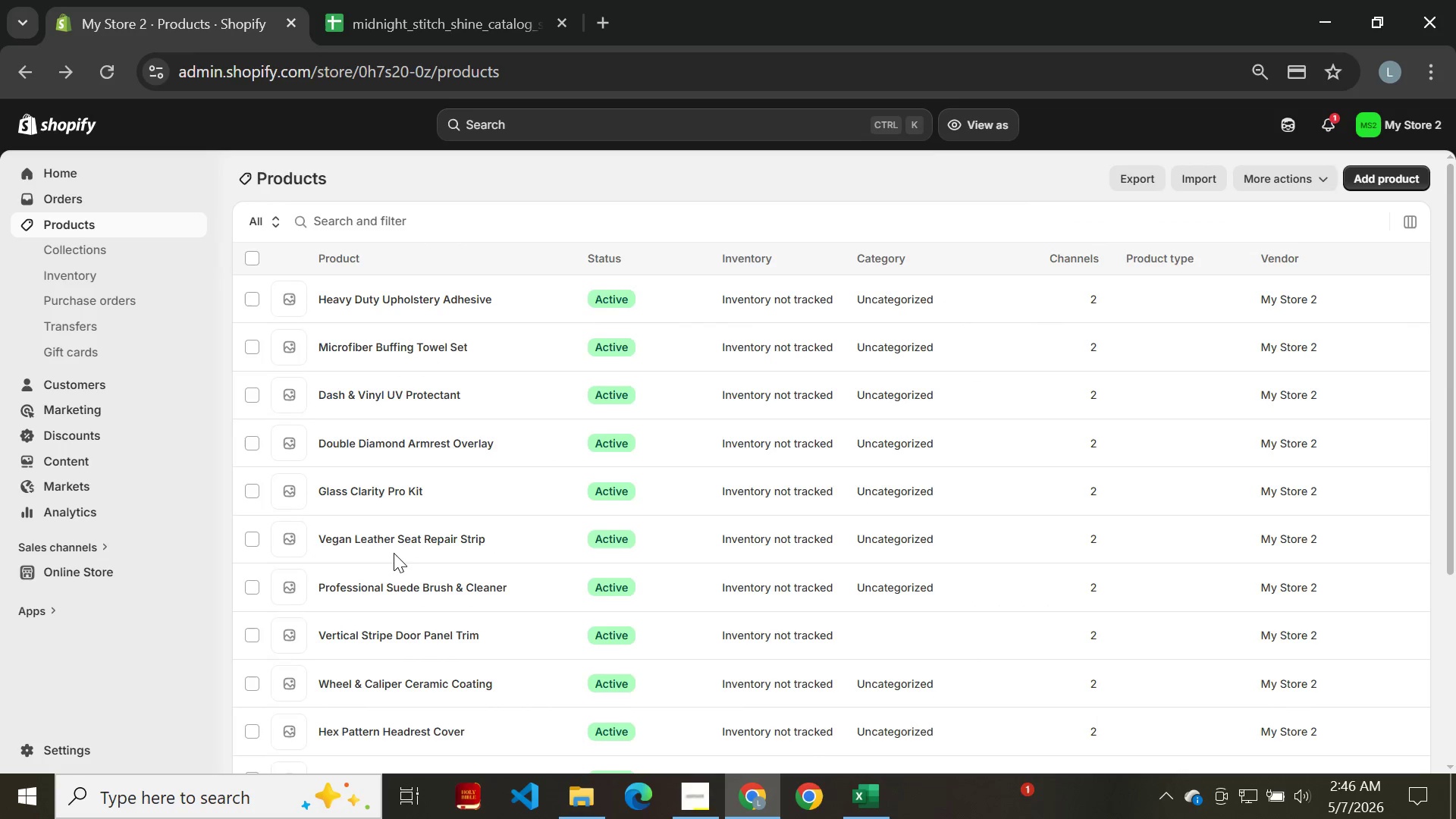 
left_click([345, 642])
 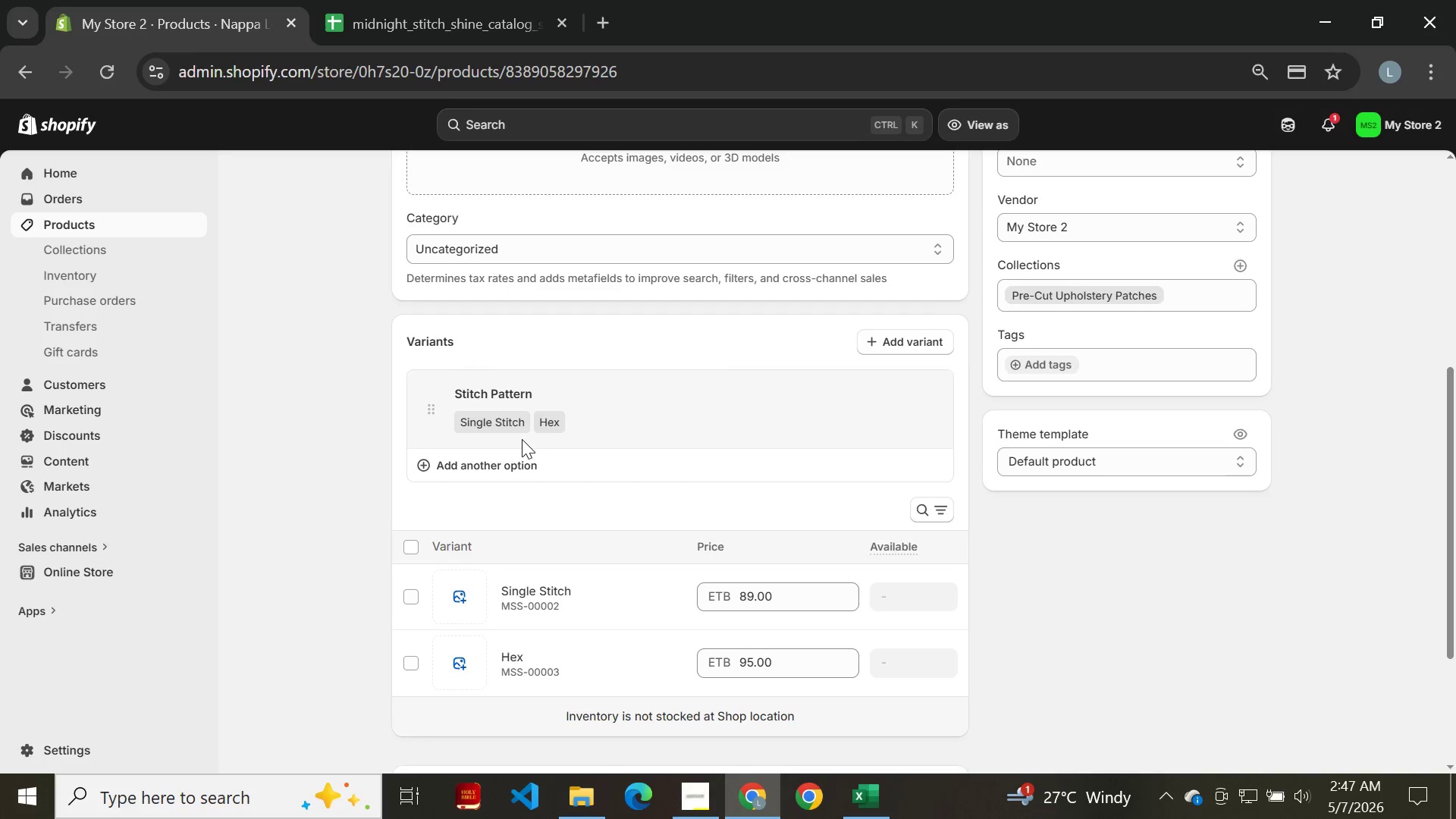 
wait(34.12)
 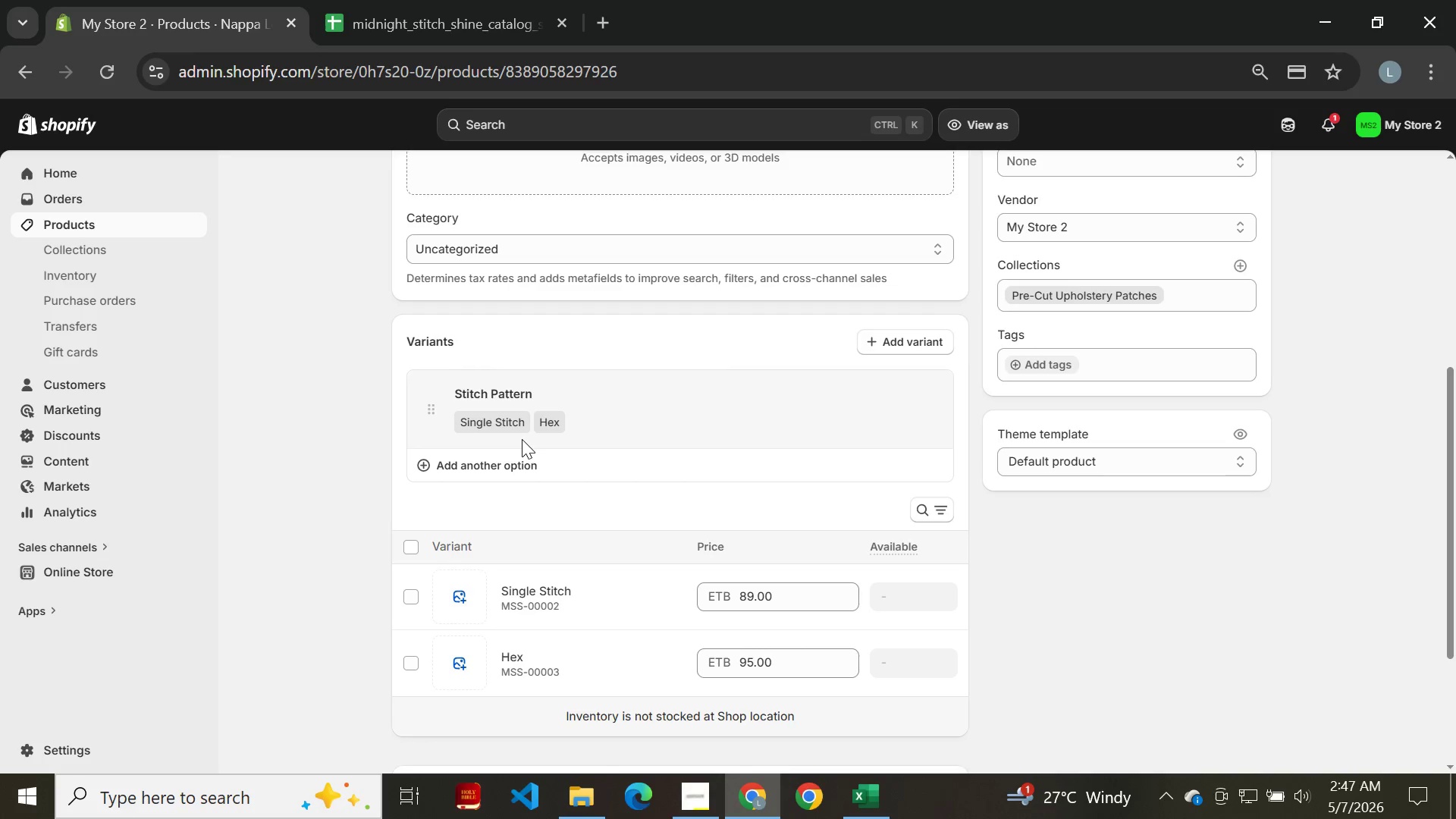 
mouse_move([38, 74])
 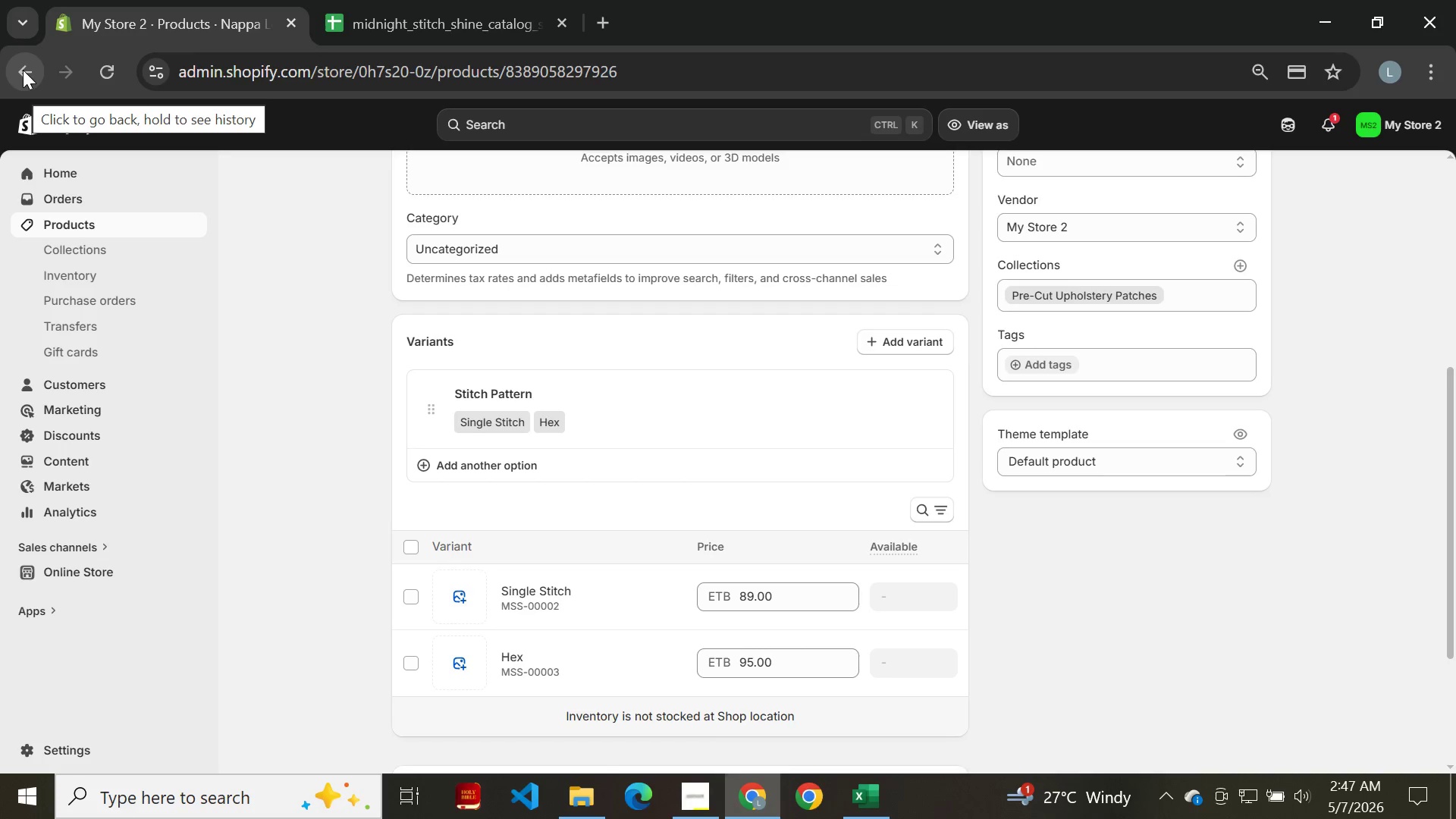 
left_click([23, 70])
 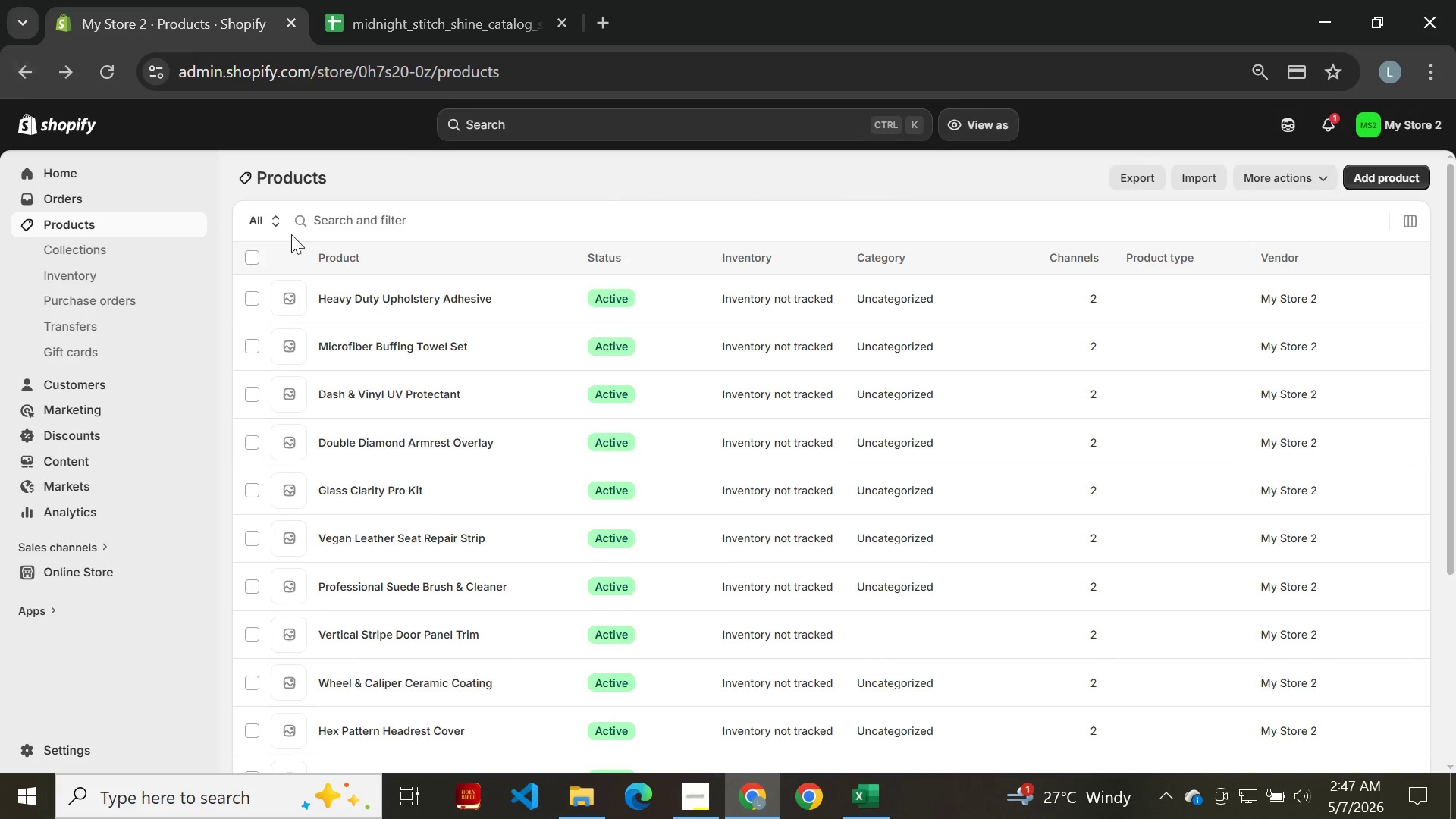 
left_click([356, 294])
 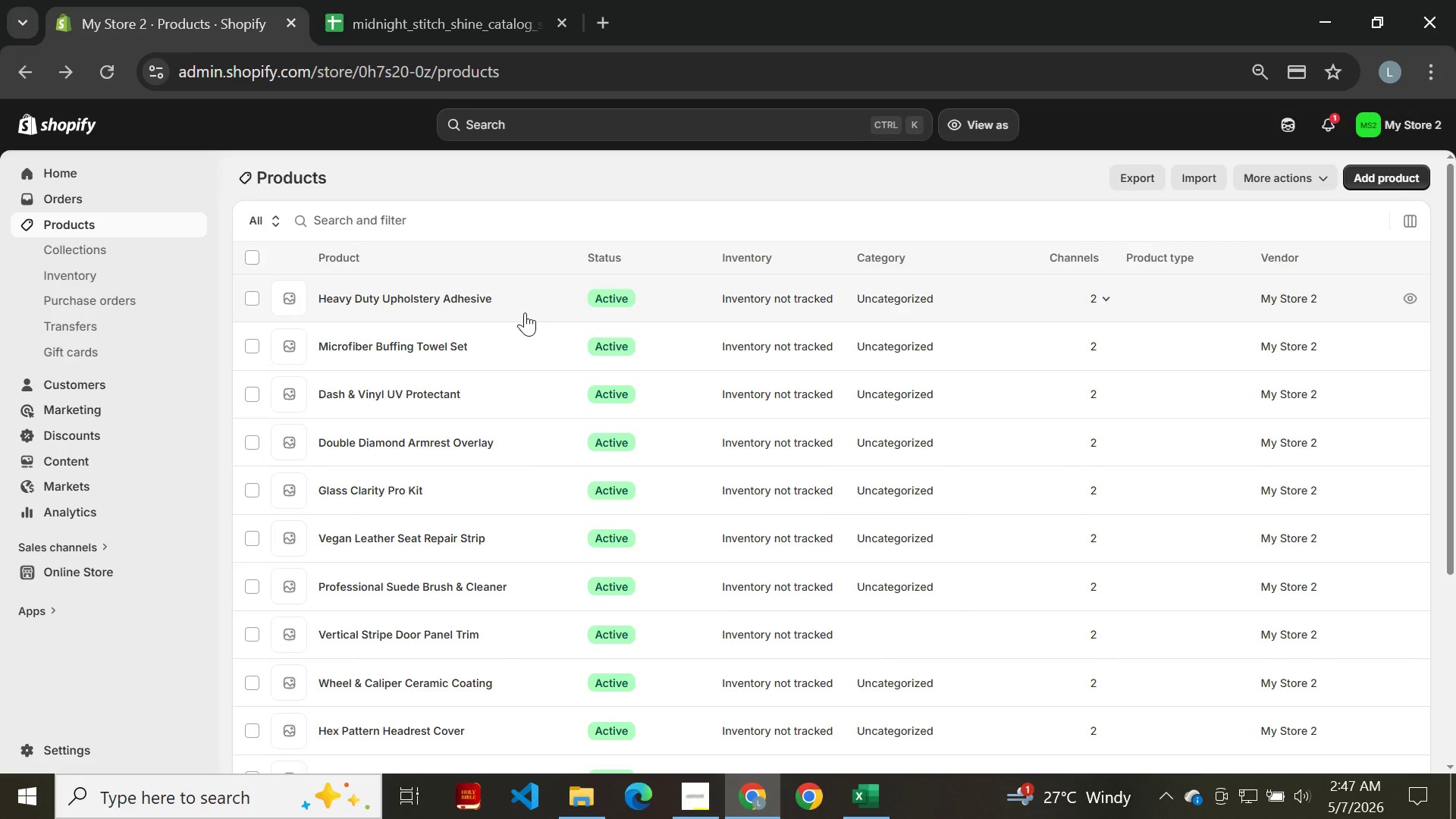 
wait(17.88)
 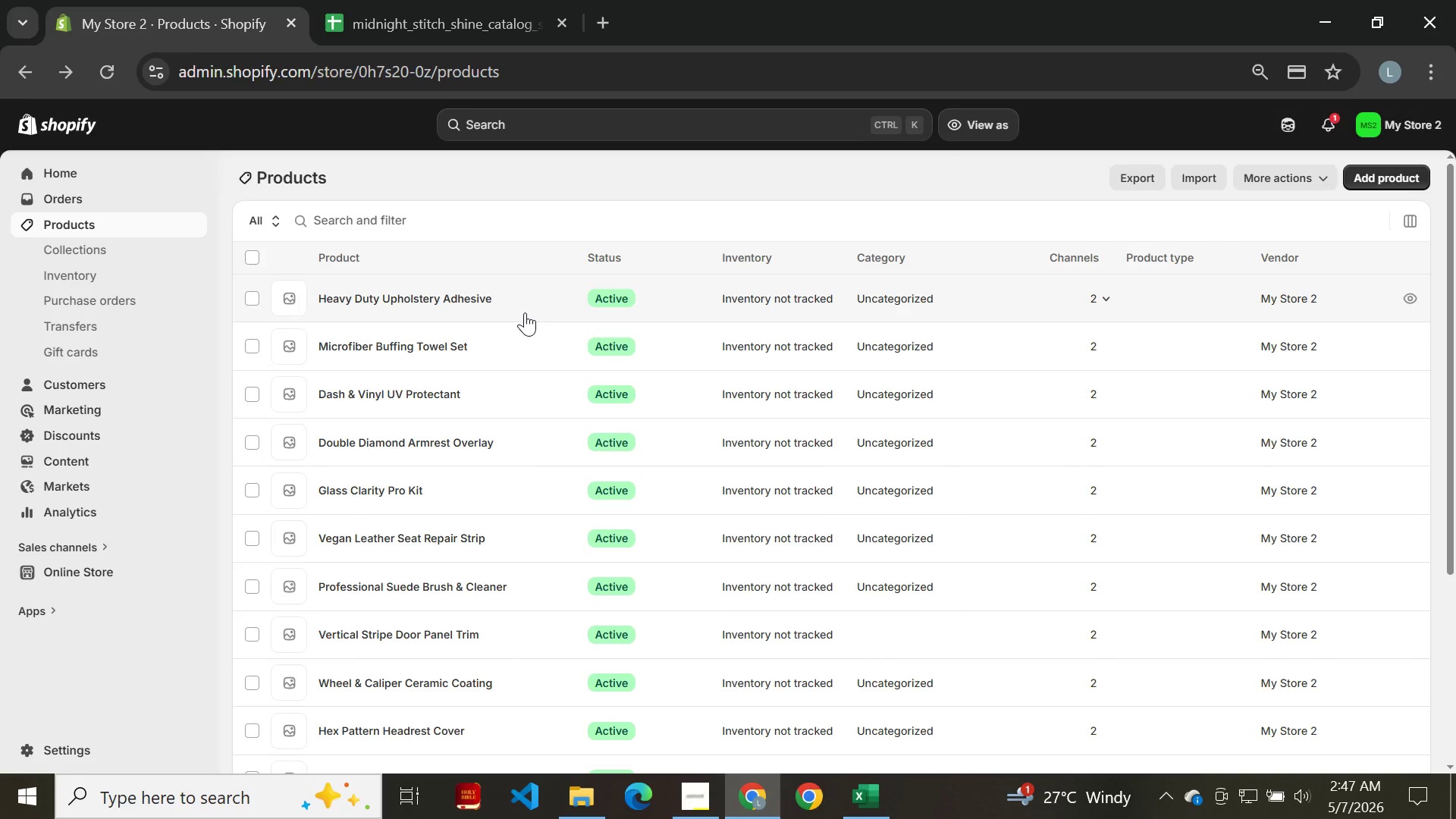 
left_click([417, 294])
 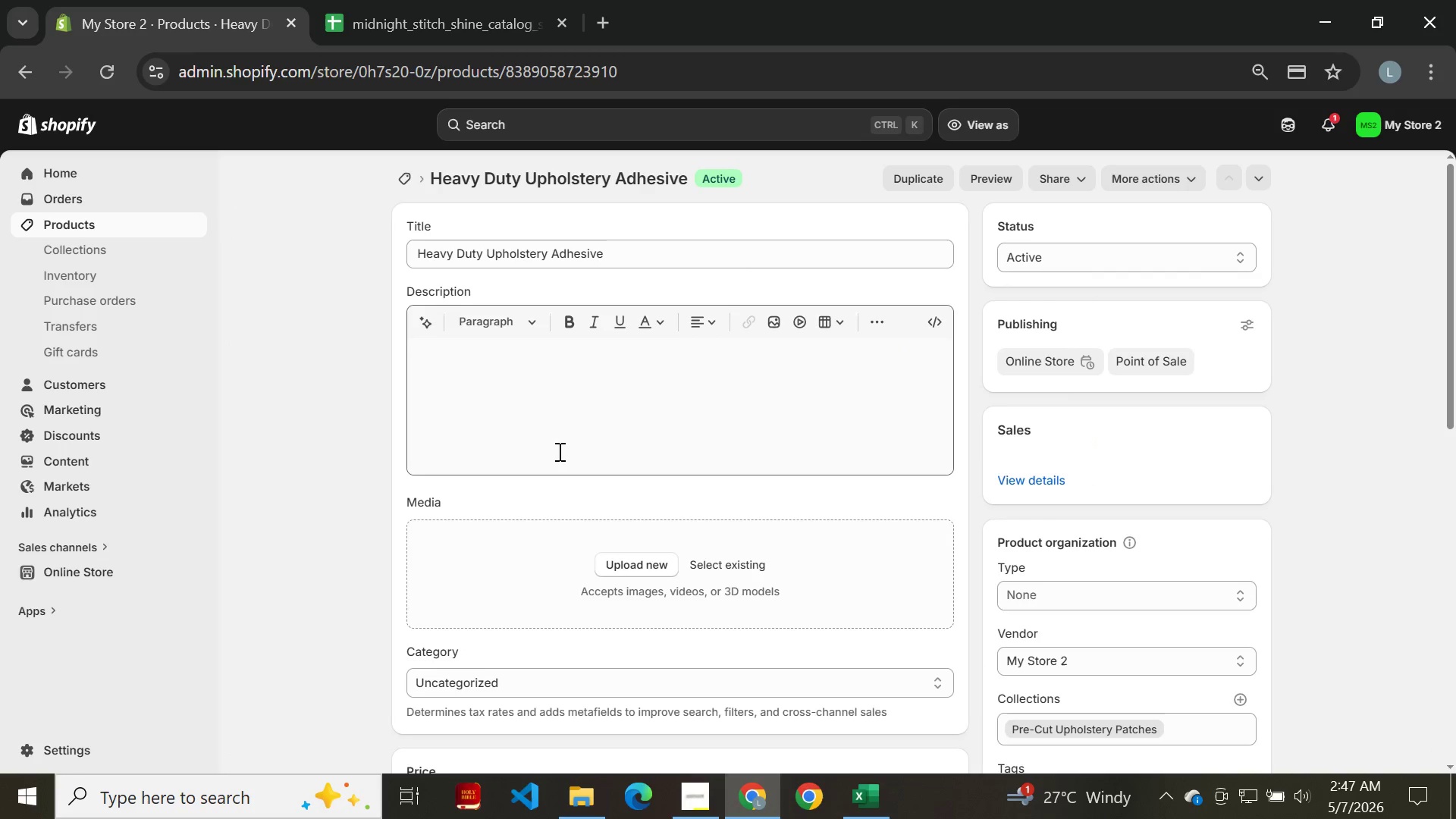 
wait(10.72)
 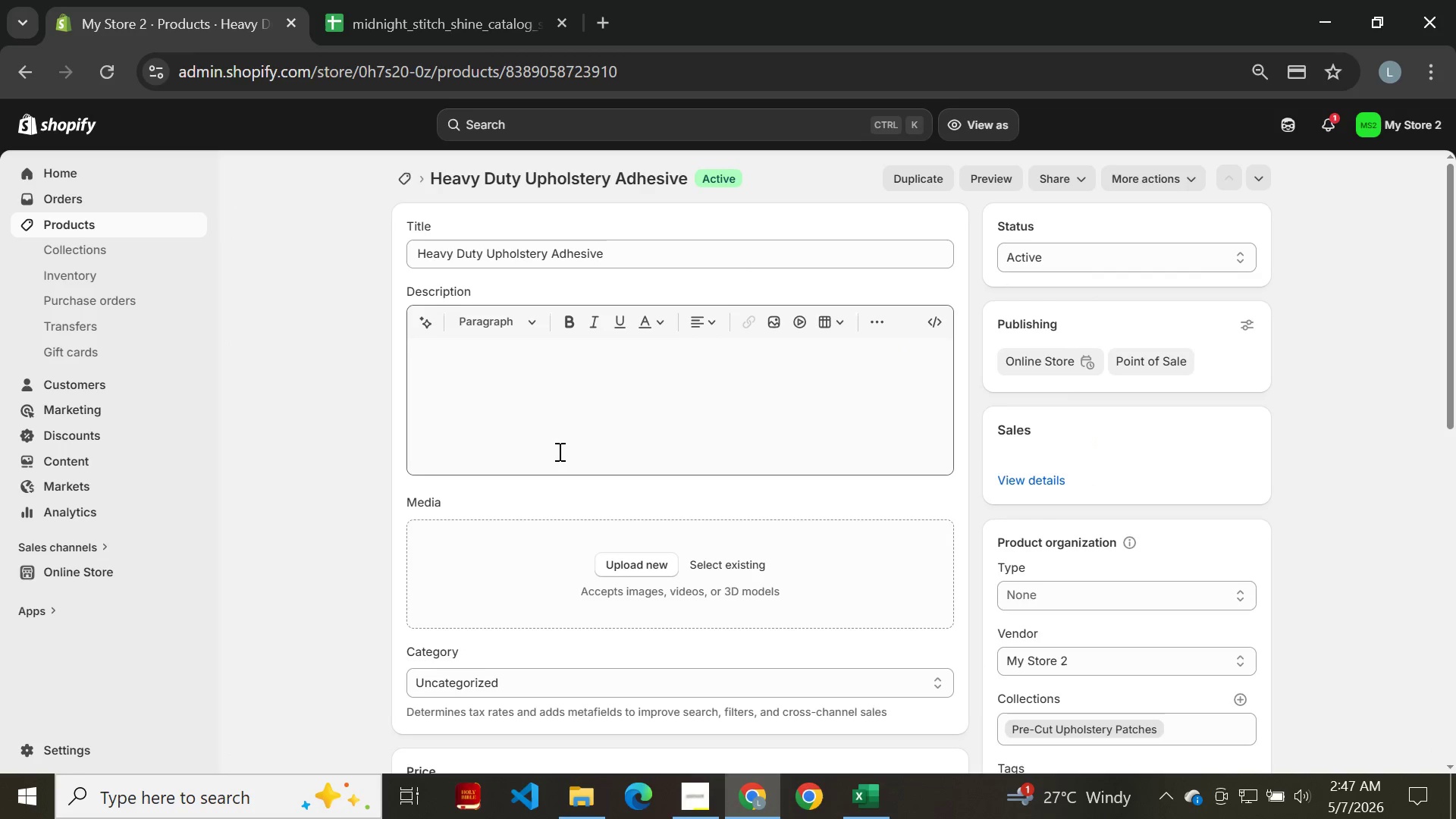 
left_click([482, 532])
 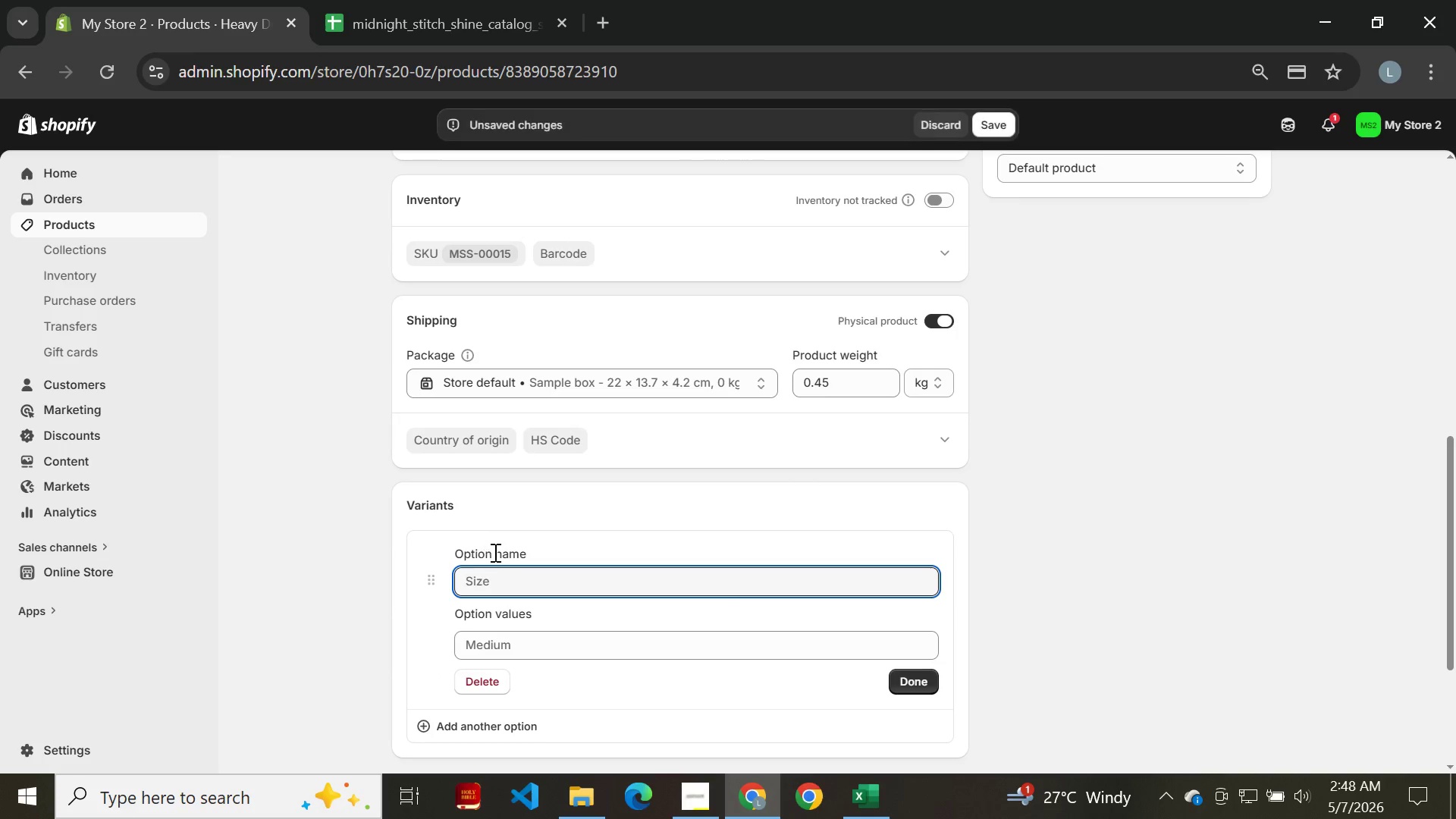 
left_click([512, 580])
 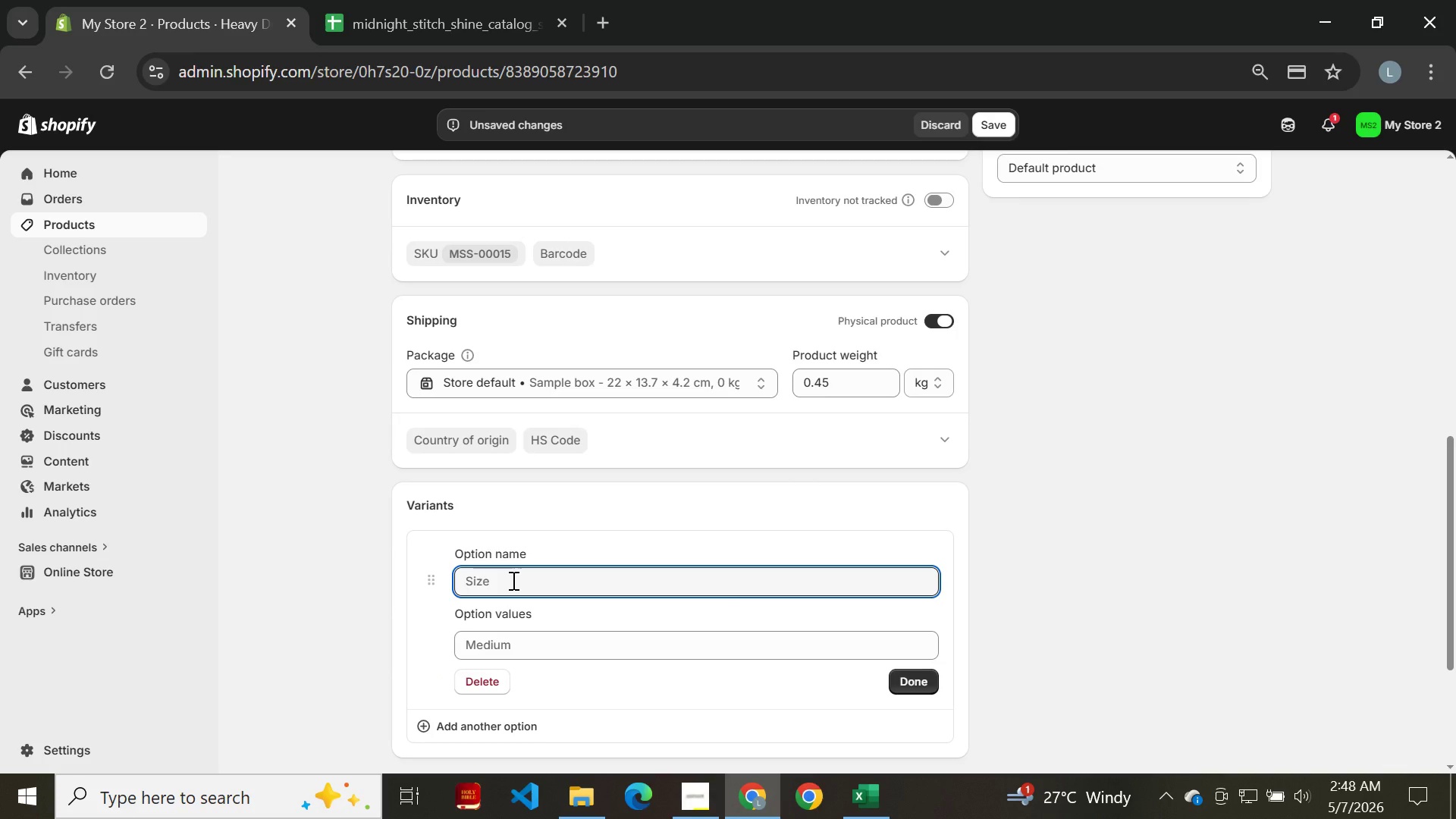 
wait(8.94)
 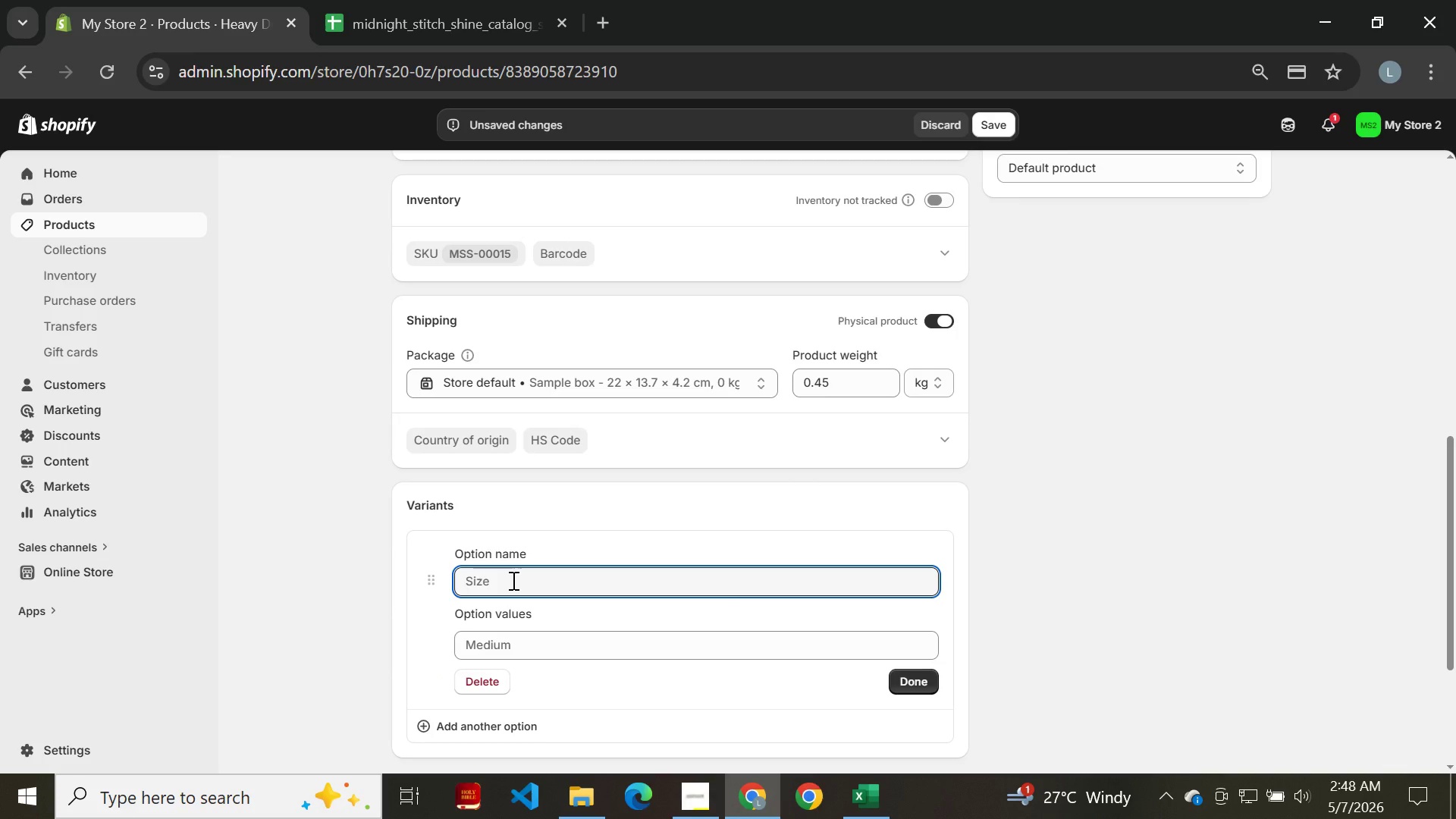 
type(Material)
 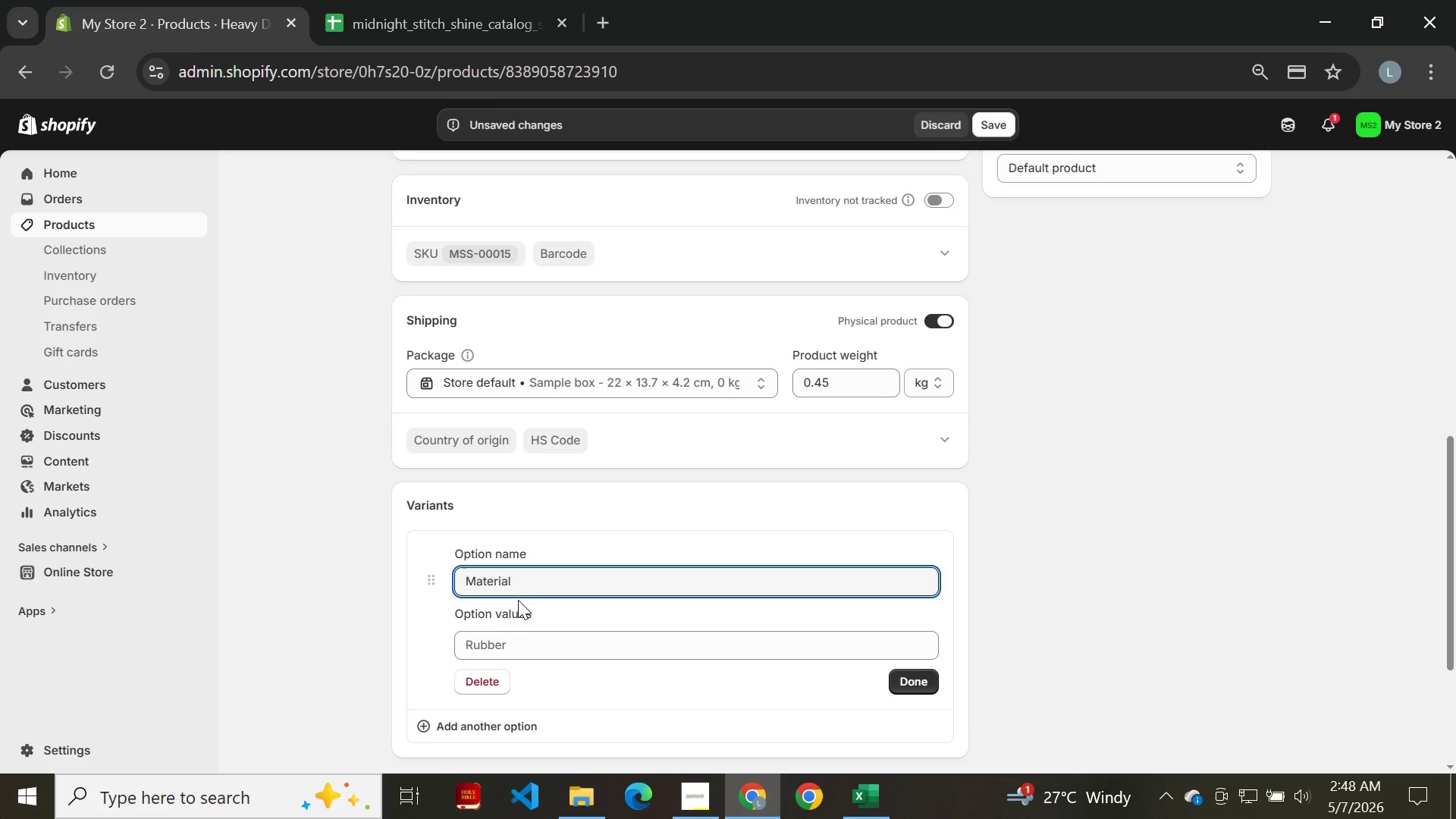 
left_click([532, 646])
 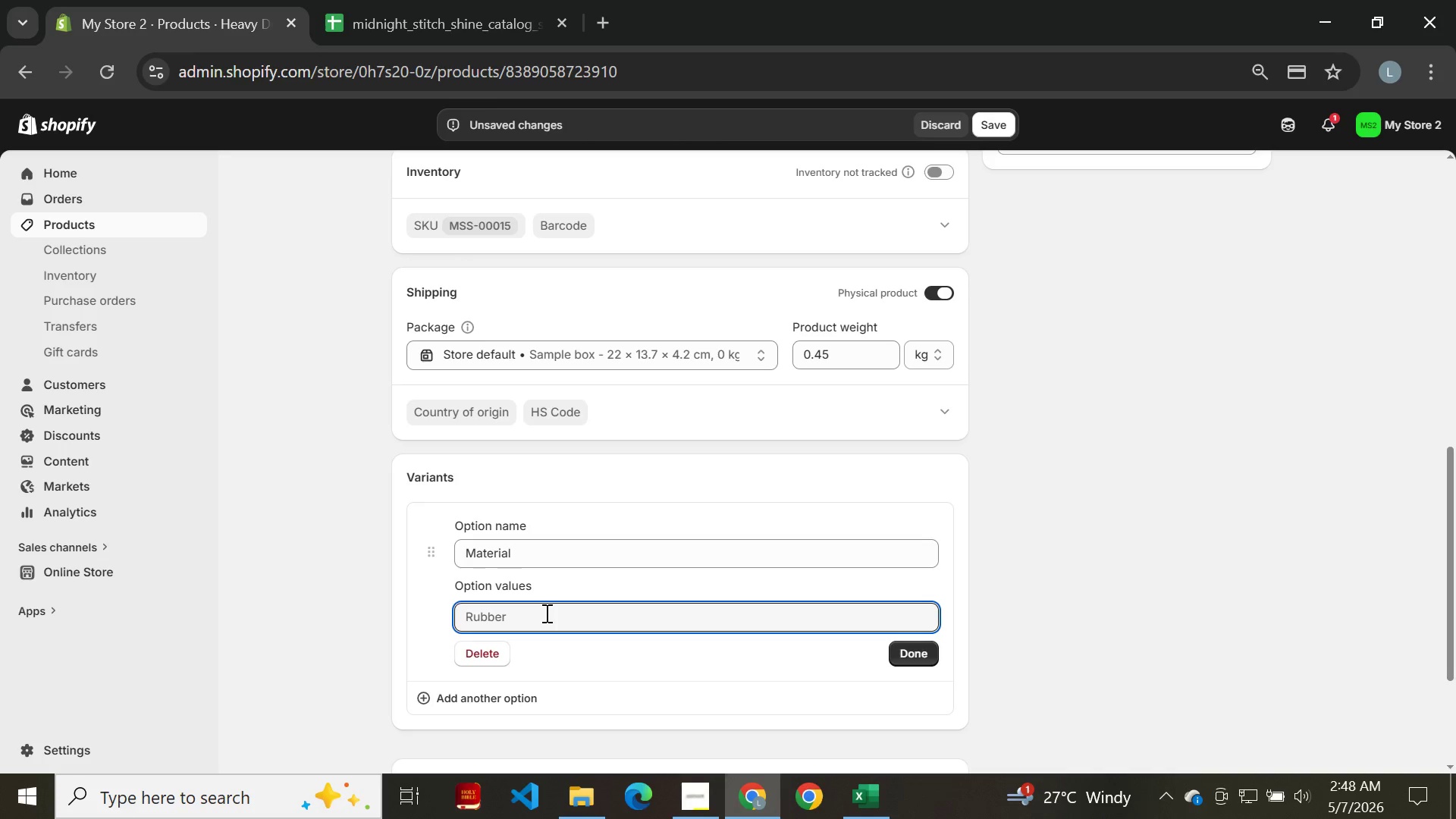 
hold_key(key=CapsLock, duration=0.31)
 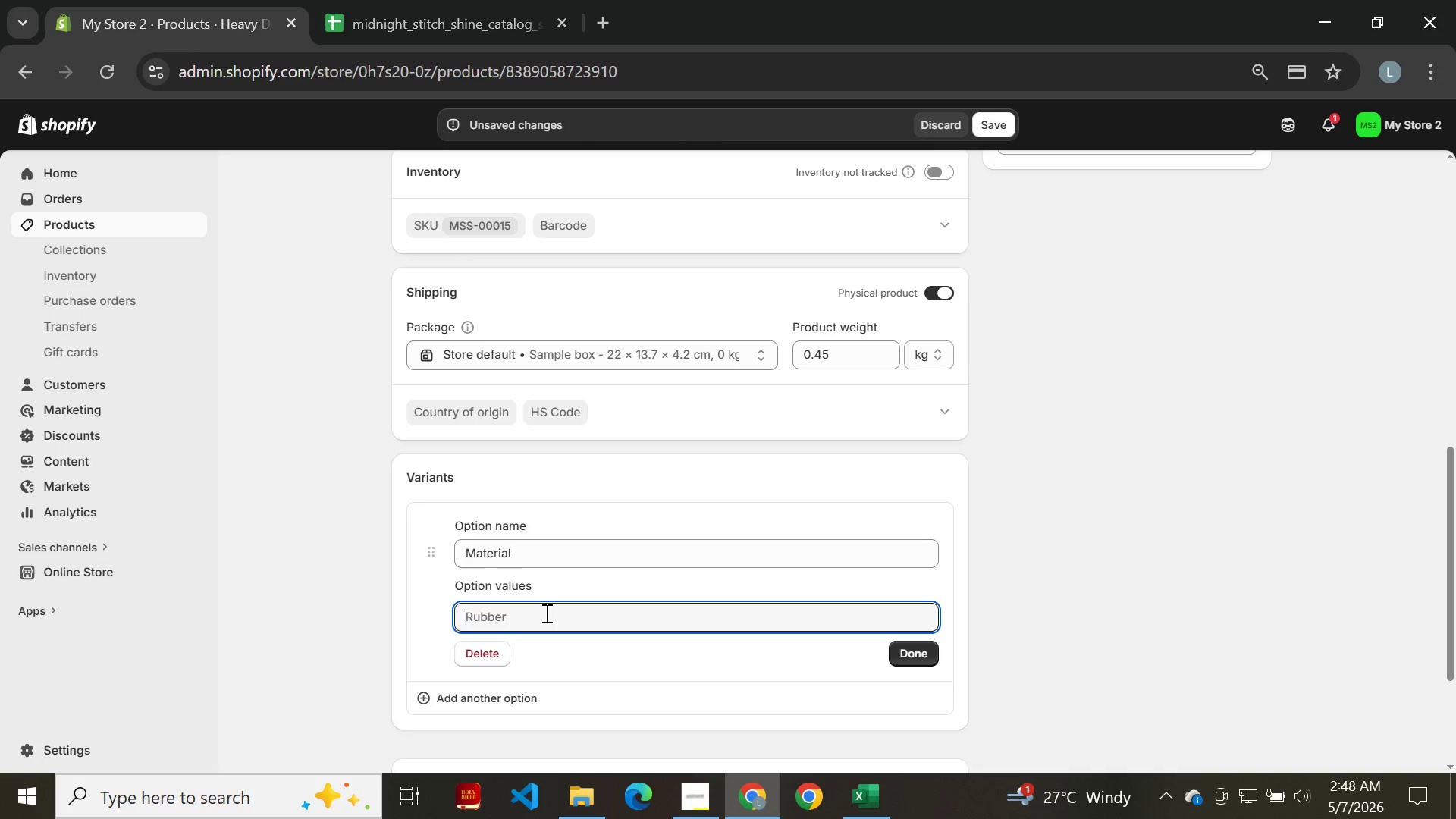 
type(None)
 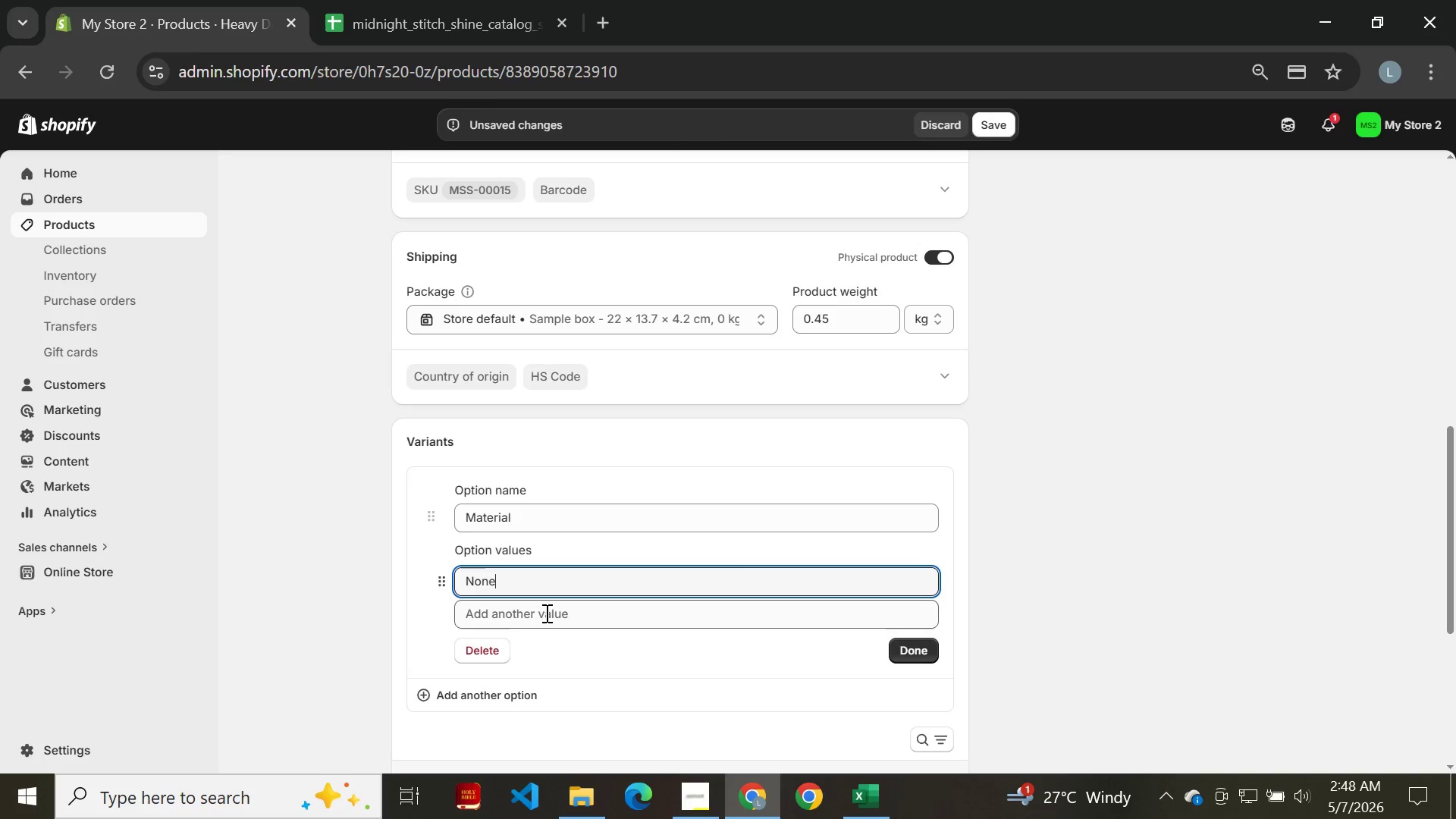 
wait(12.8)
 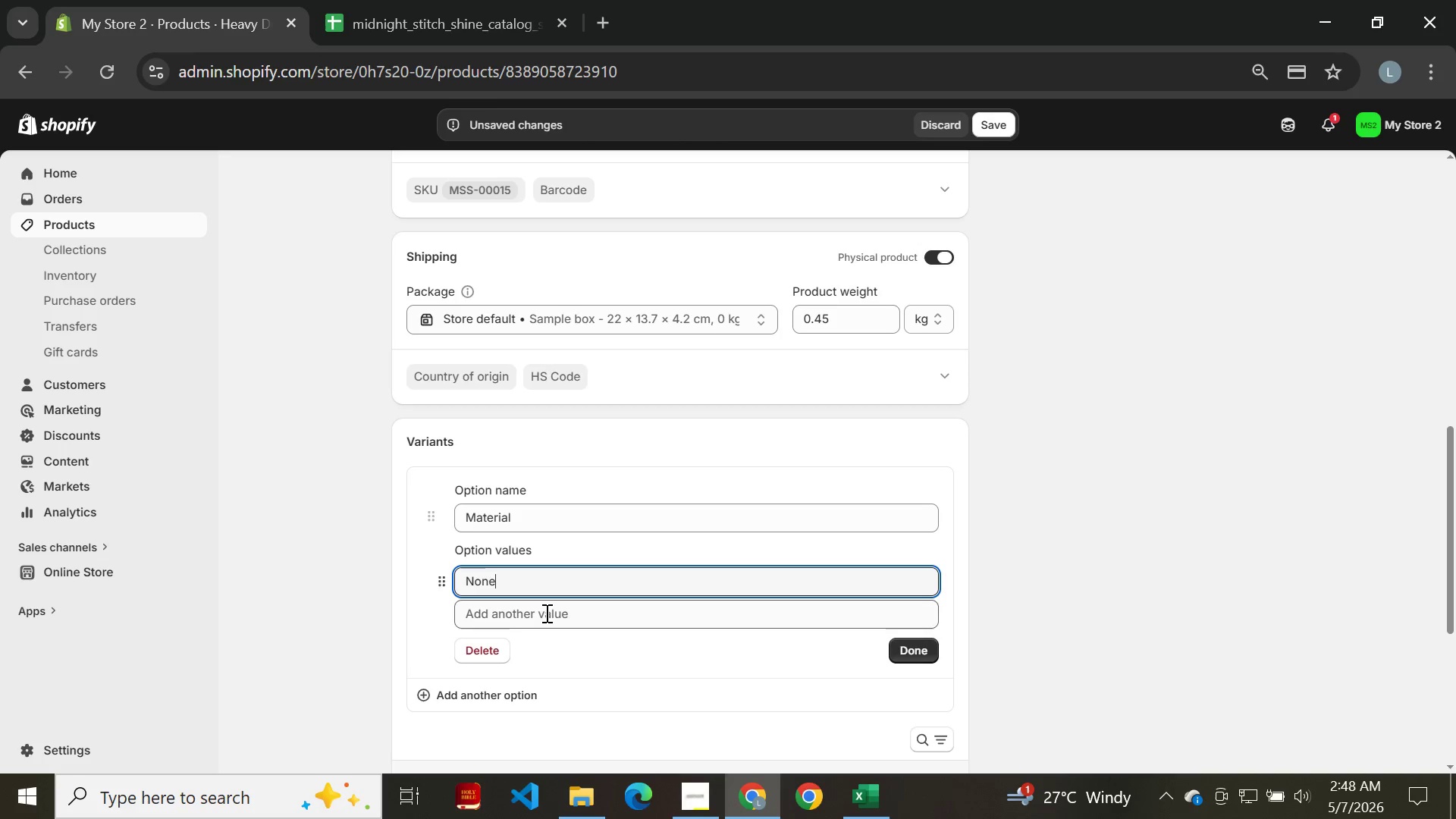 
key(CapsLock)
 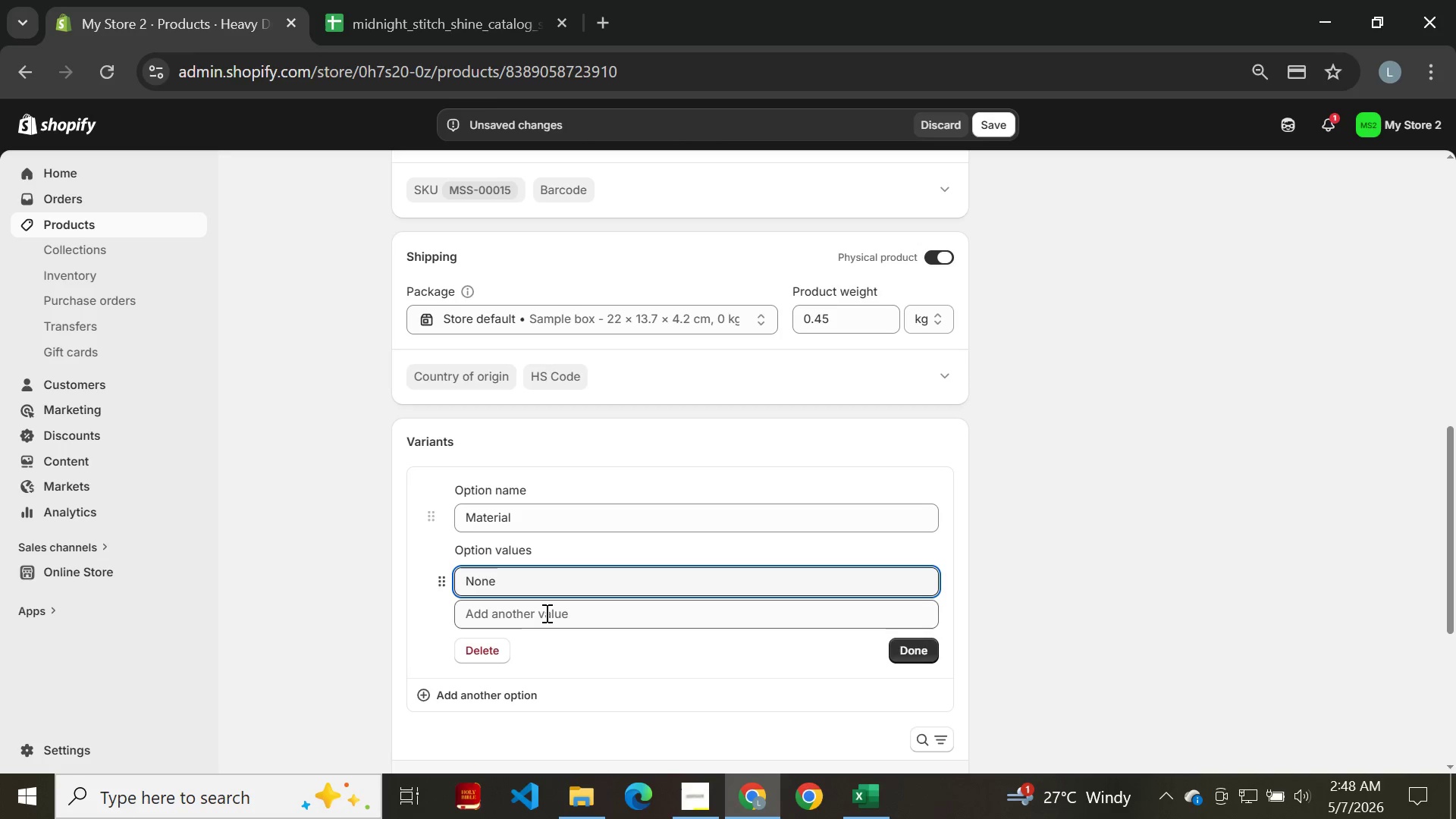 
key(M)
 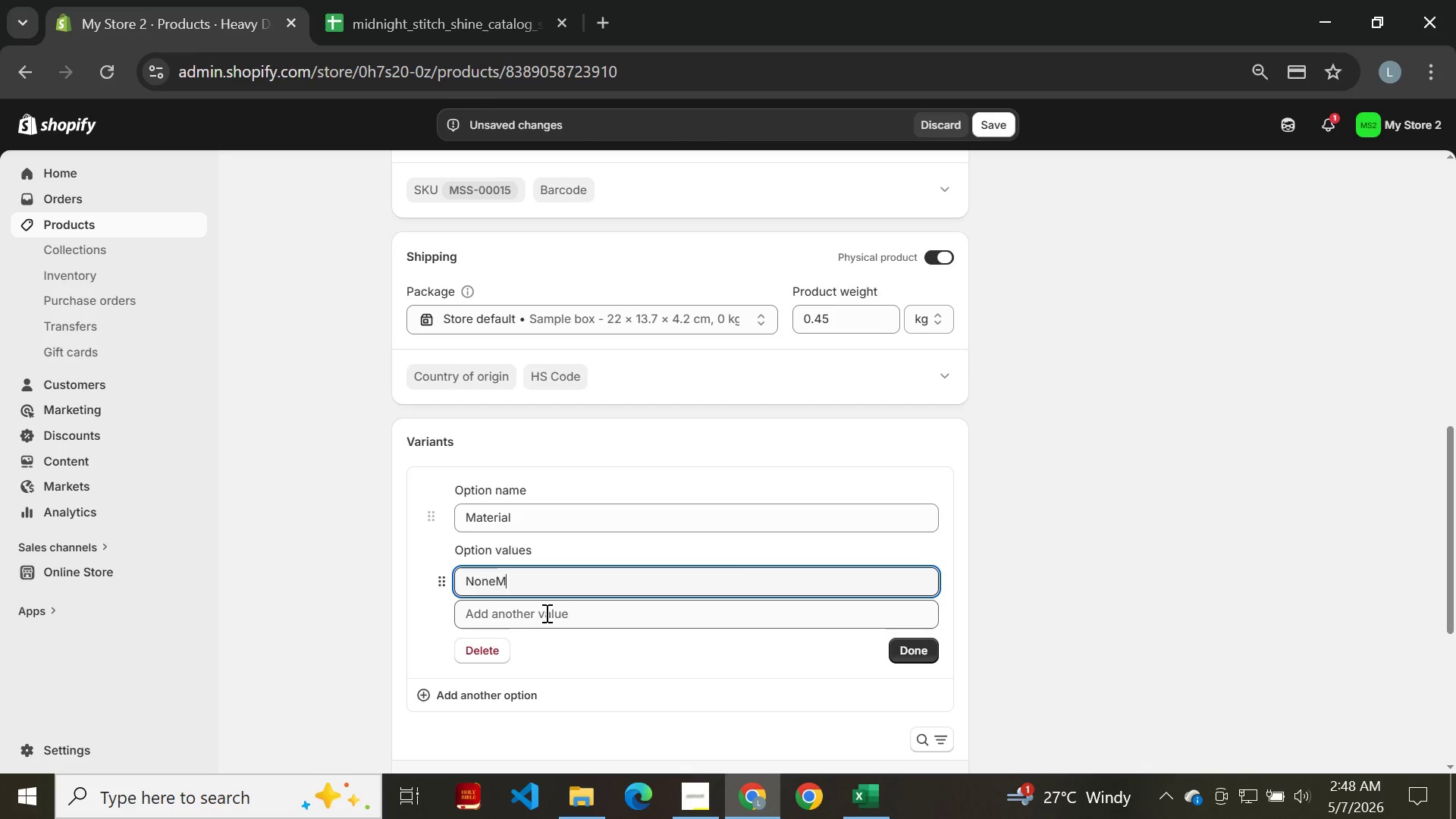 
key(Backspace)
 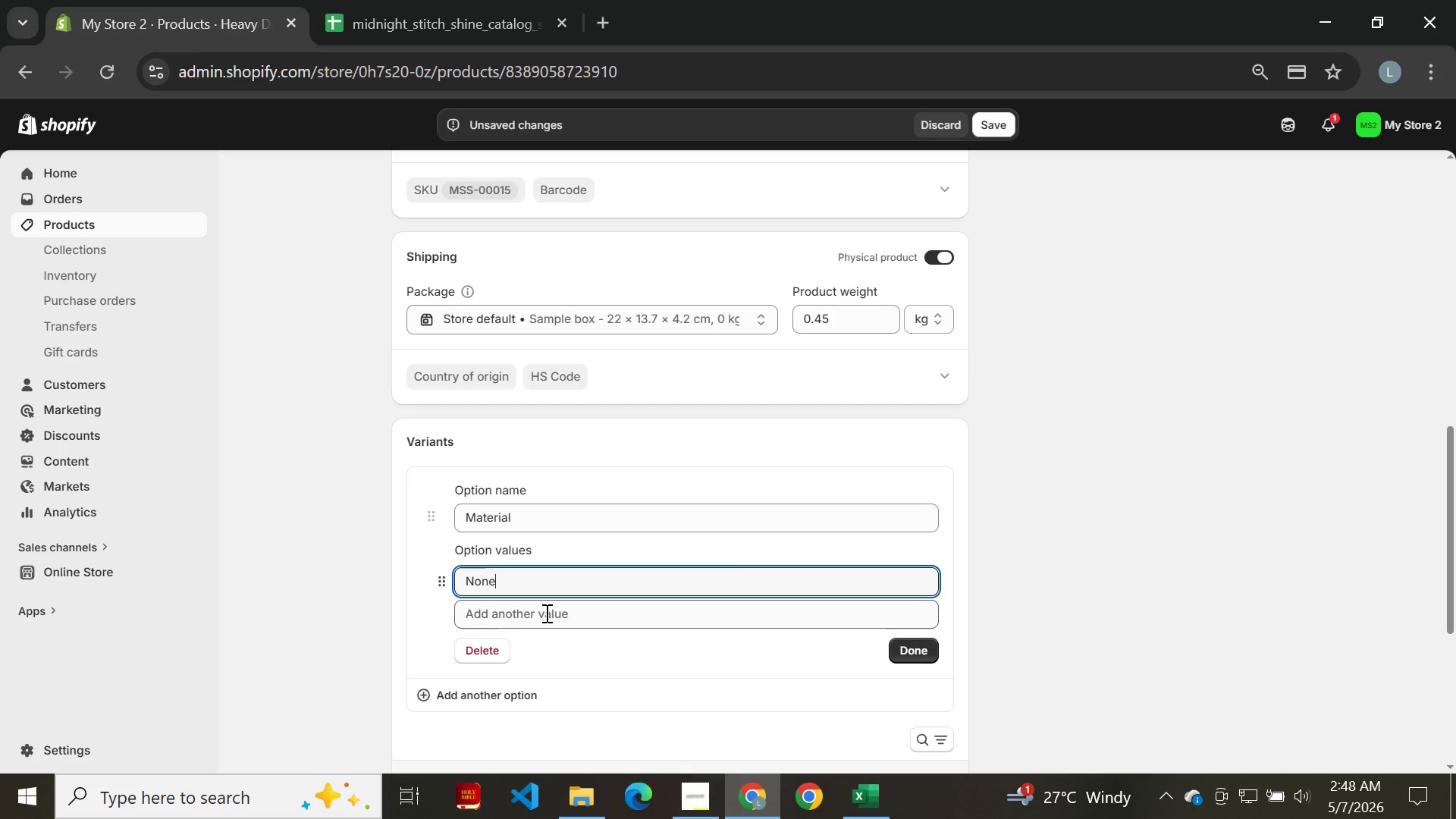 
key(Enter)
 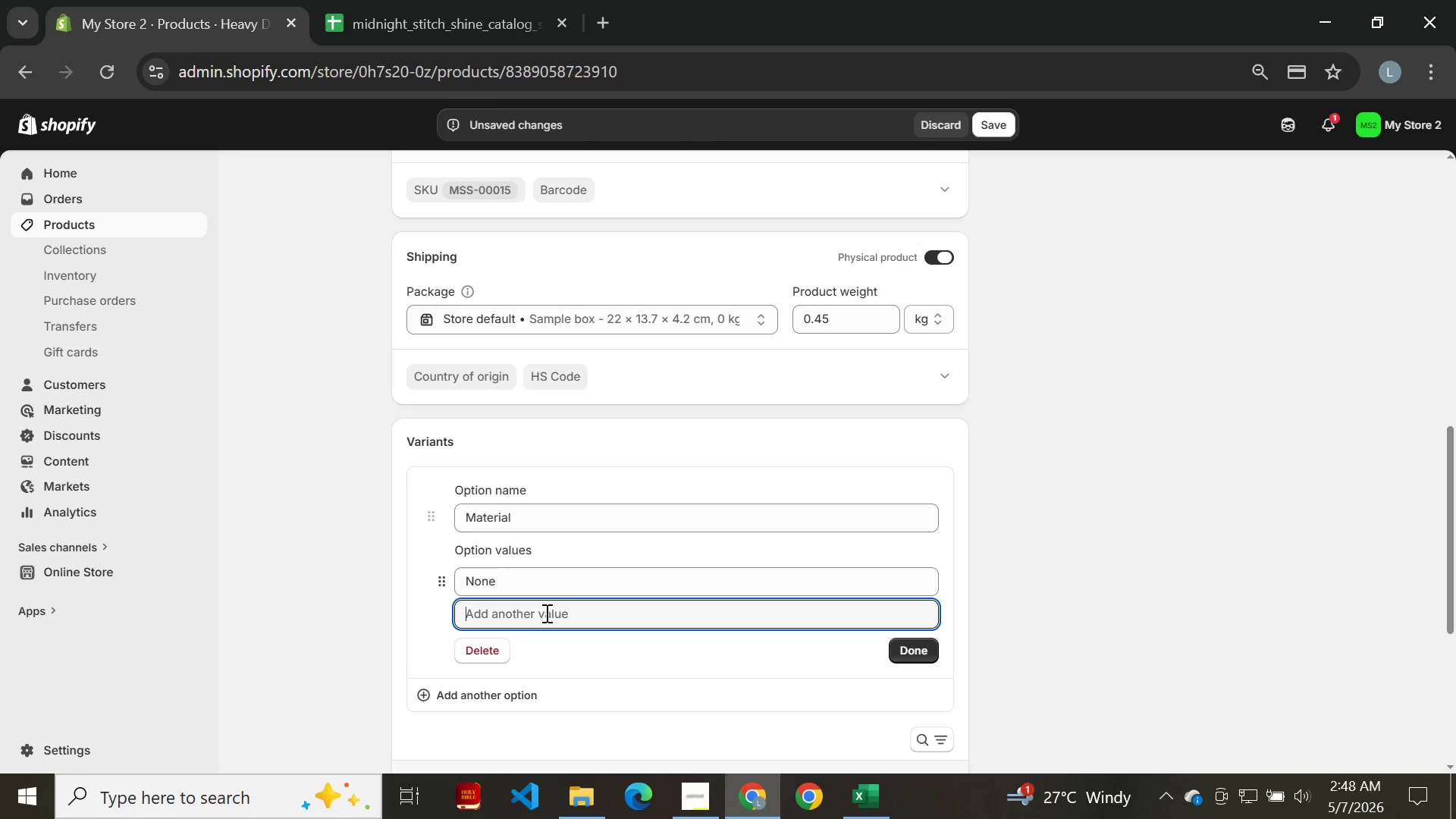 
type(Microfiber)
 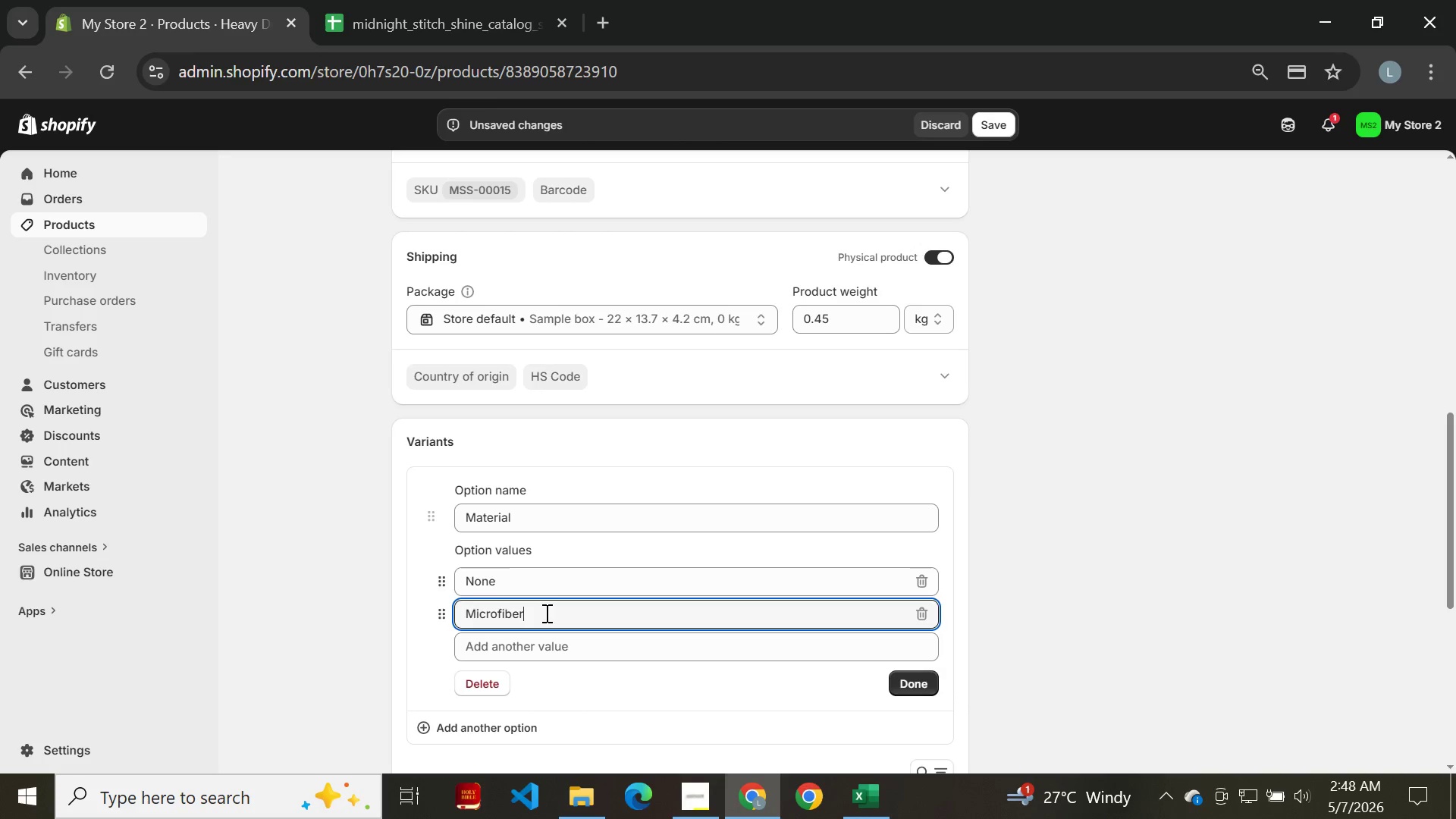 
key(Enter)
 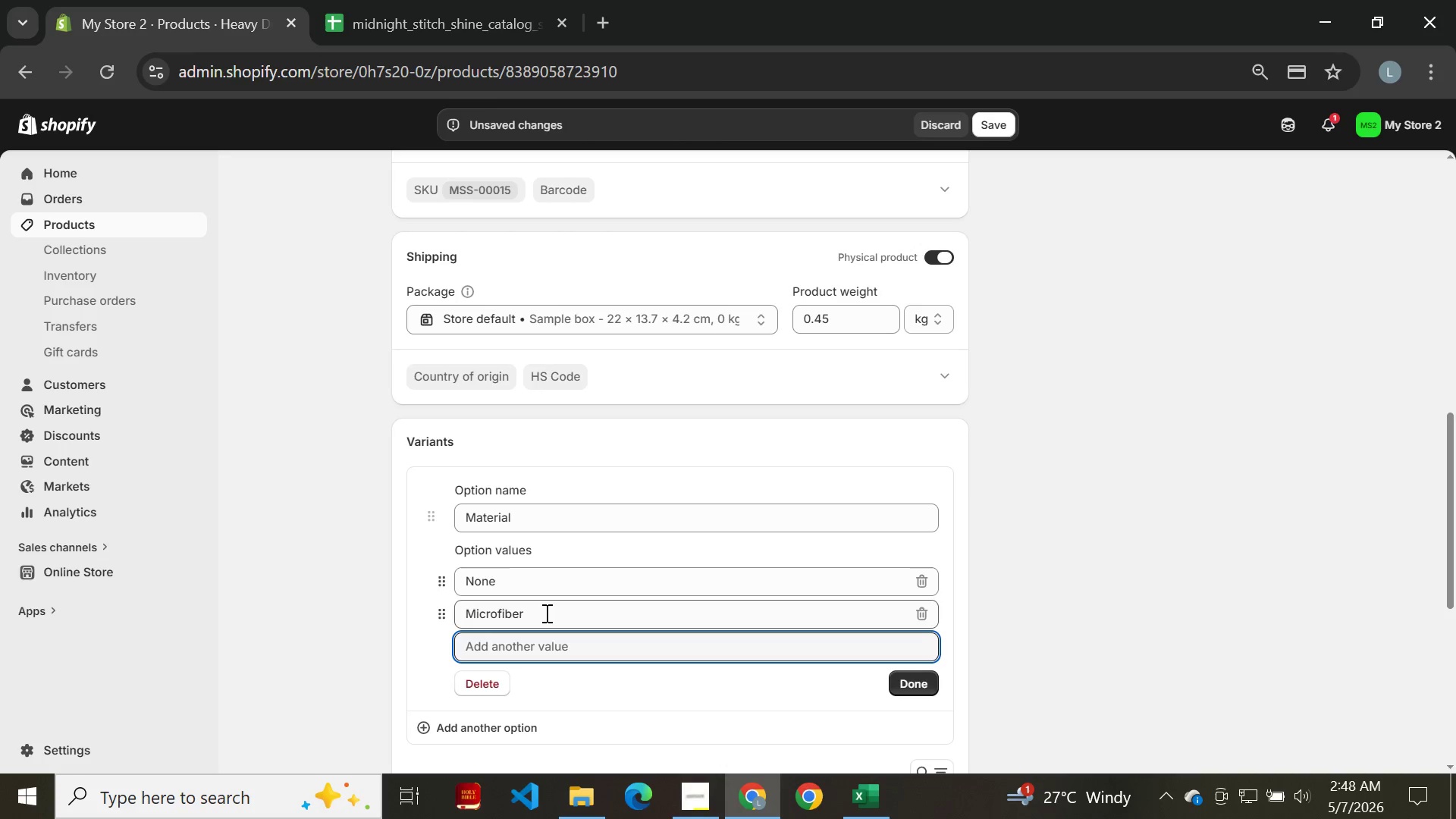 
wait(6.98)
 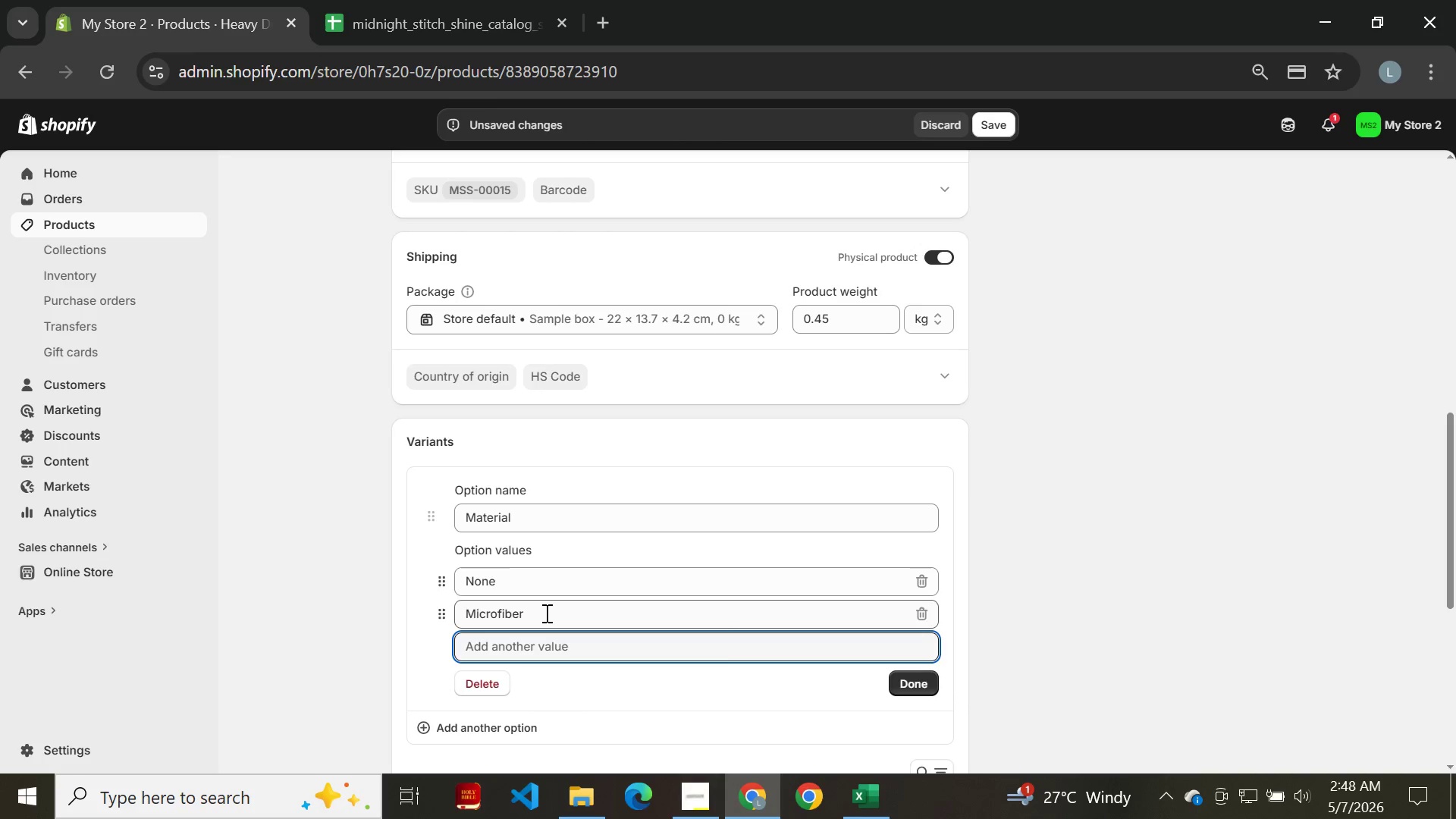 
type(Carbo)
 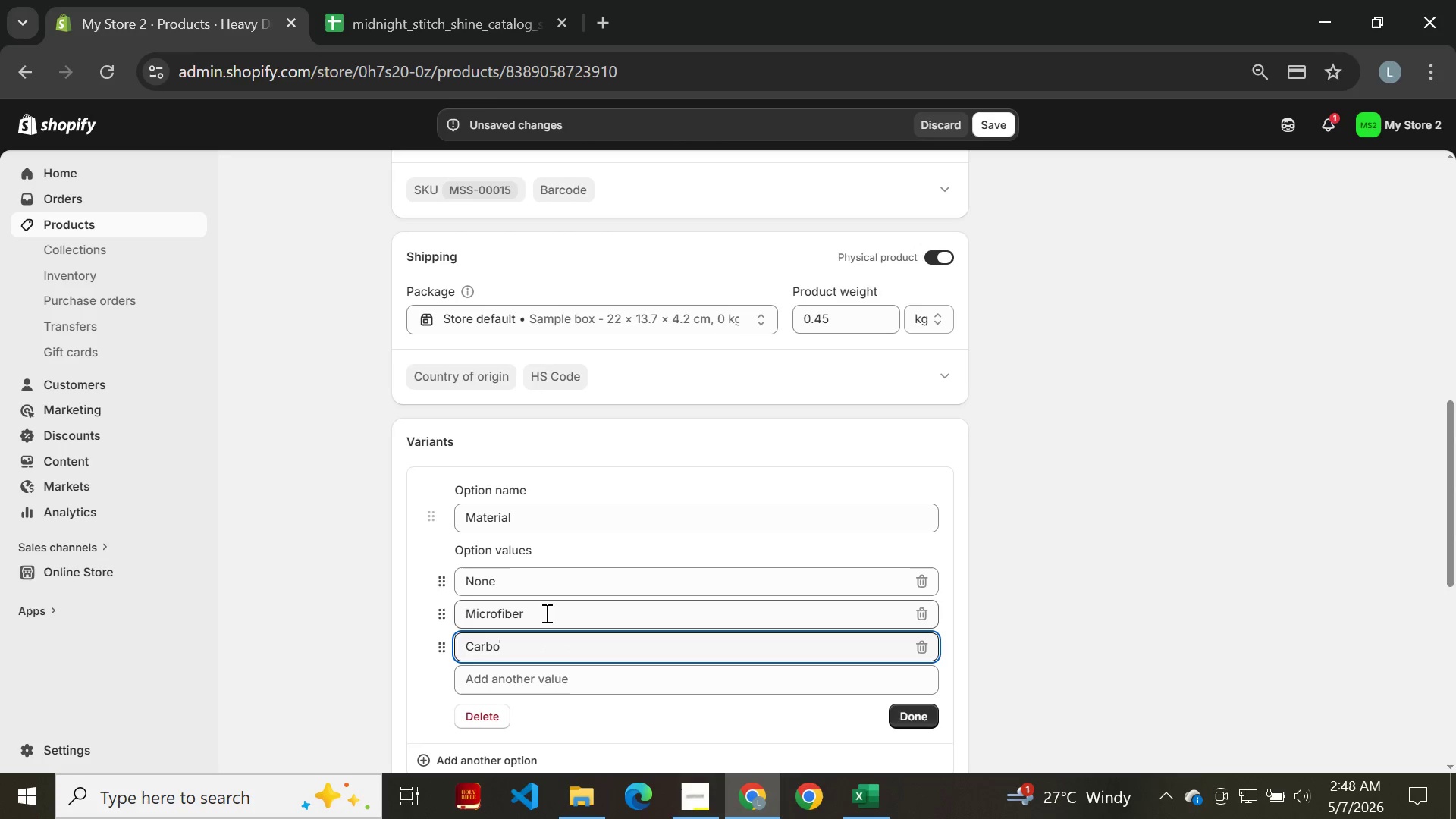 
type(nFi)
key(Backspace)
key(Backspace)
type(fiber )
key(Backspace)
type(Composite)
 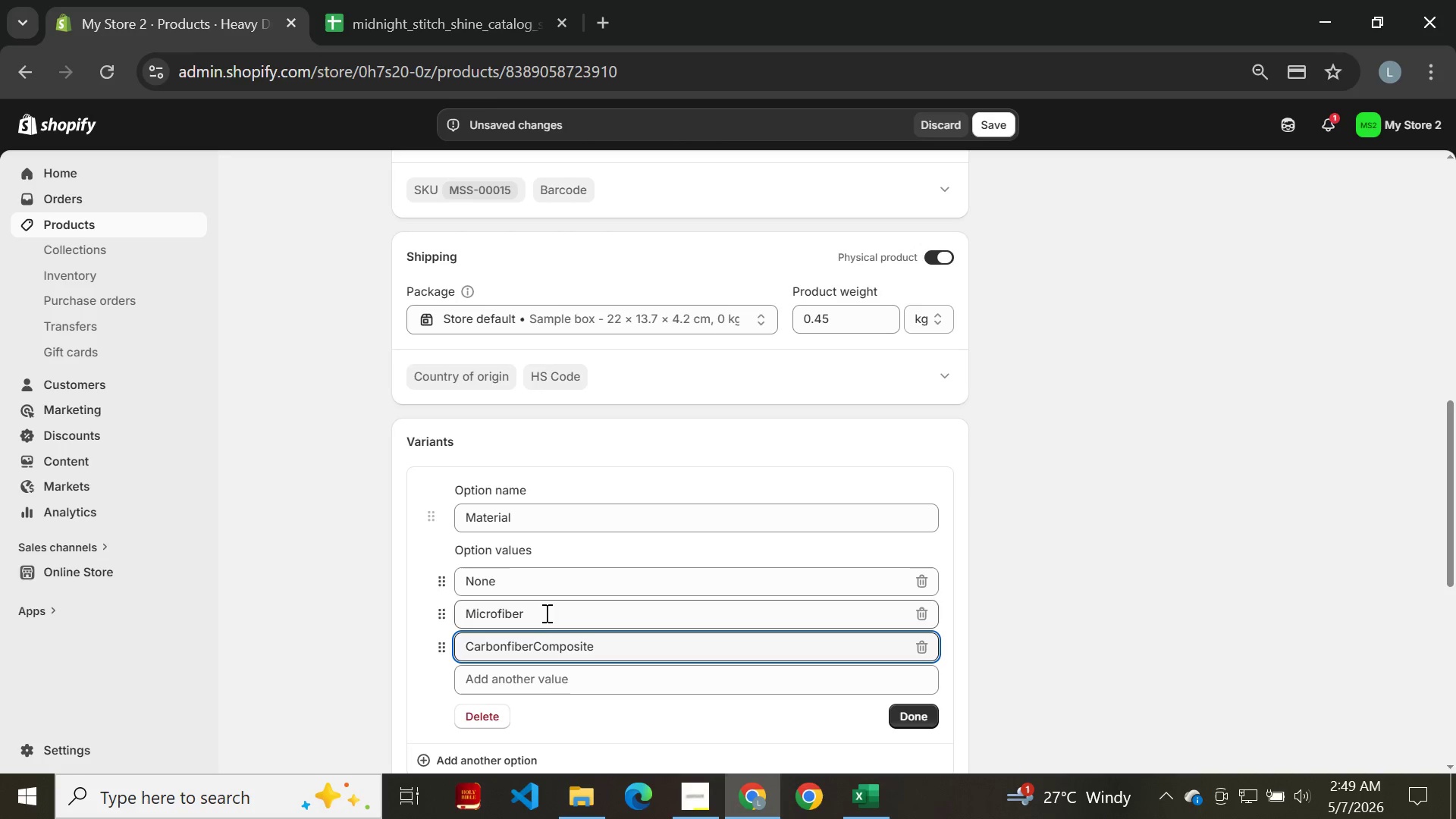 
left_click([526, 648])
 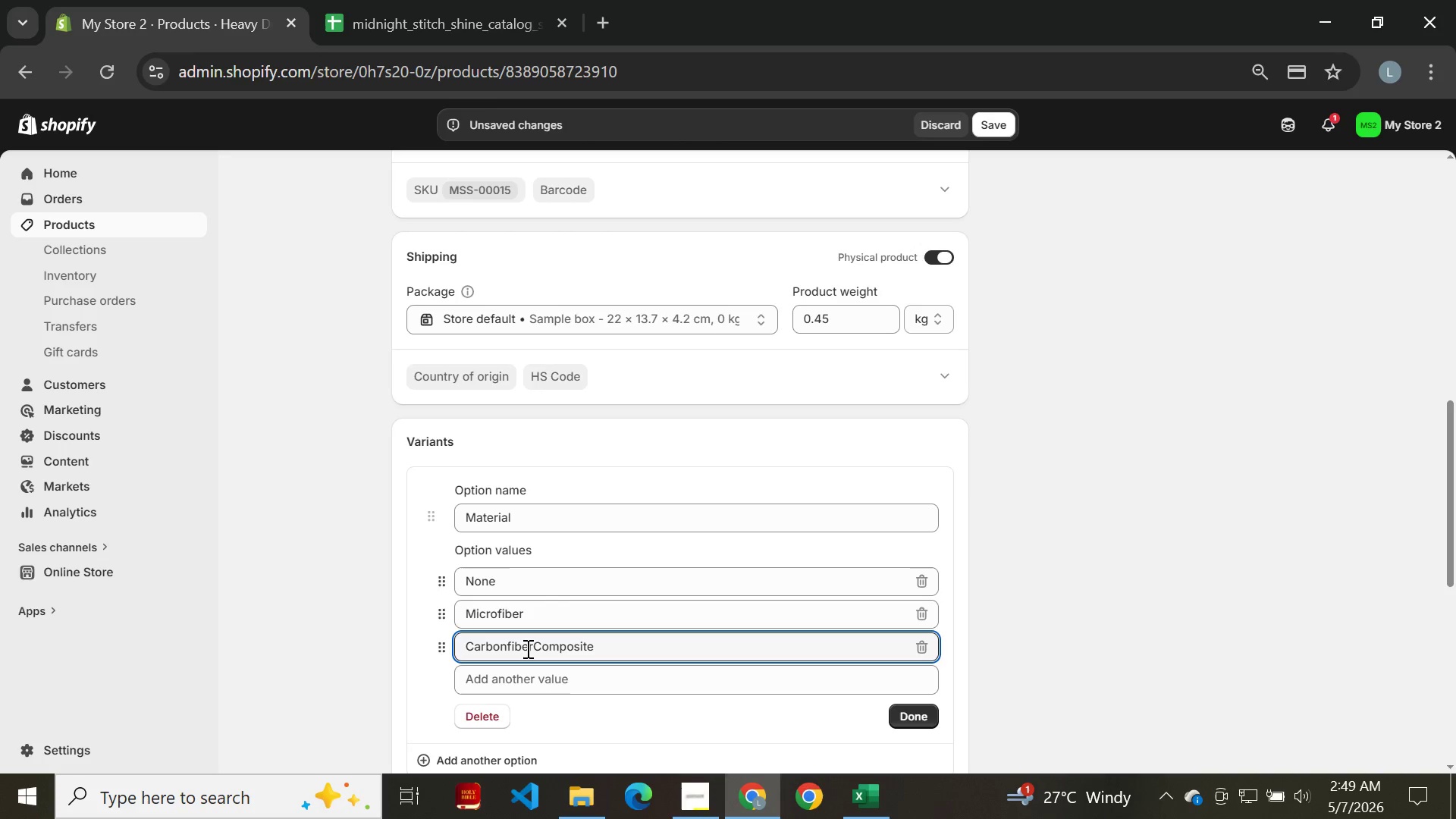 
key(ArrowRight)
 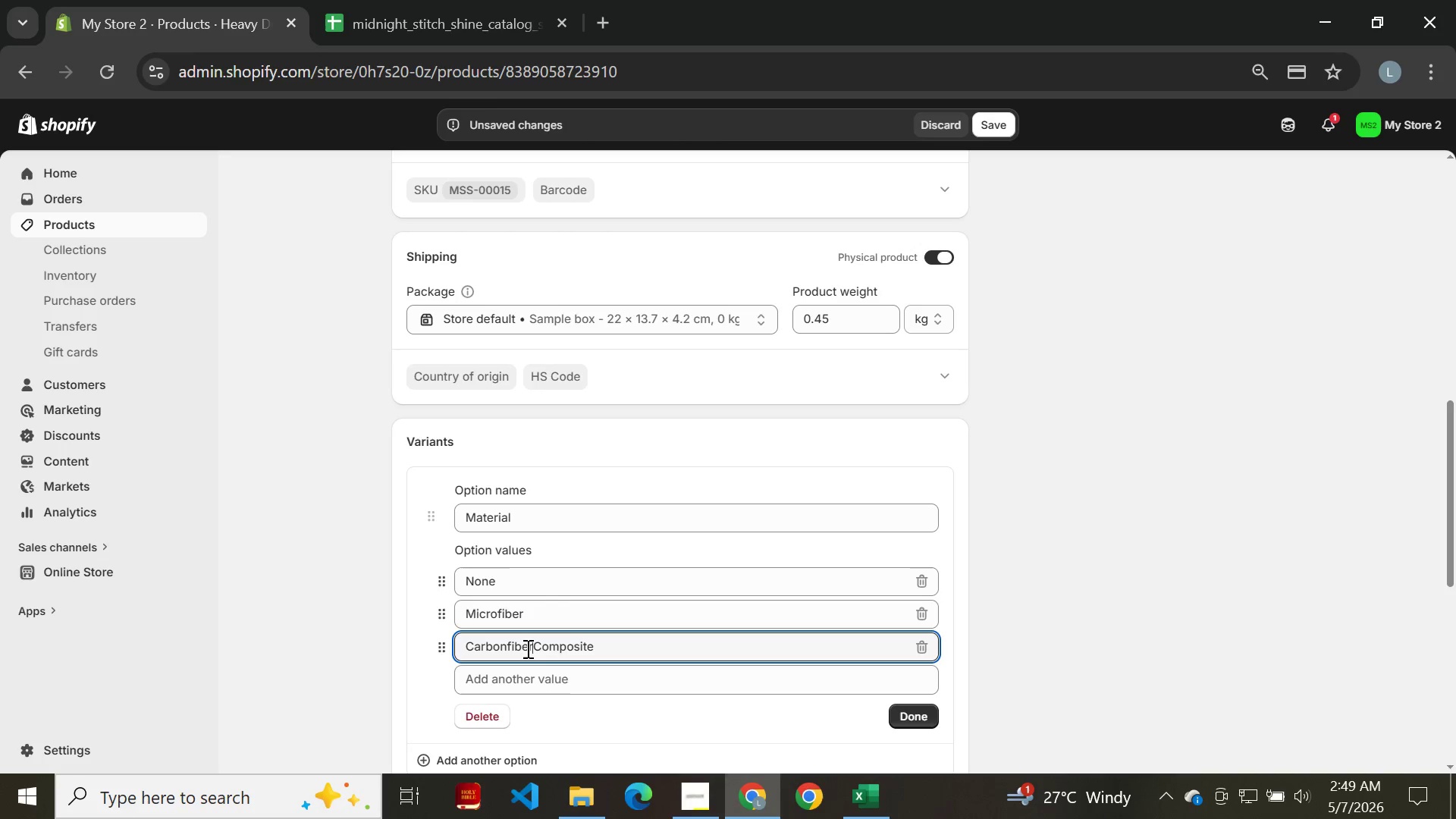 
key(Space)
 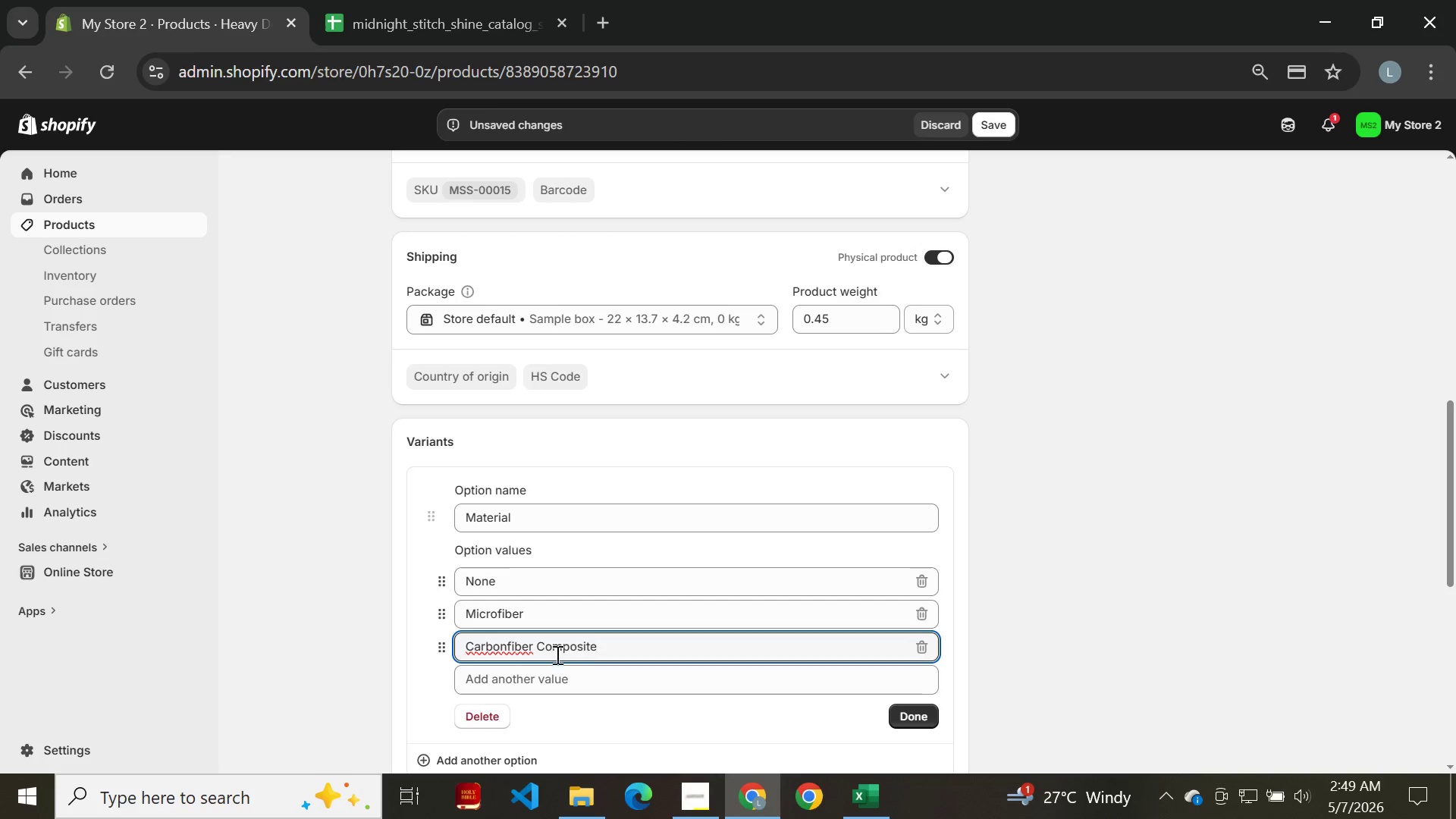 
left_click([511, 642])
 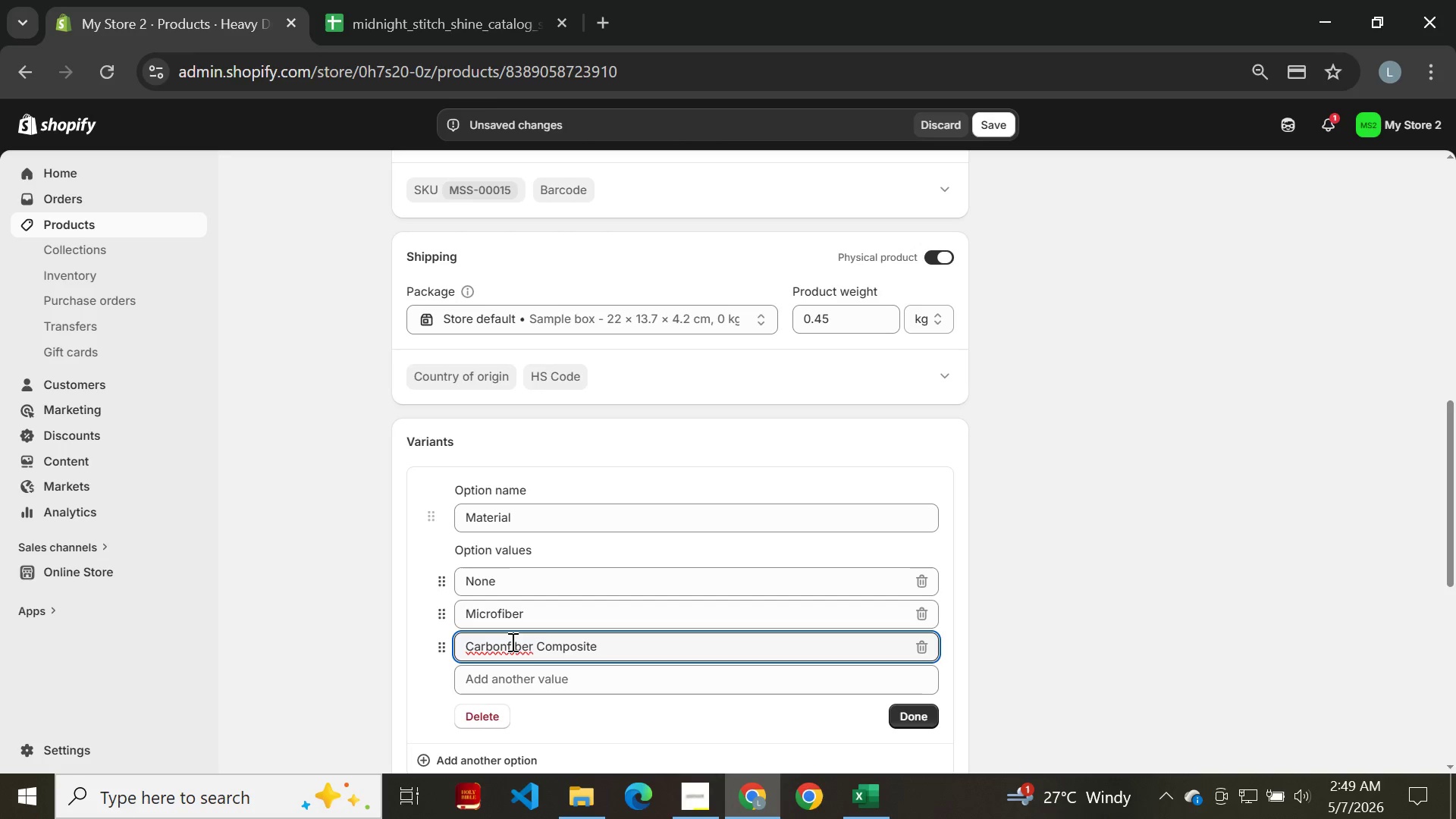 
key(Backspace)
 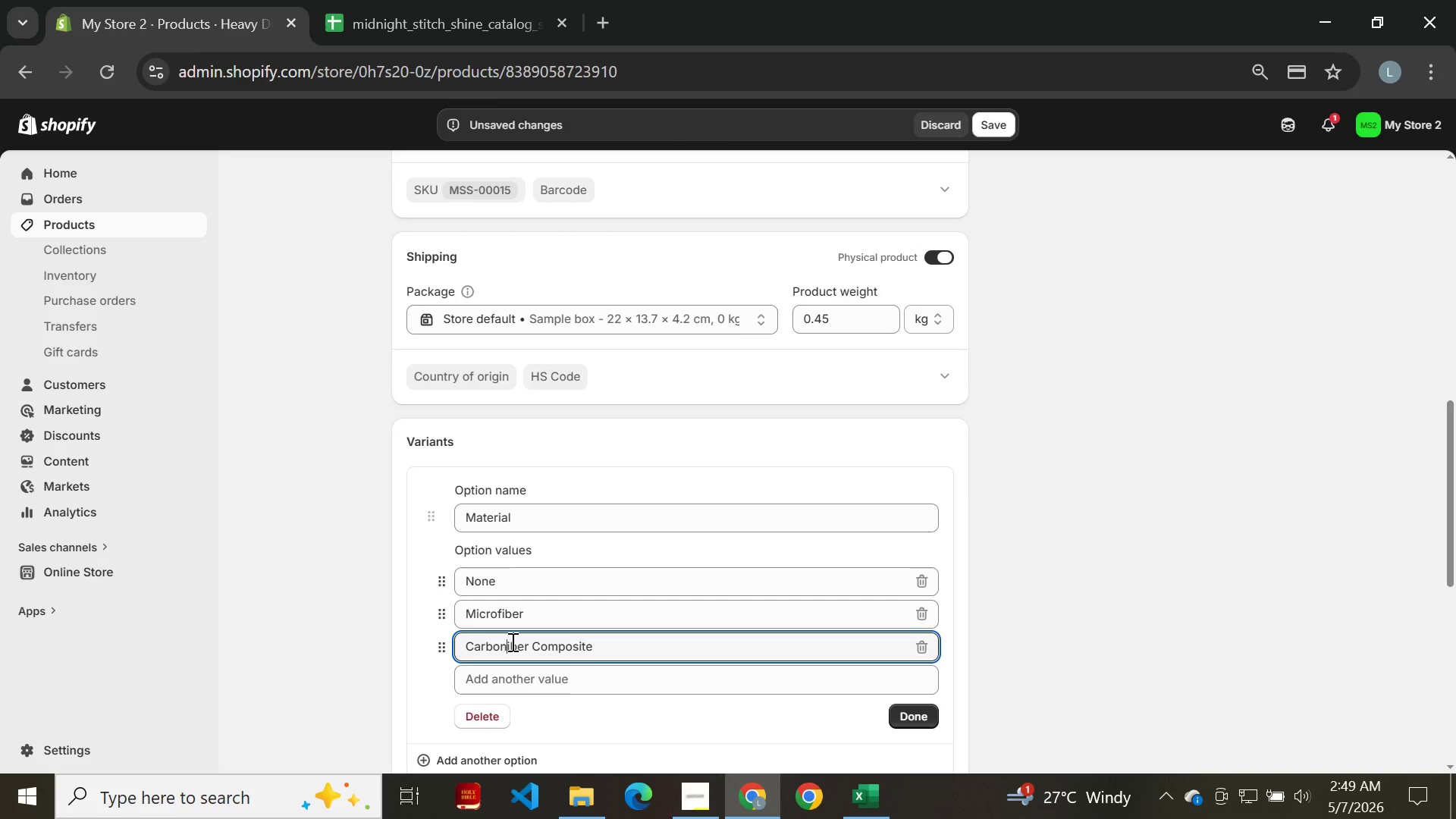 
key(Space)
 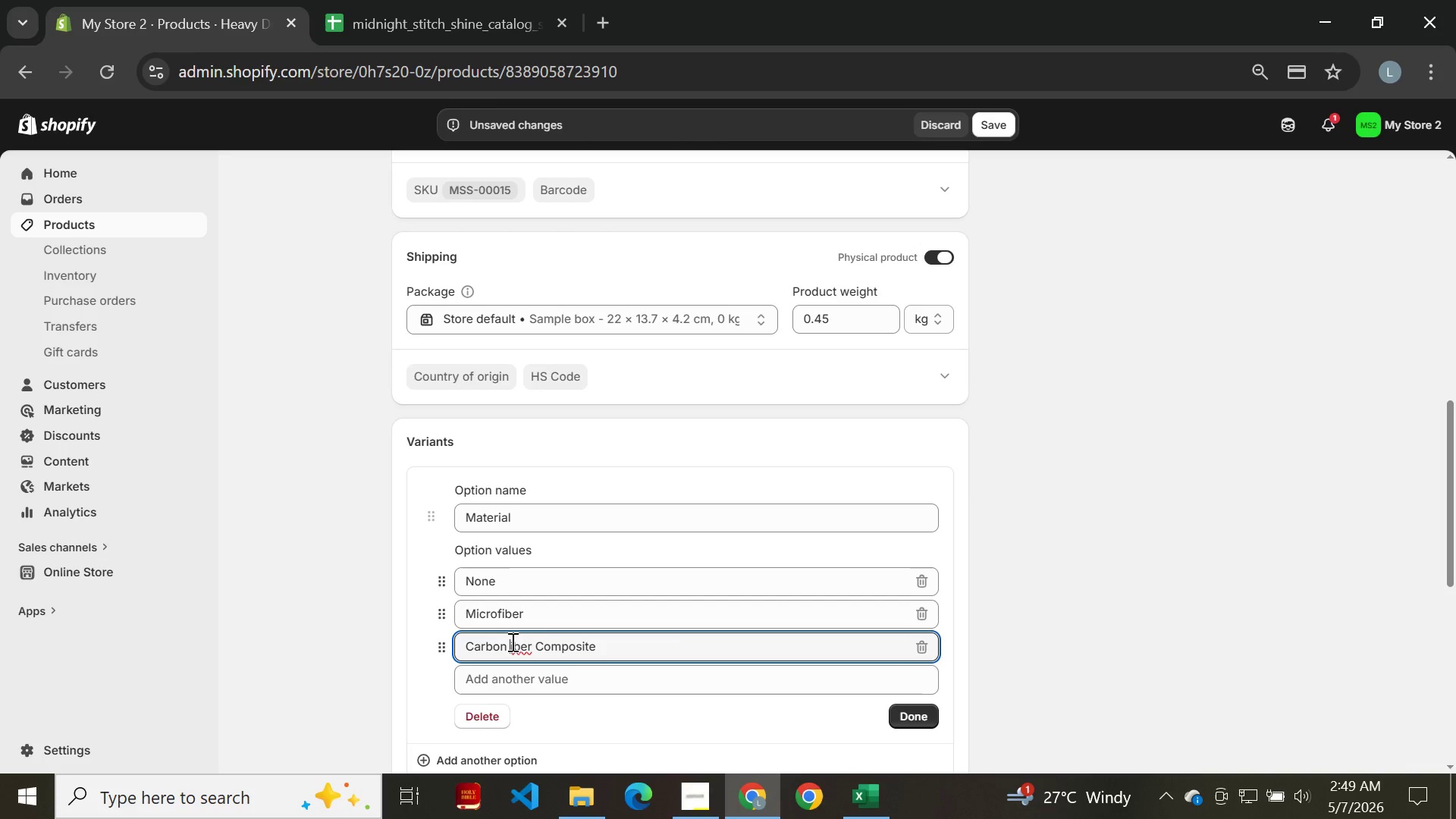 
key(F)
 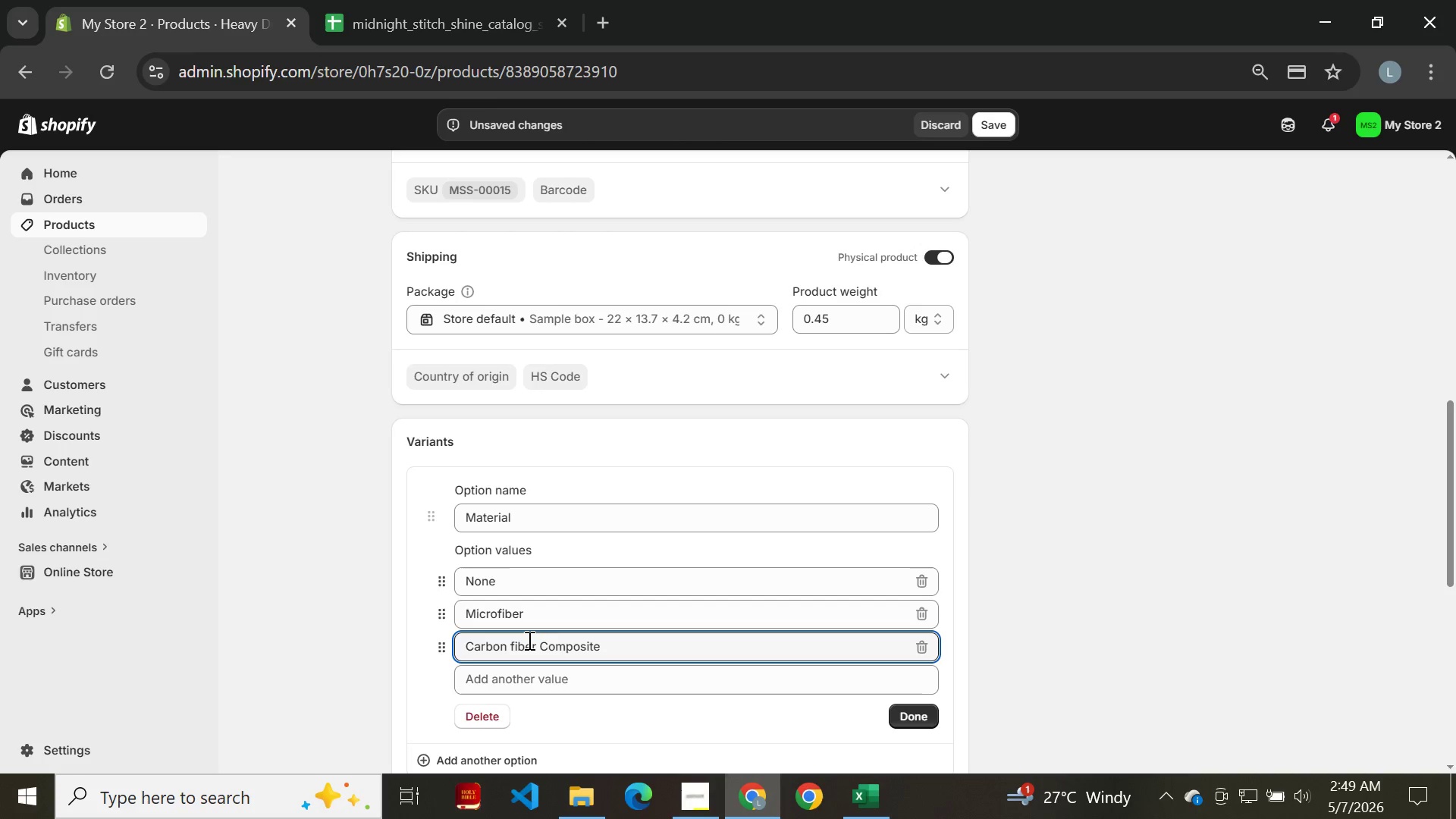 
key(Backspace)
 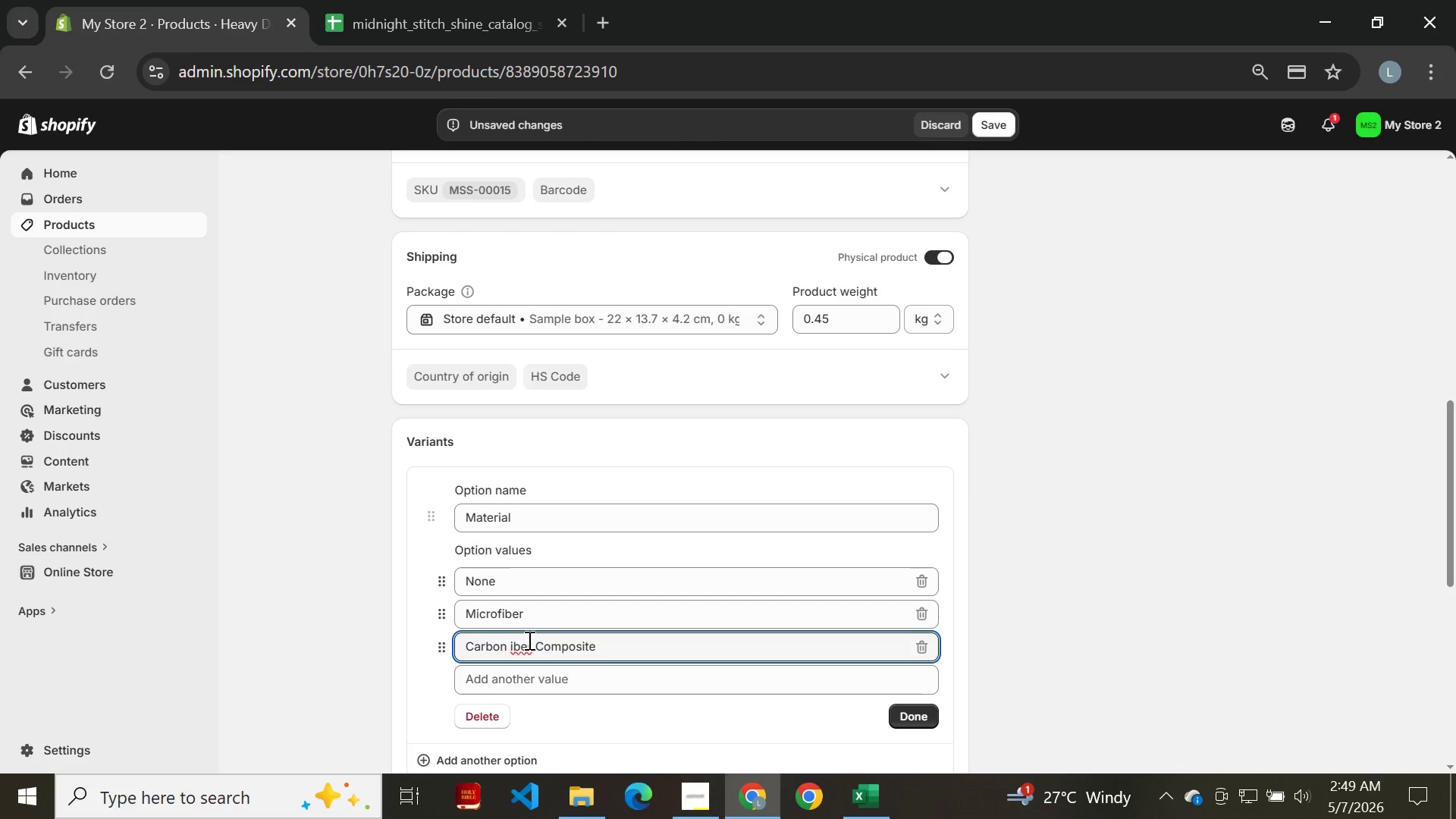 
key(CapsLock)
 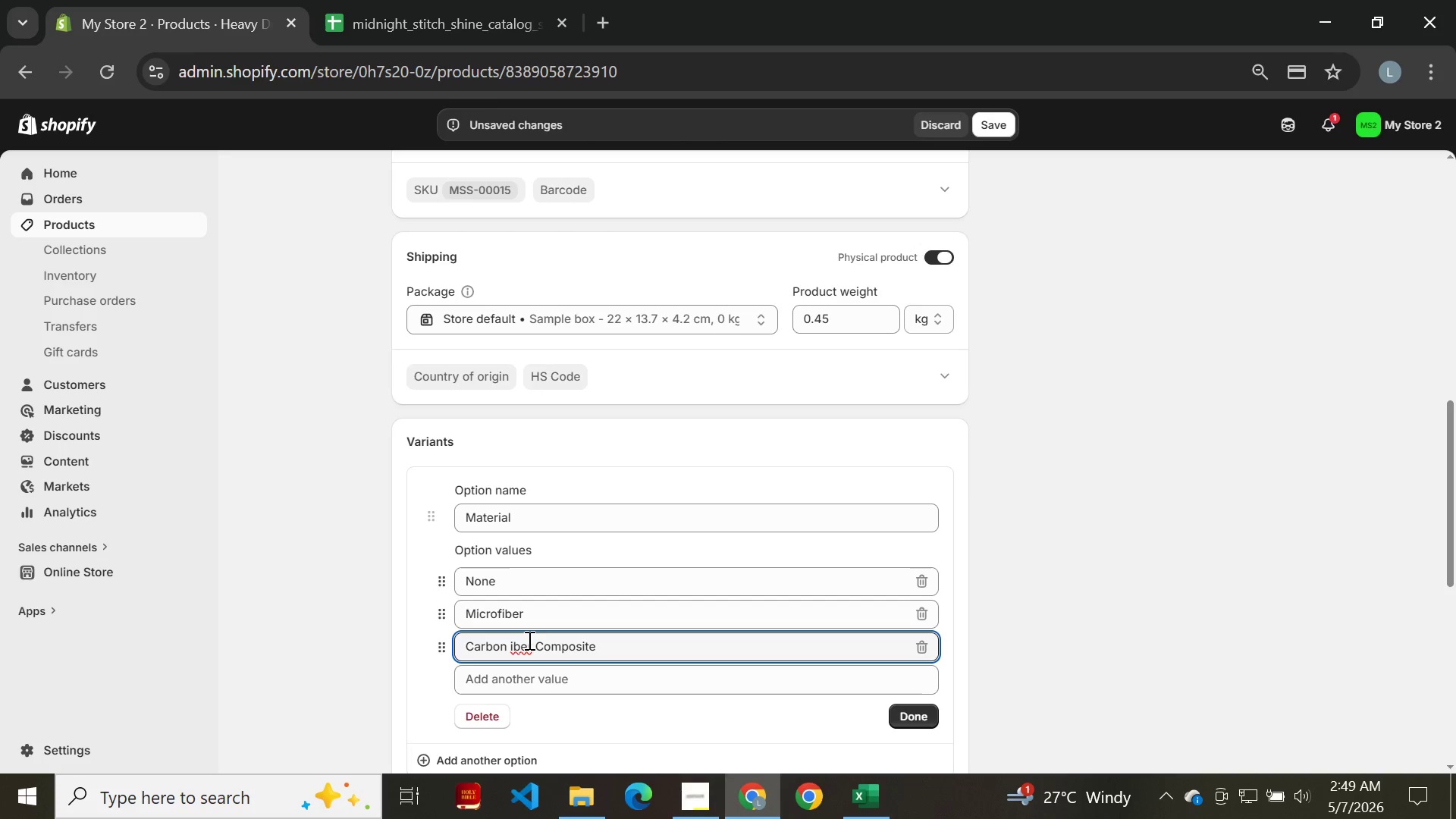 
key(F)
 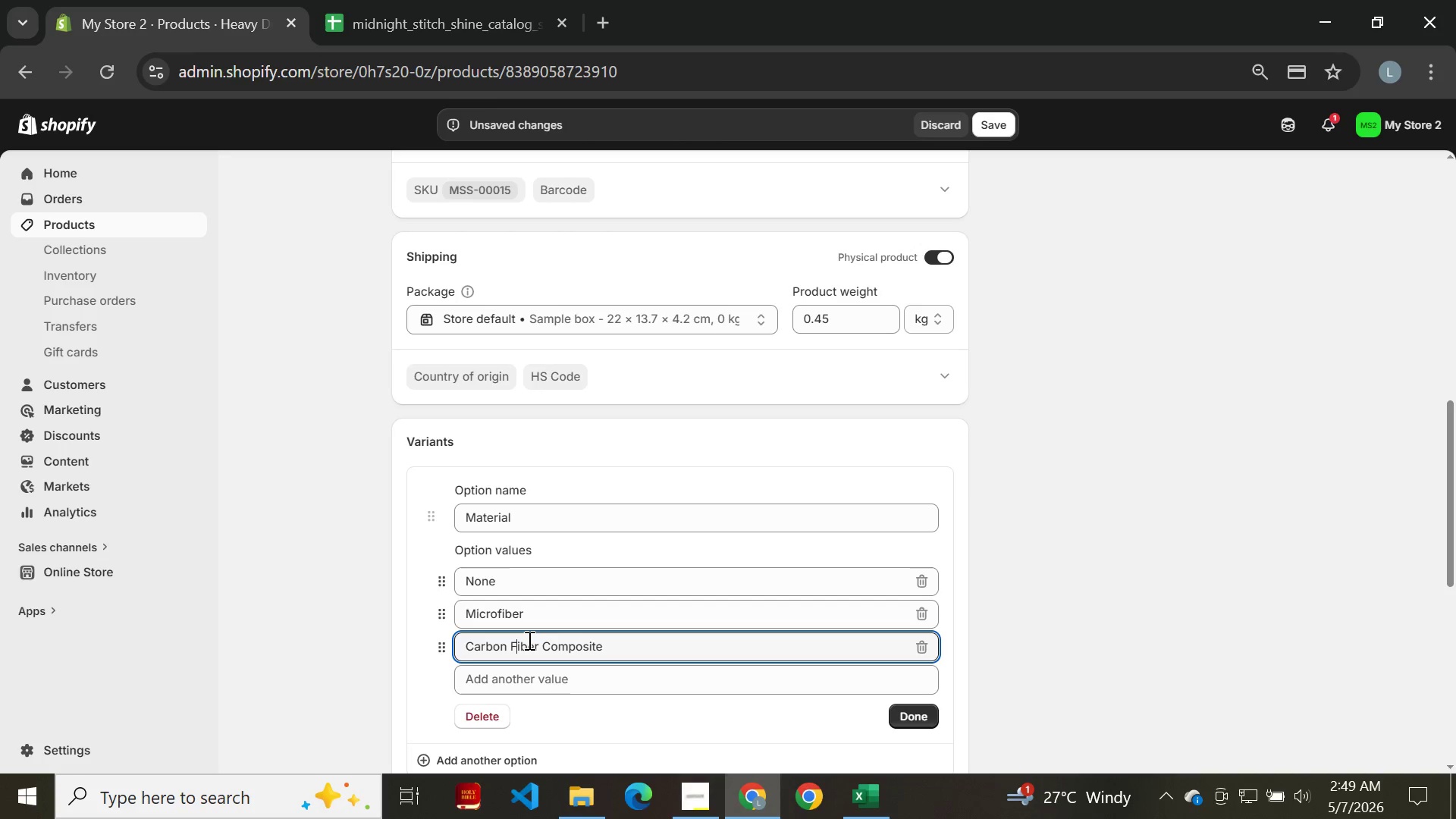 
key(CapsLock)
 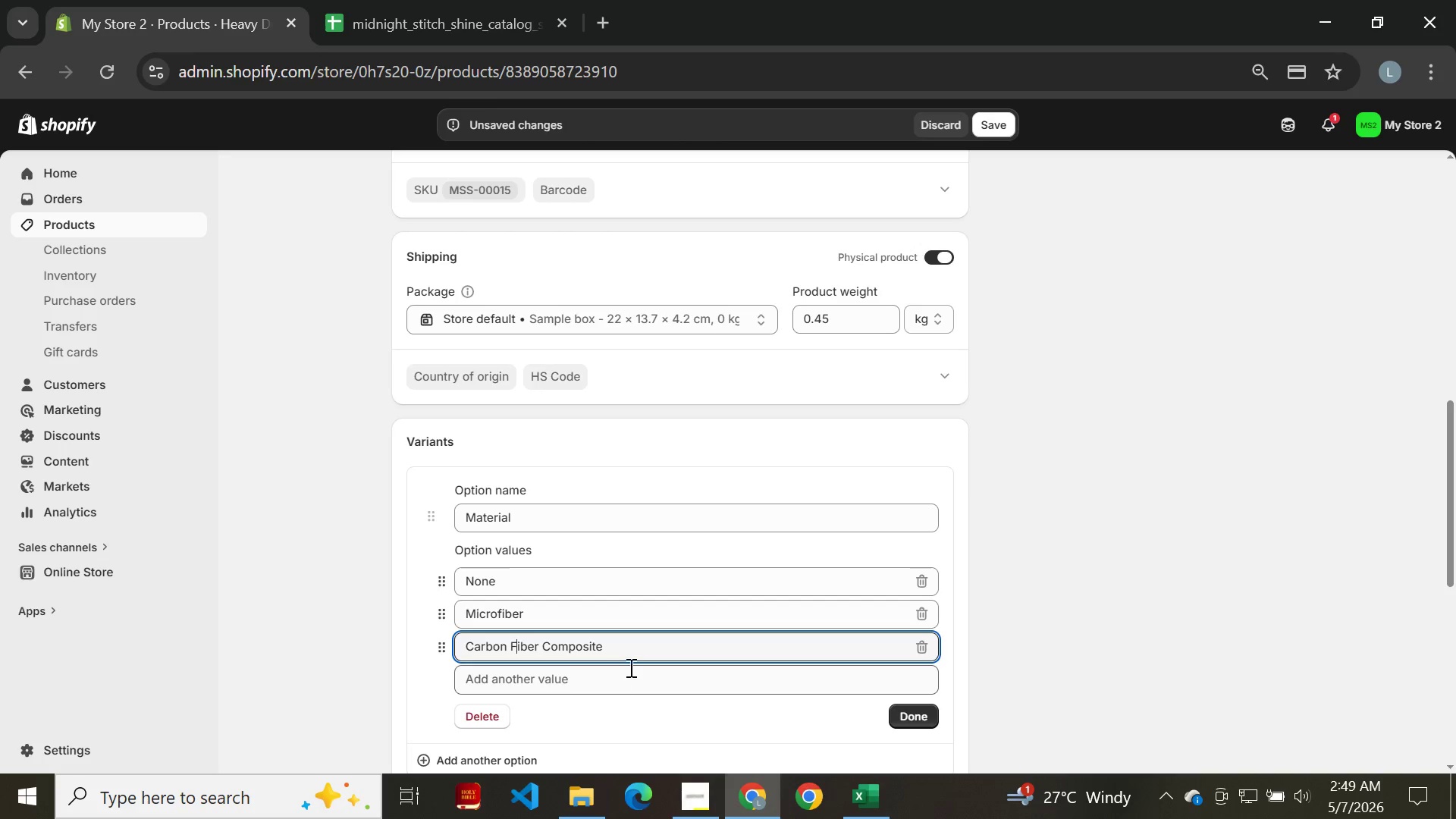 
left_click([637, 660])
 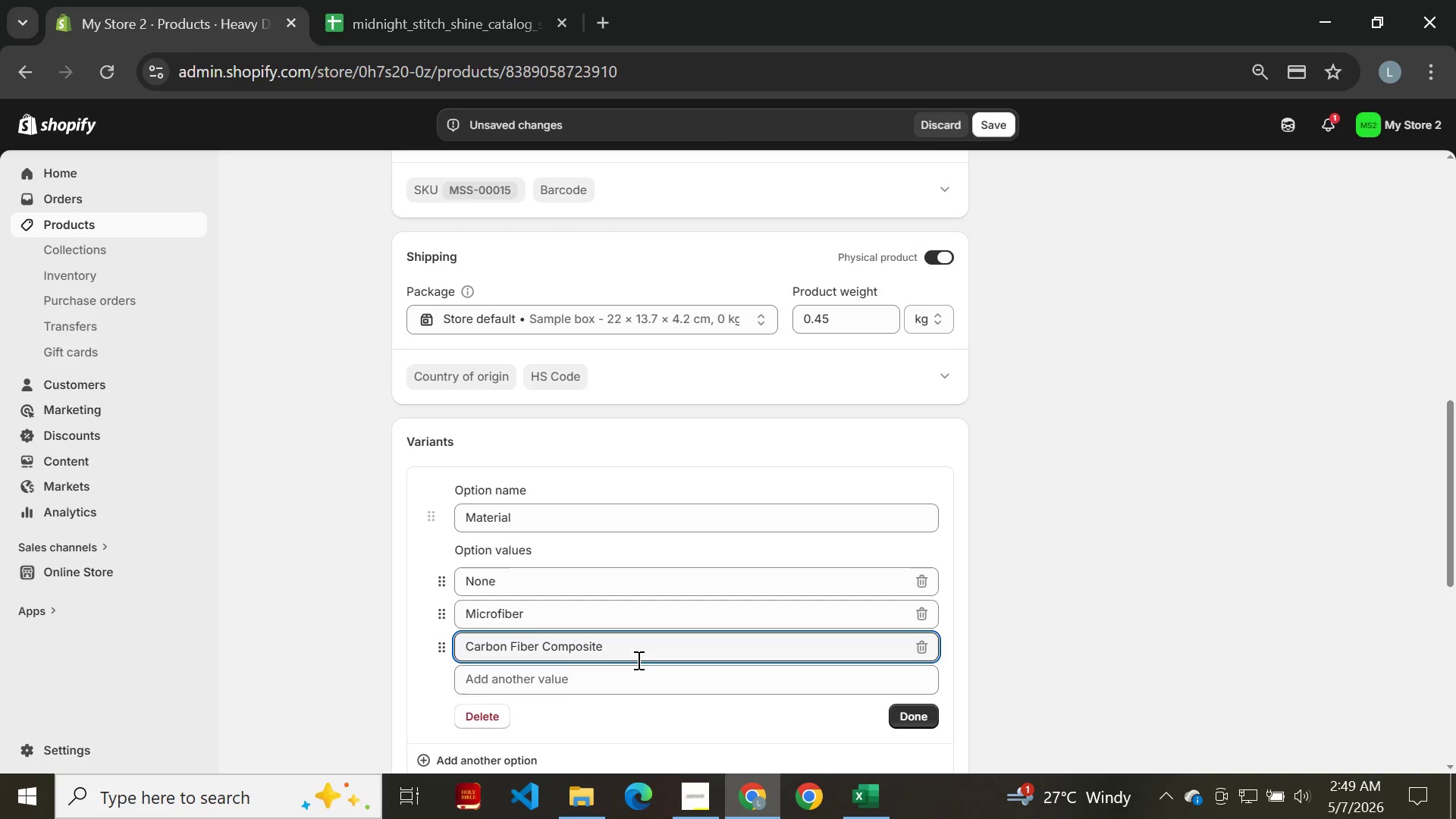 
key(Enter)
 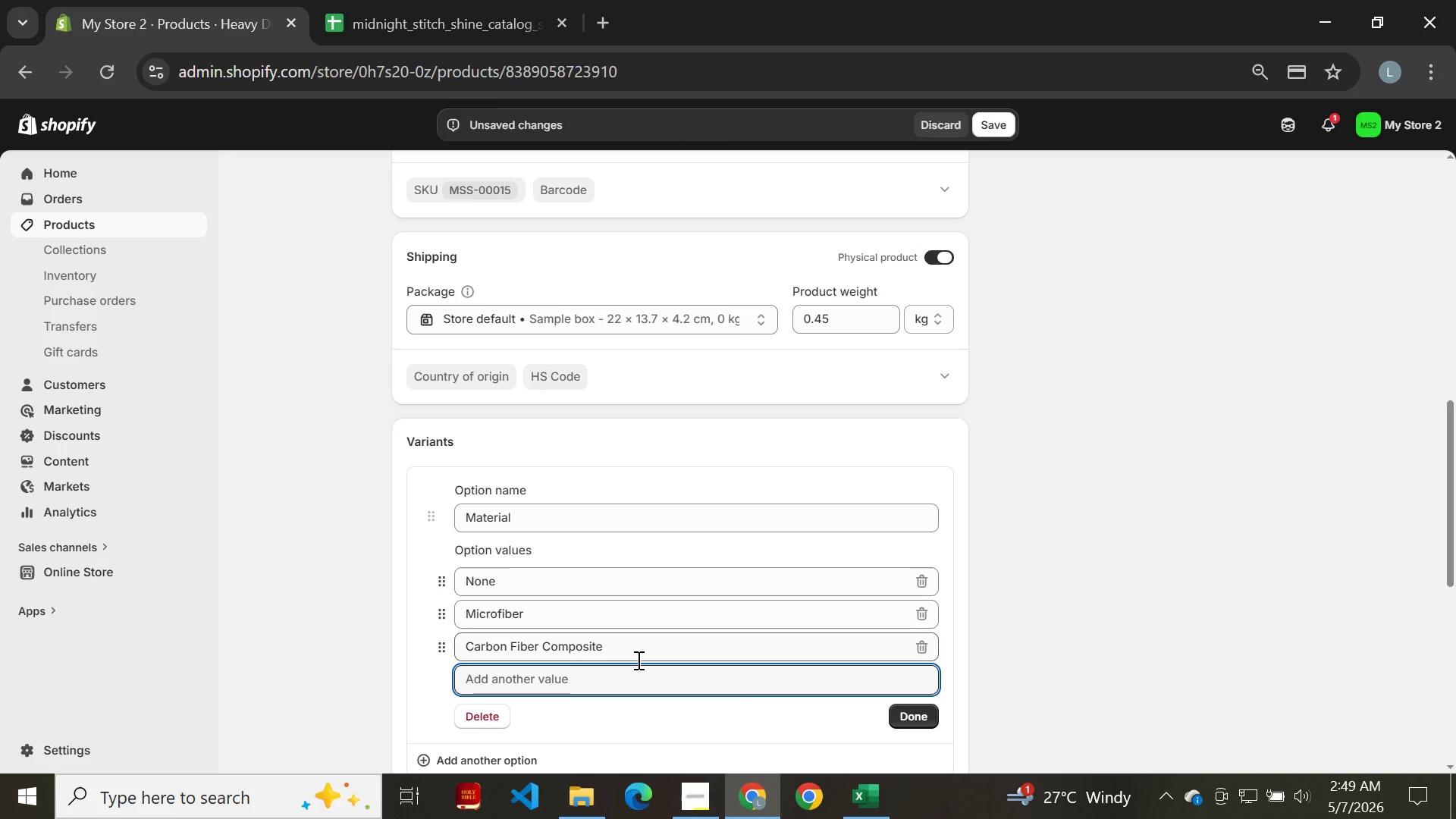 
wait(7.97)
 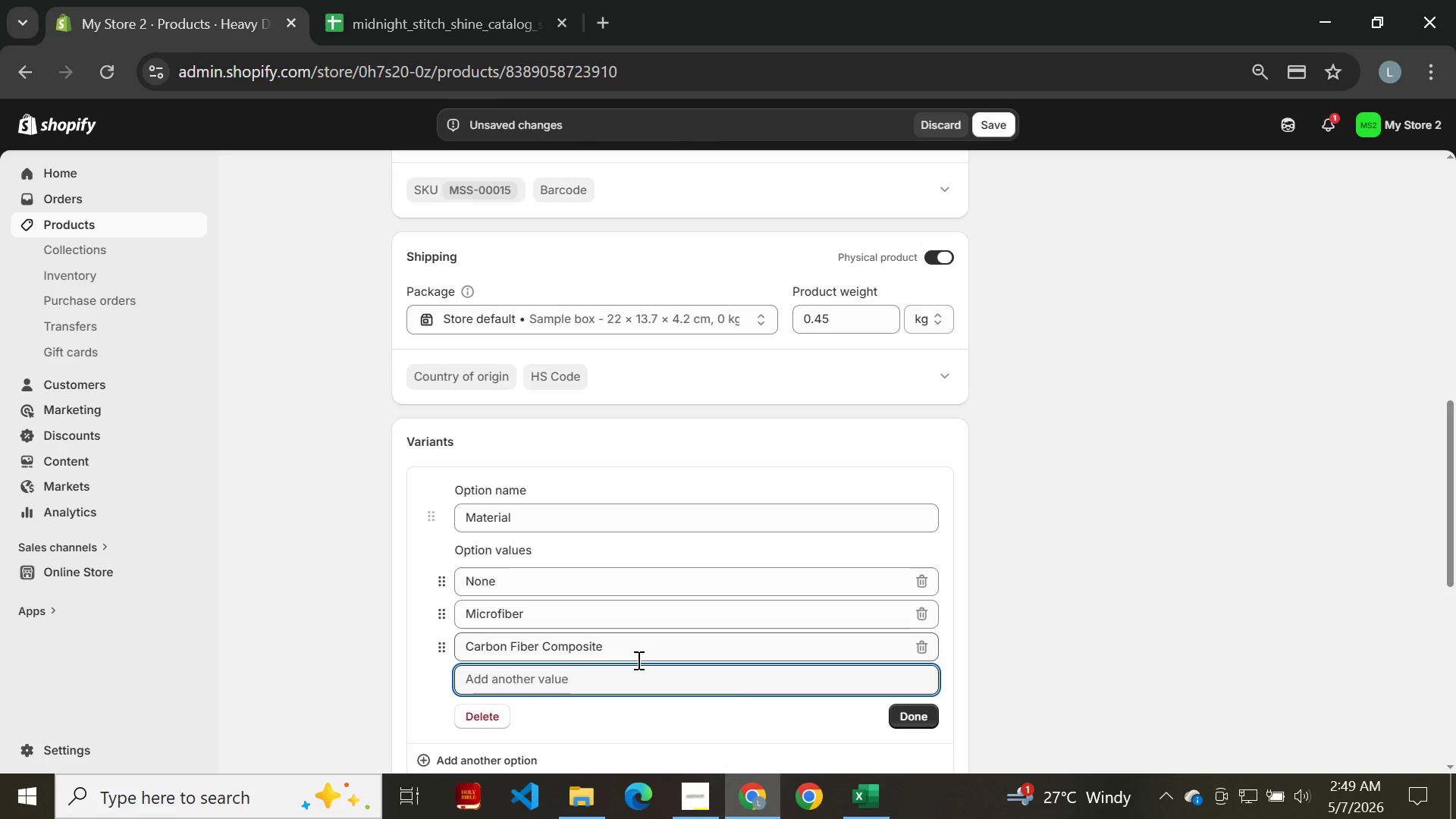 
type(Nappa Leather)
 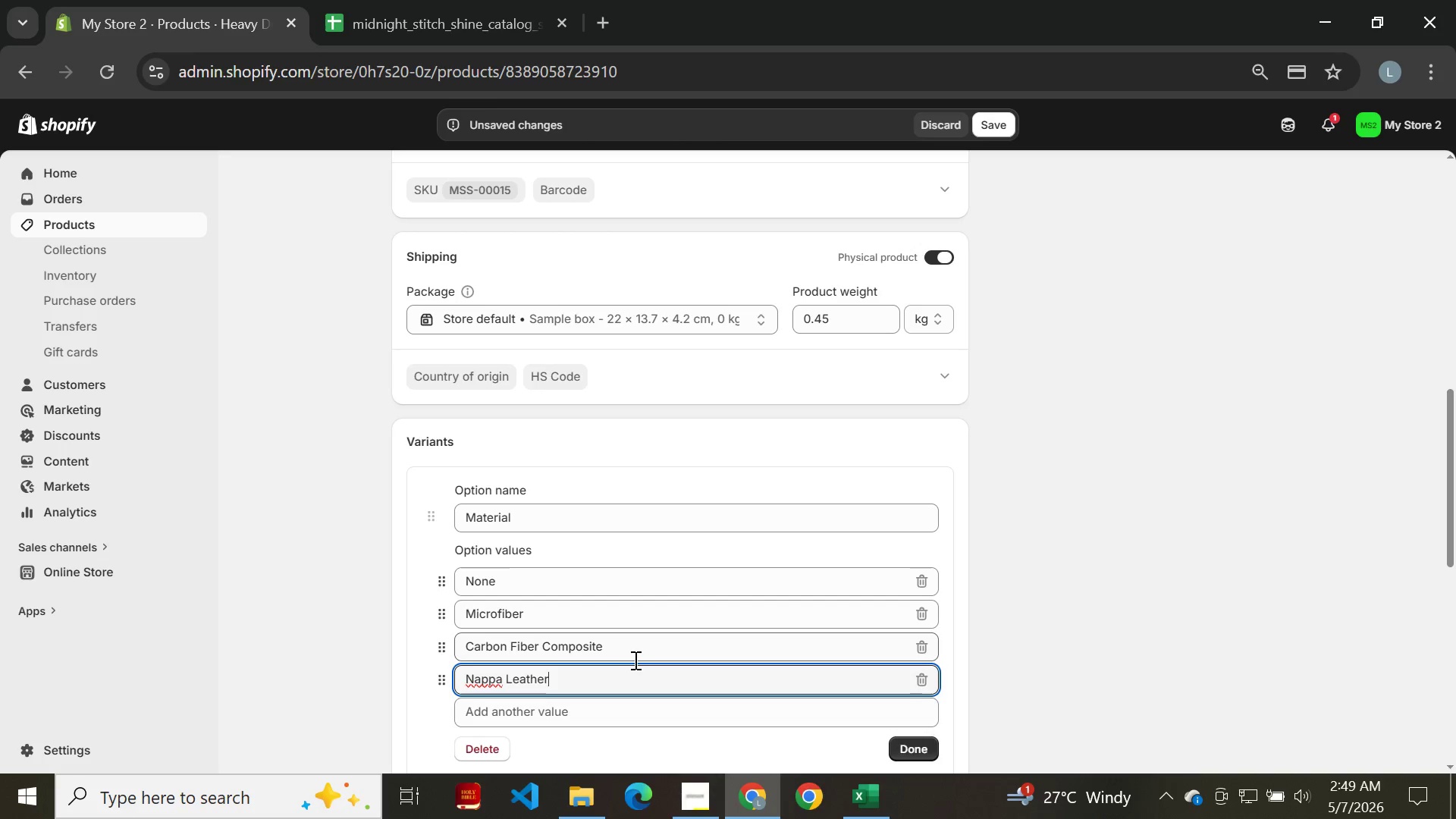 
left_click([610, 679])
 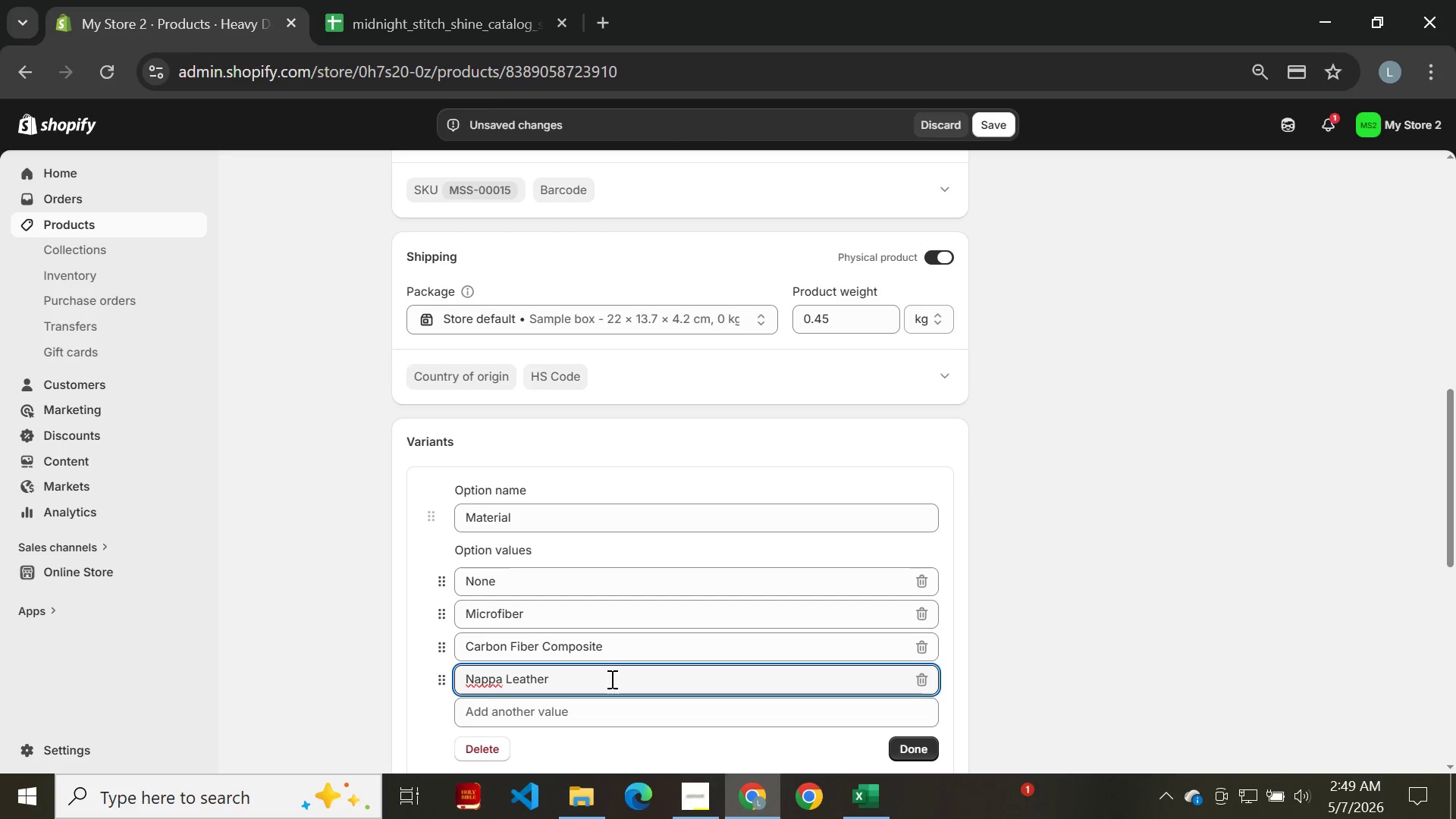 
wait(15.33)
 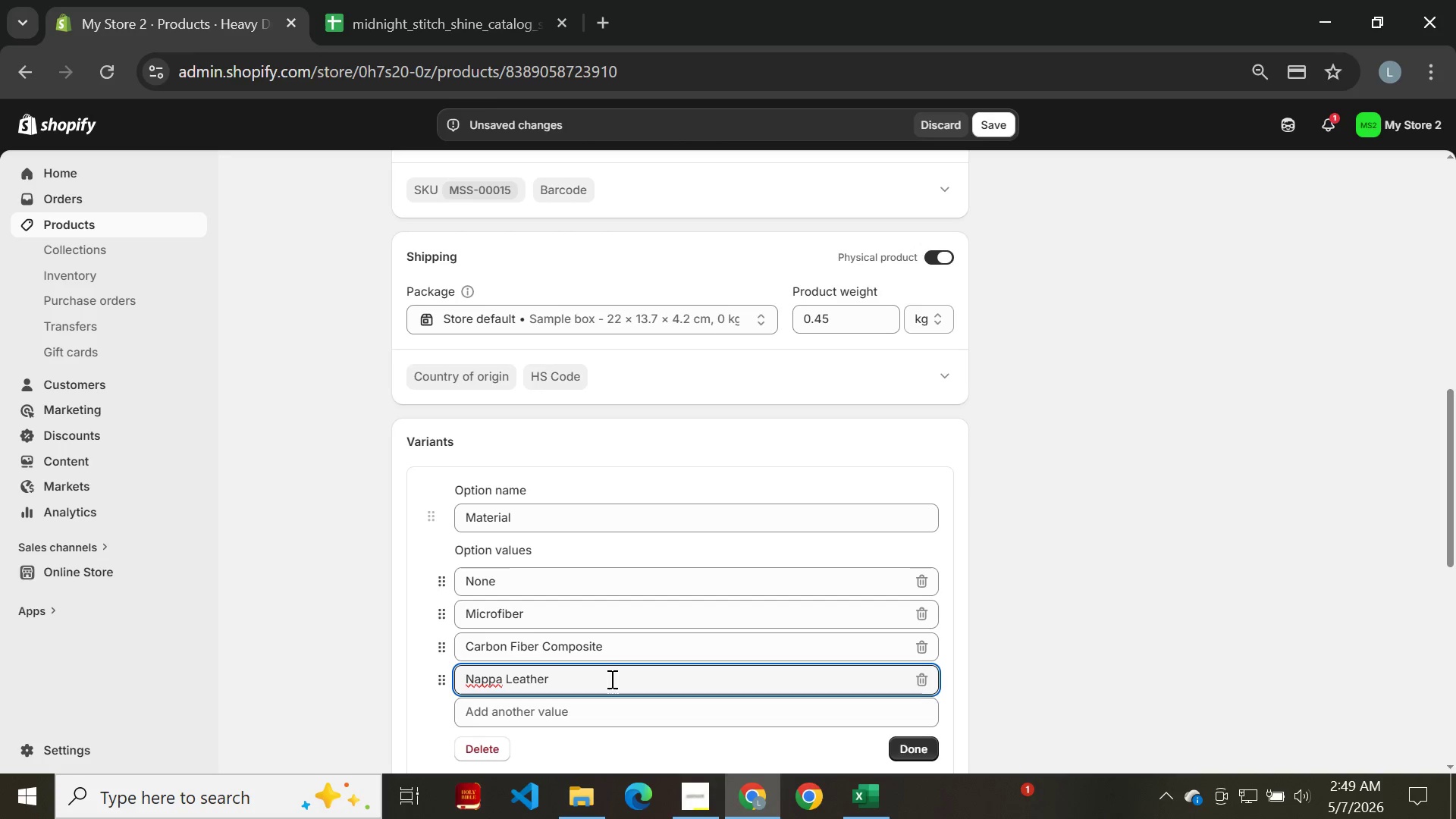 
left_click([519, 677])
 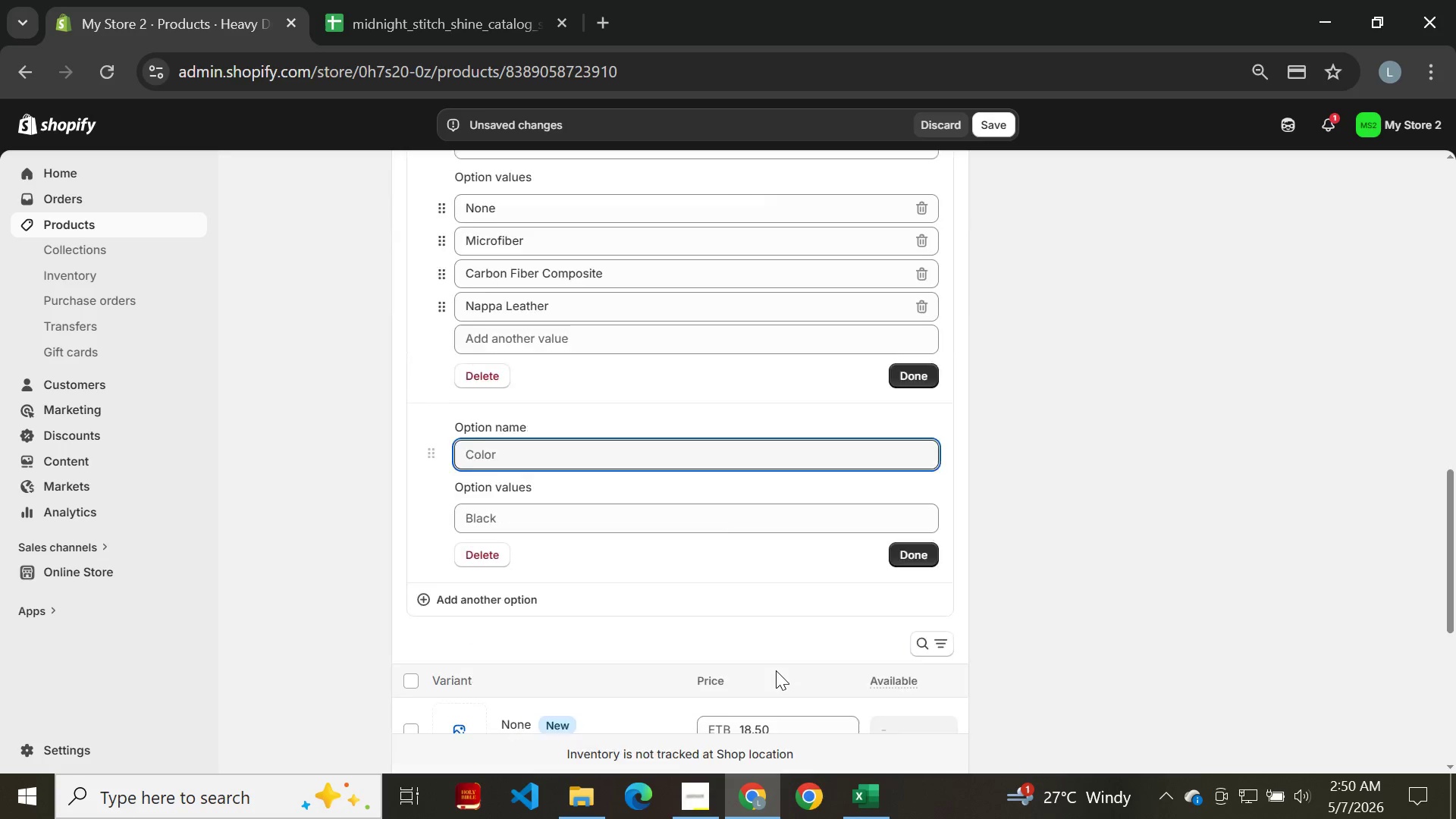 
wait(6.2)
 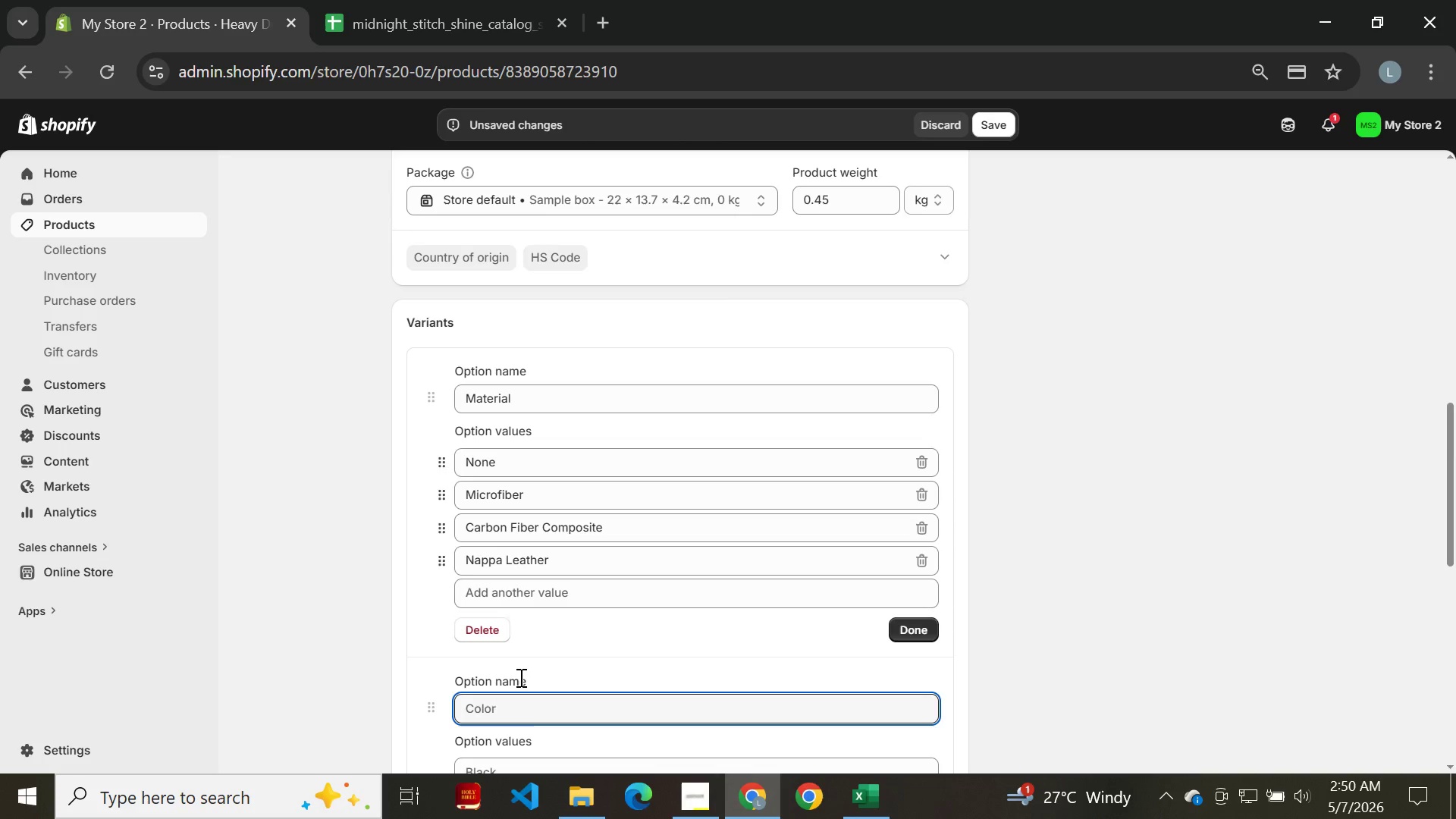 
left_click([692, 449])
 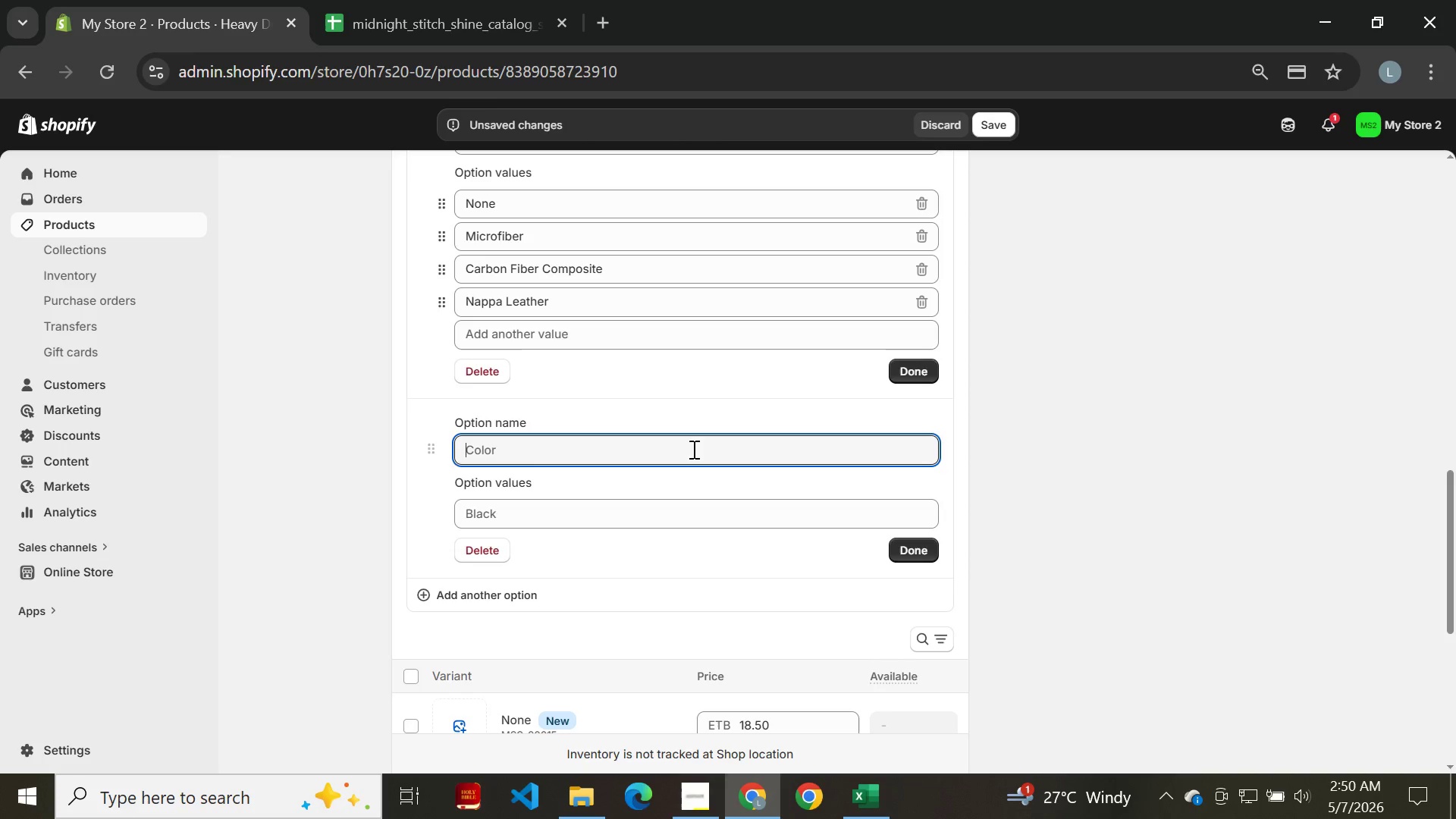 
wait(9.53)
 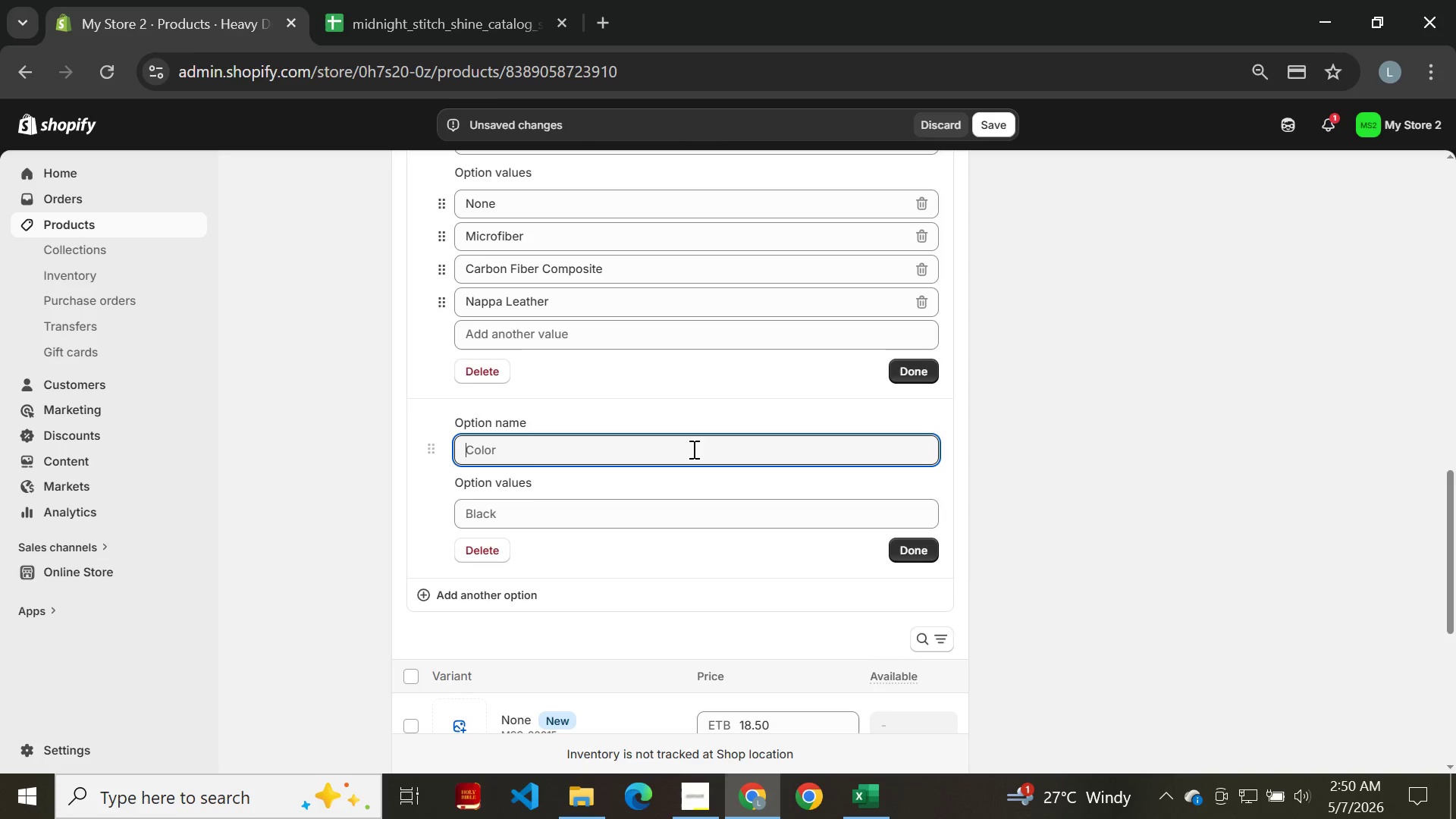 
key(S)
 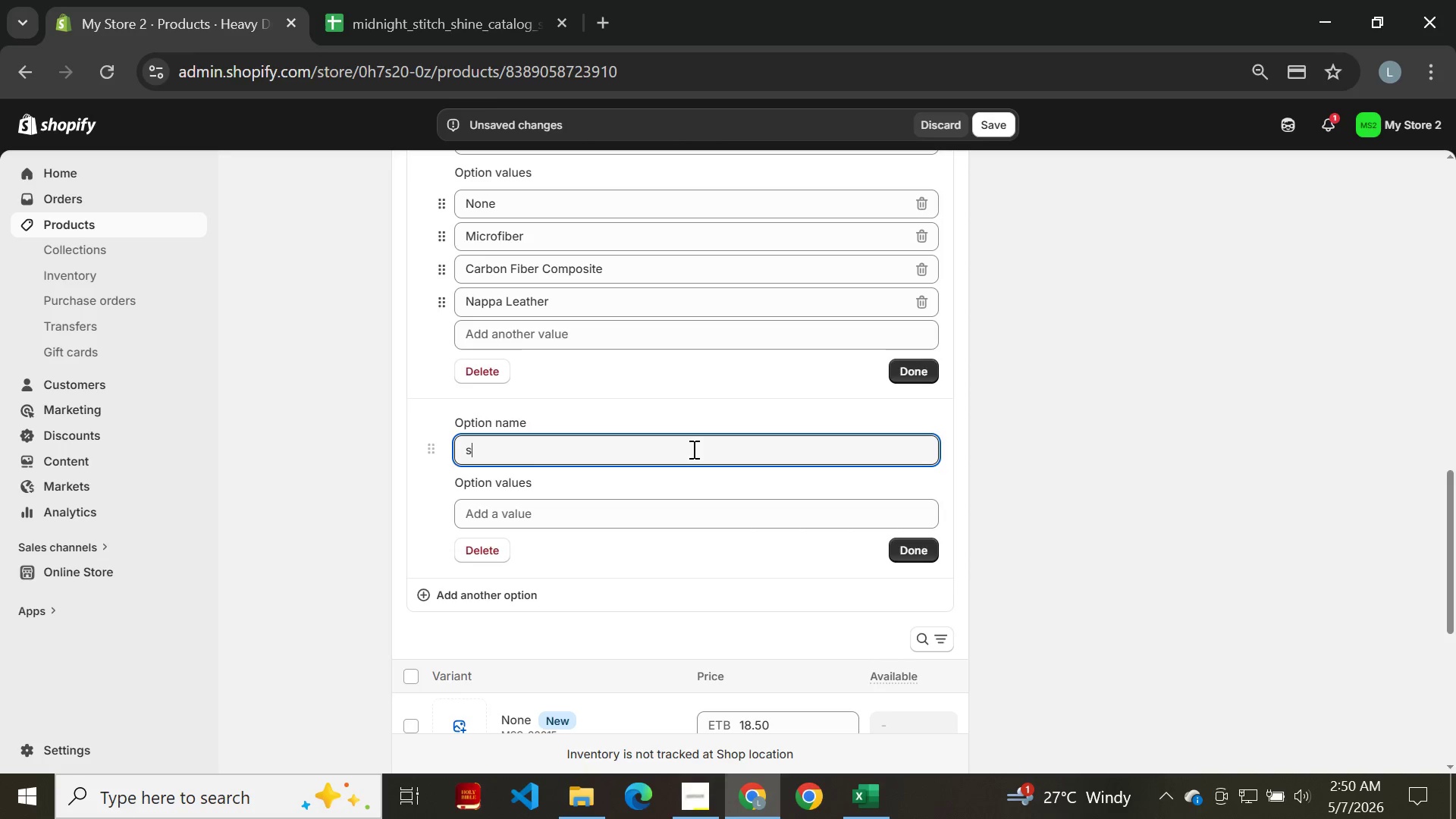 
key(Backspace)
 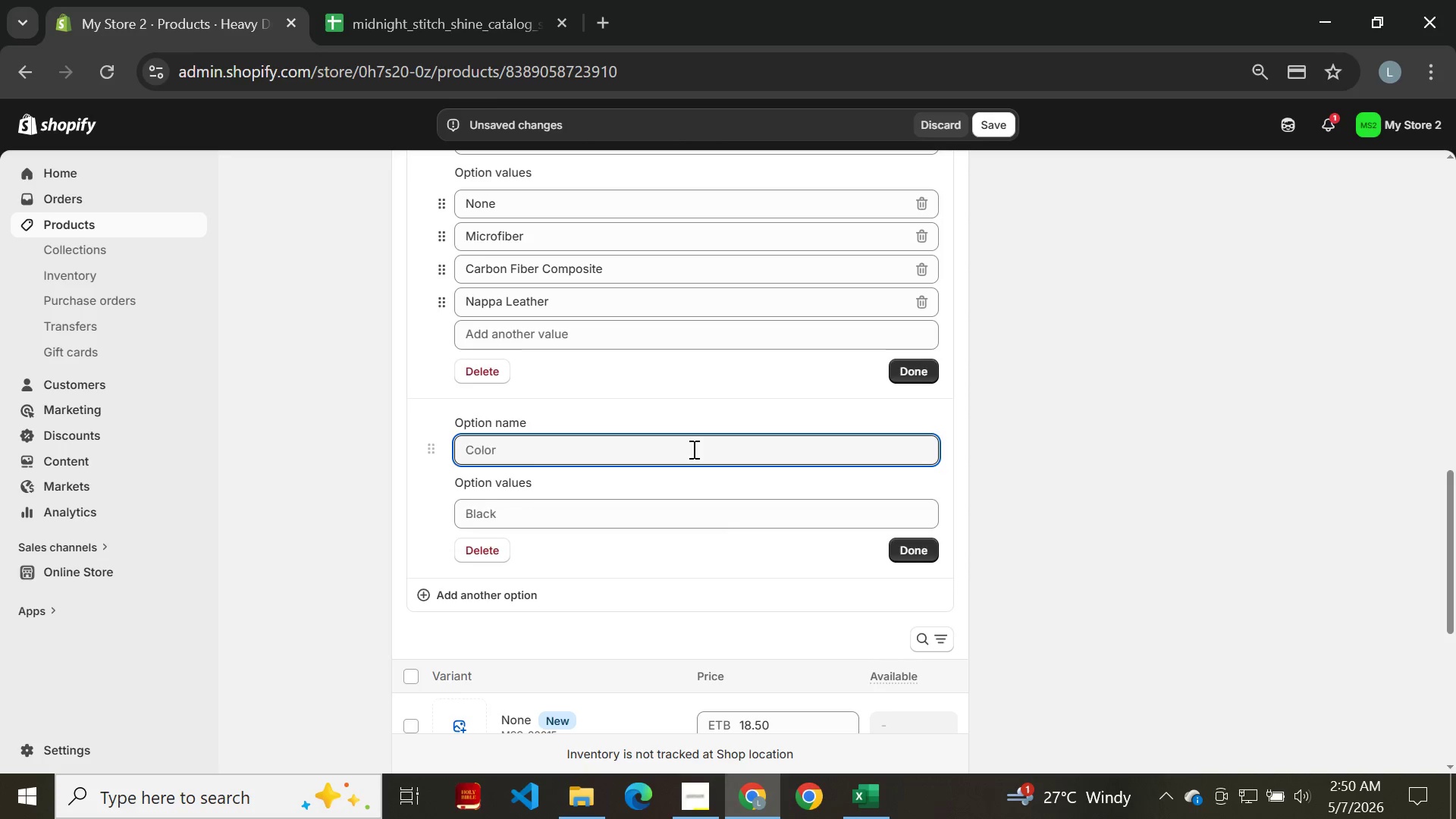 
key(CapsLock)
 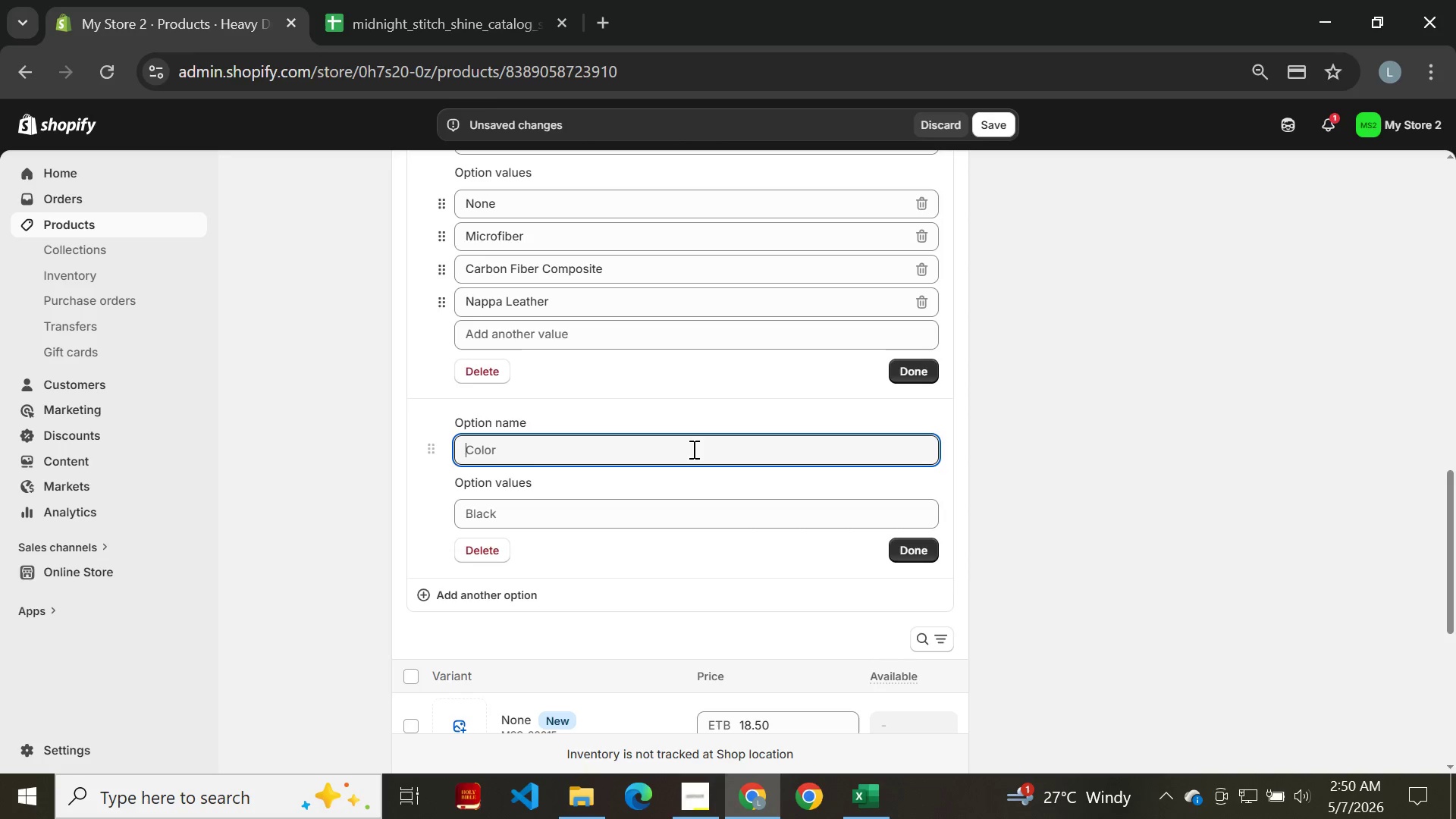 
key(D)
 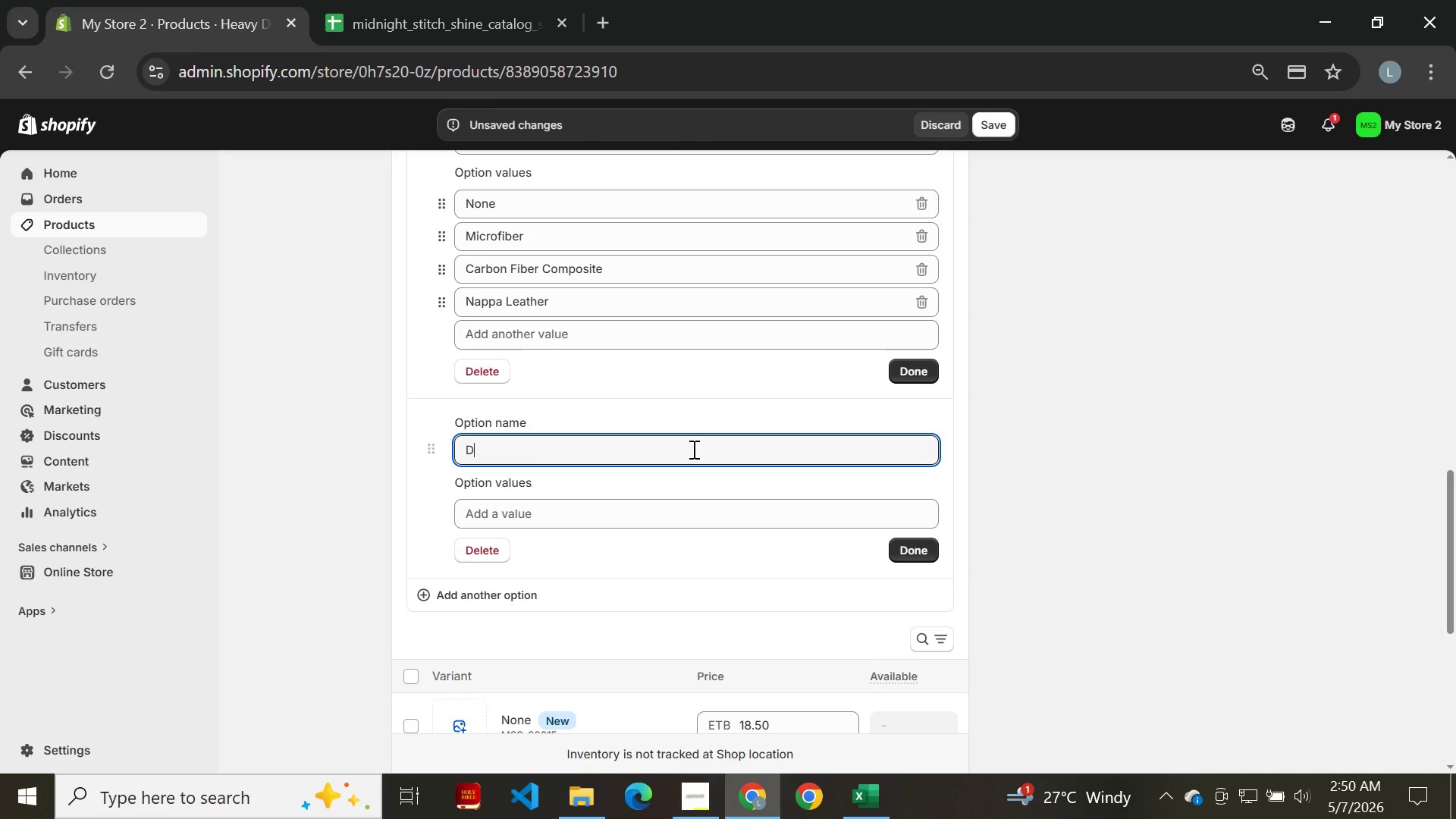 
key(Backspace)
 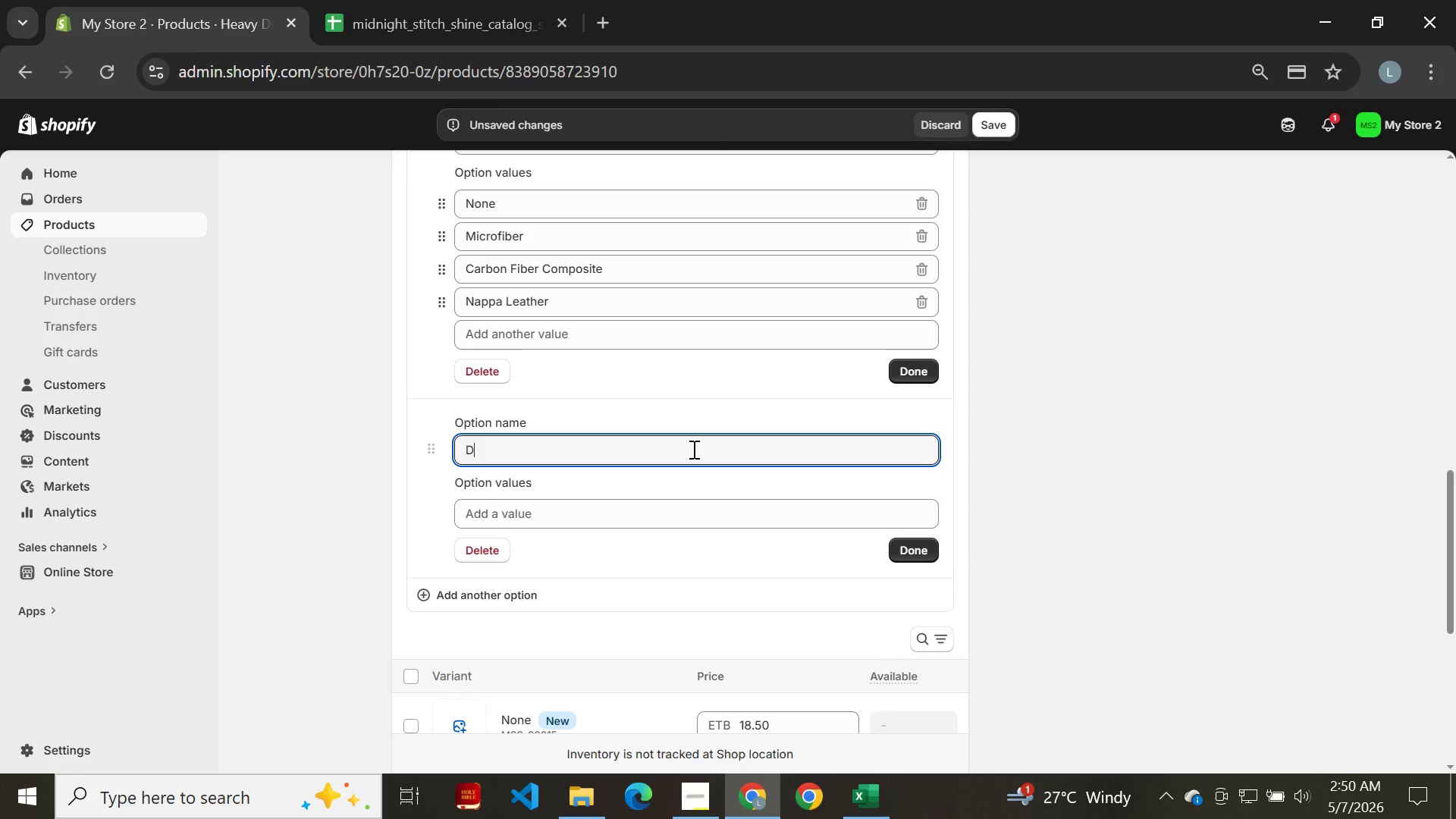 
key(CapsLock)
 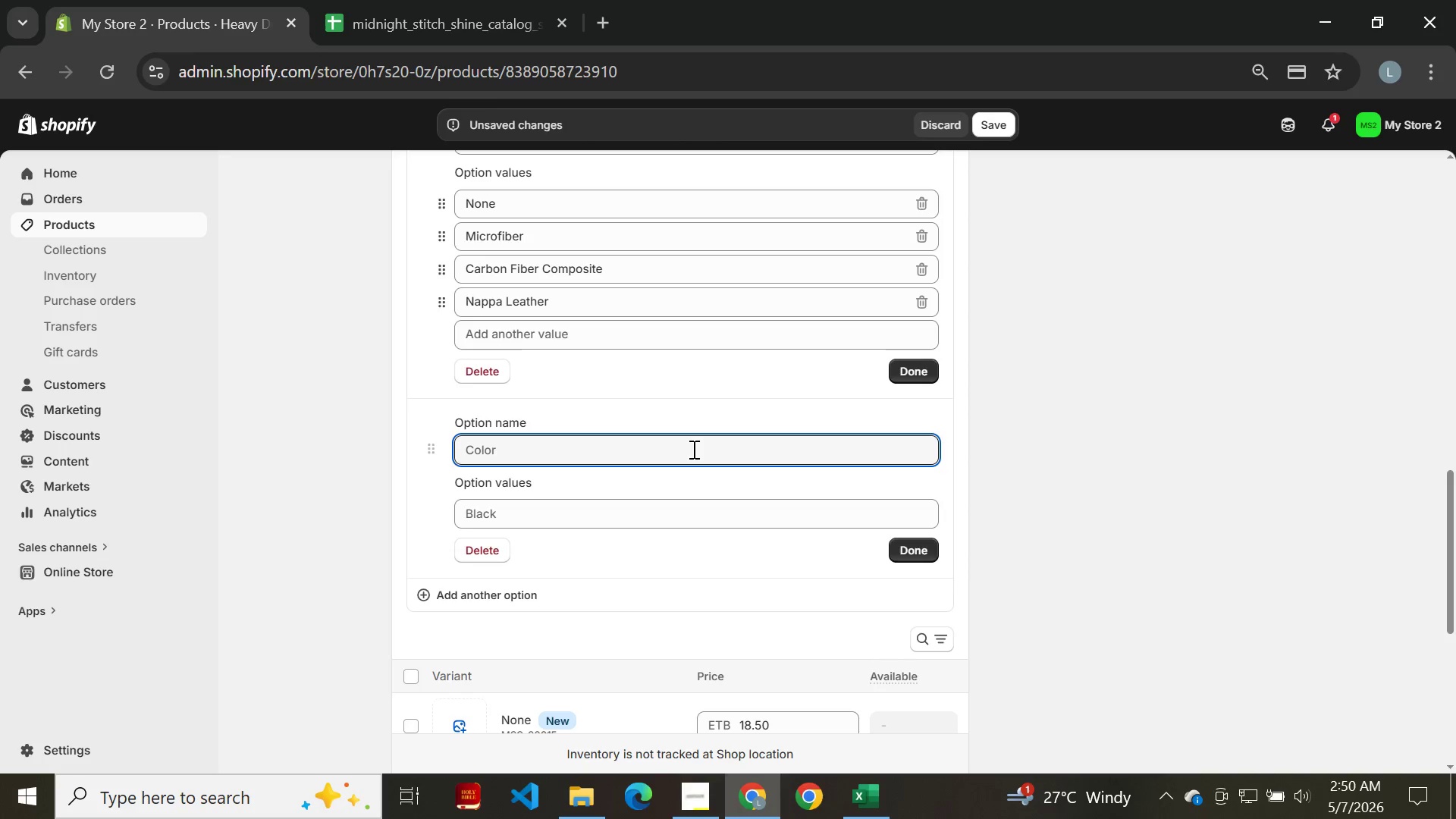 
key(CapsLock)
 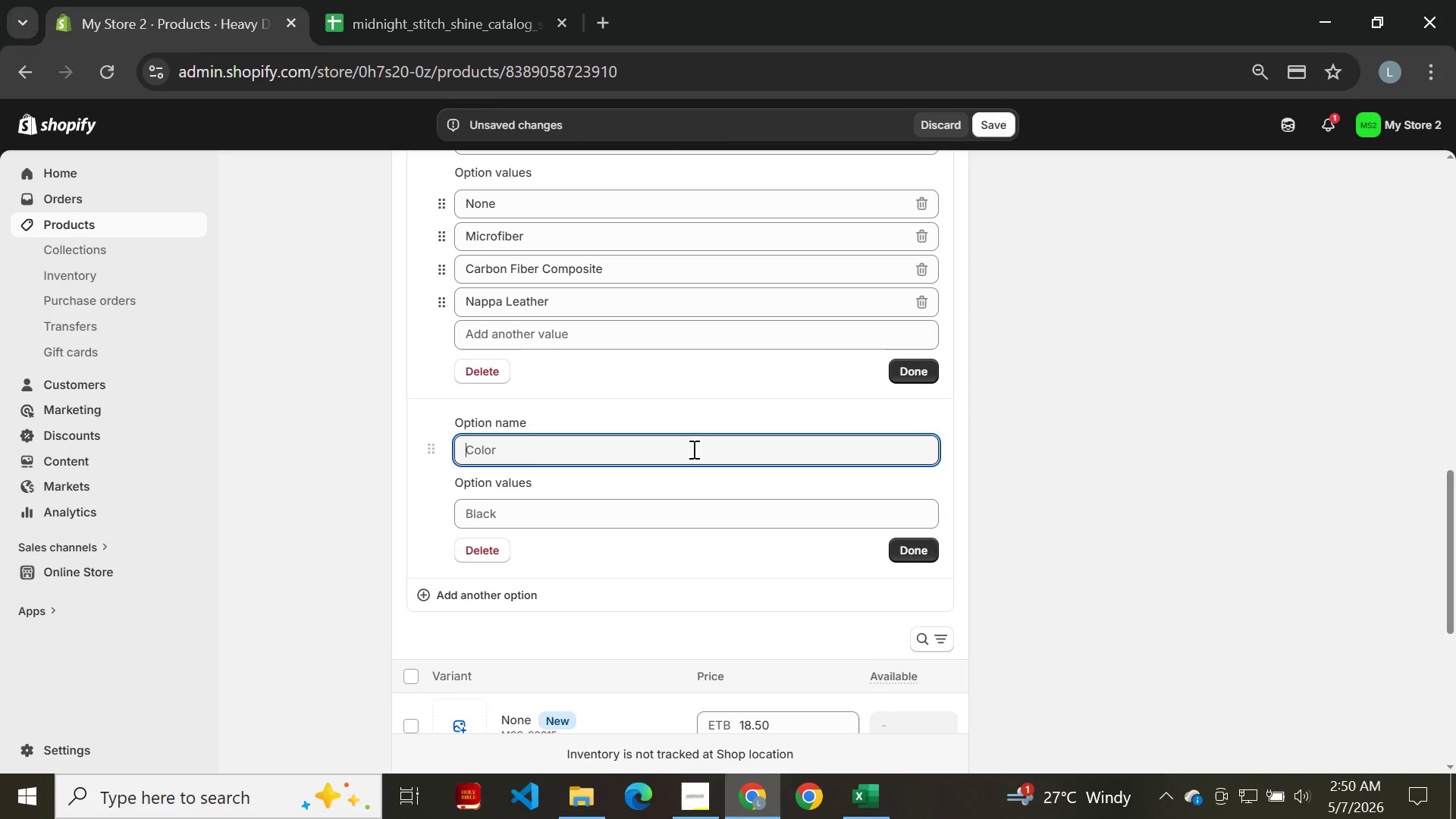 
key(S)
 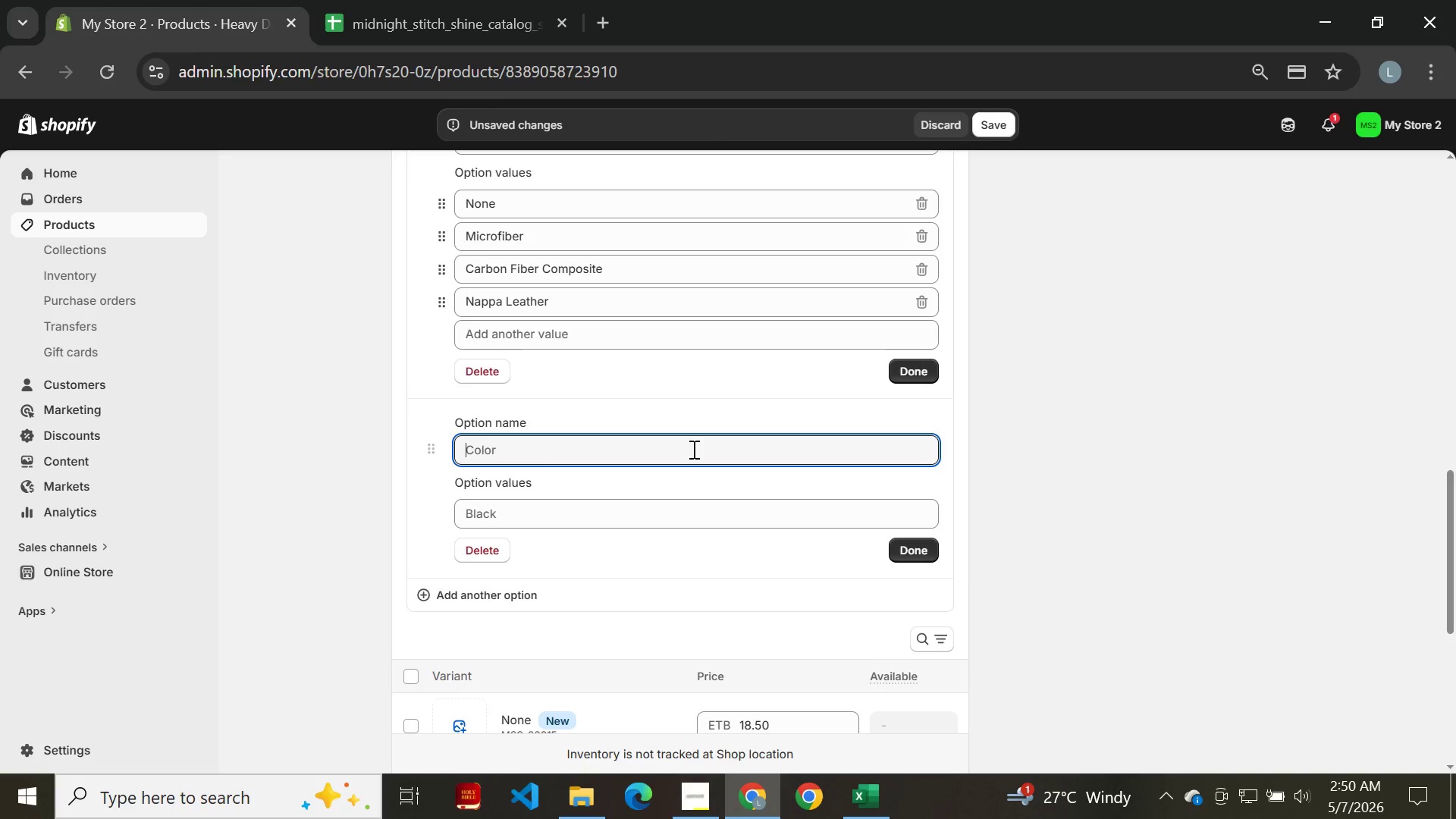 
hold_key(key=CapsLock, duration=0.33)
 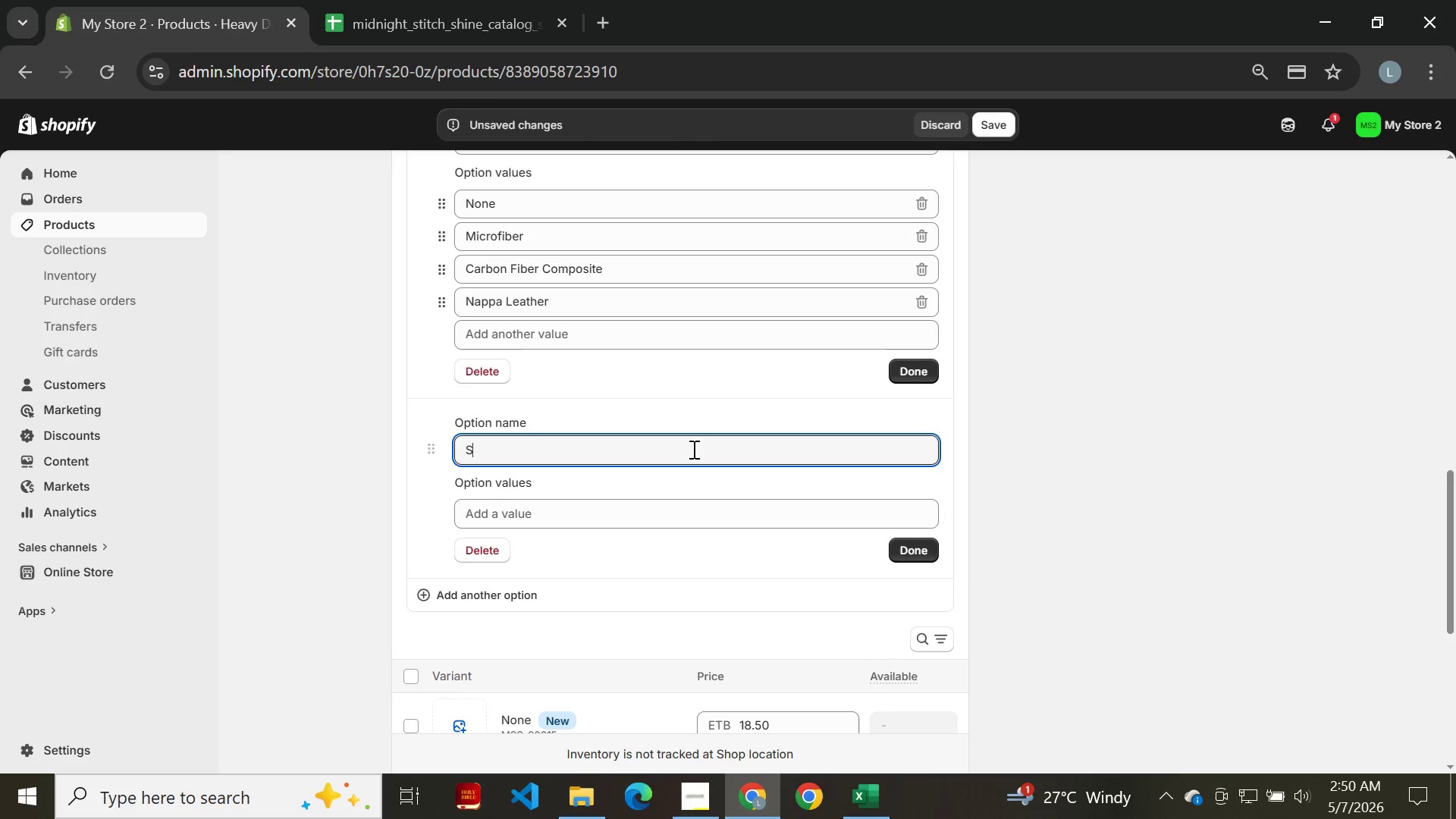 
type(titch Pattern)
 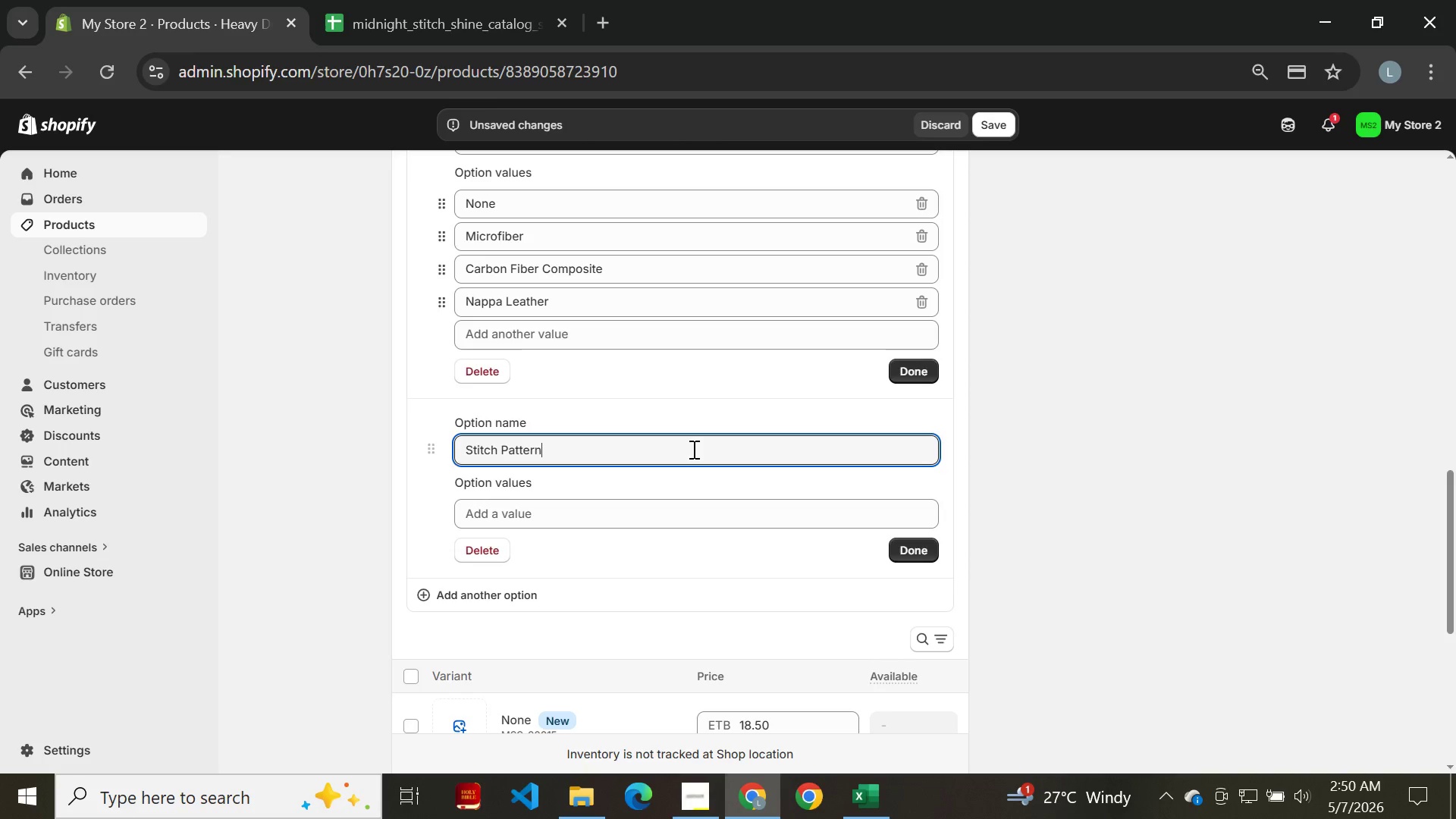 
key(Enter)
 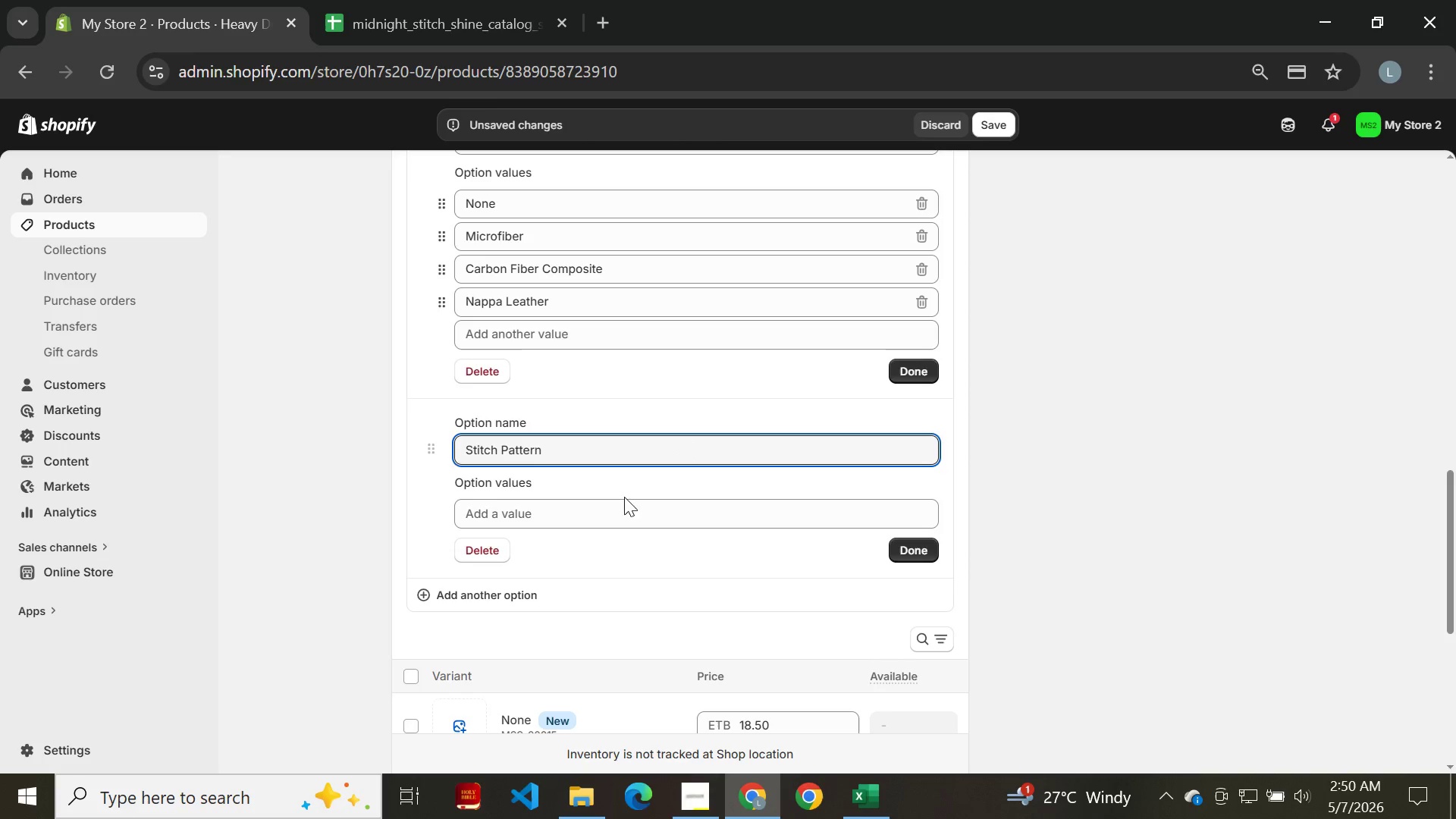 
left_click([606, 510])
 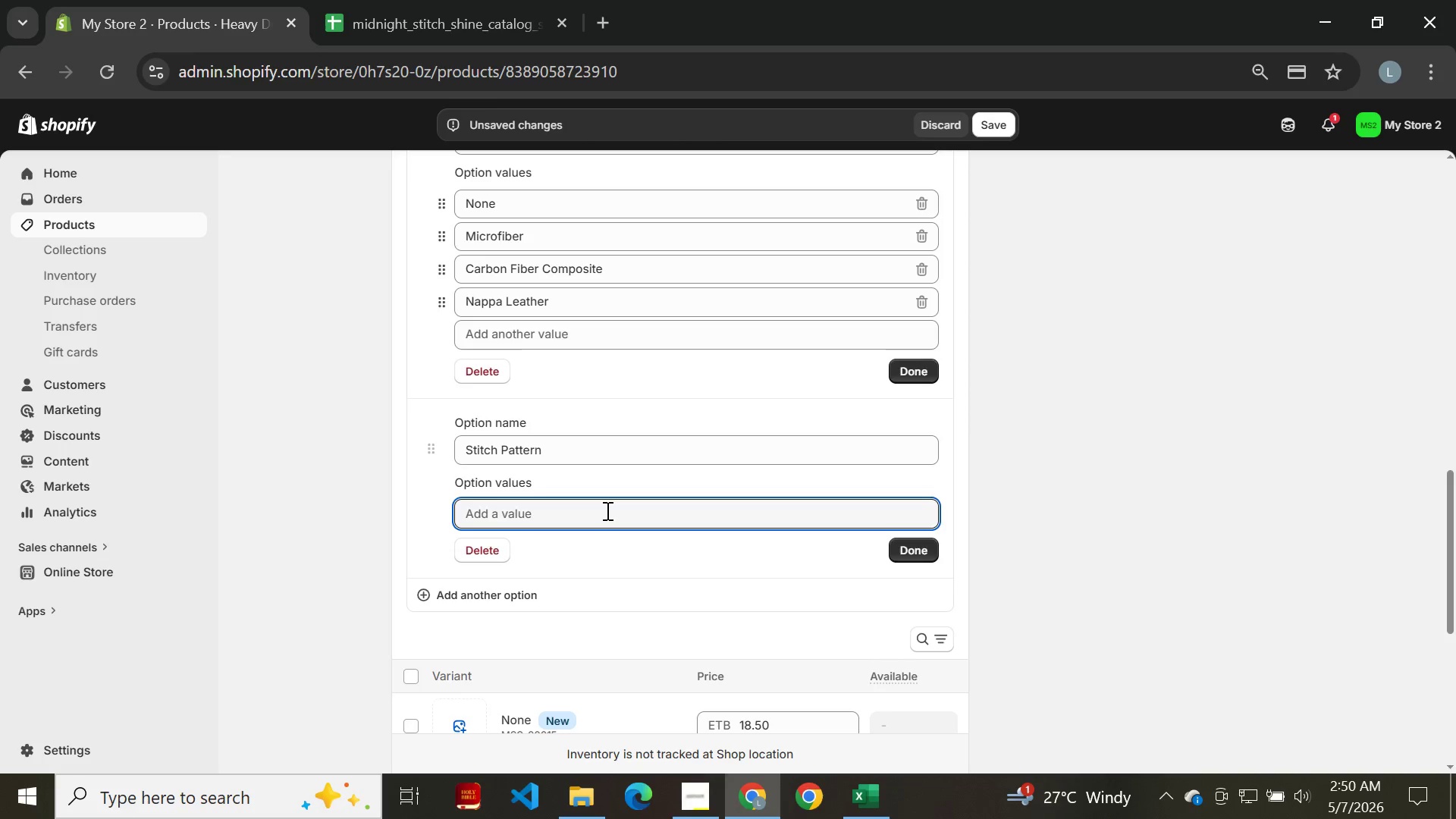 
type(None)
 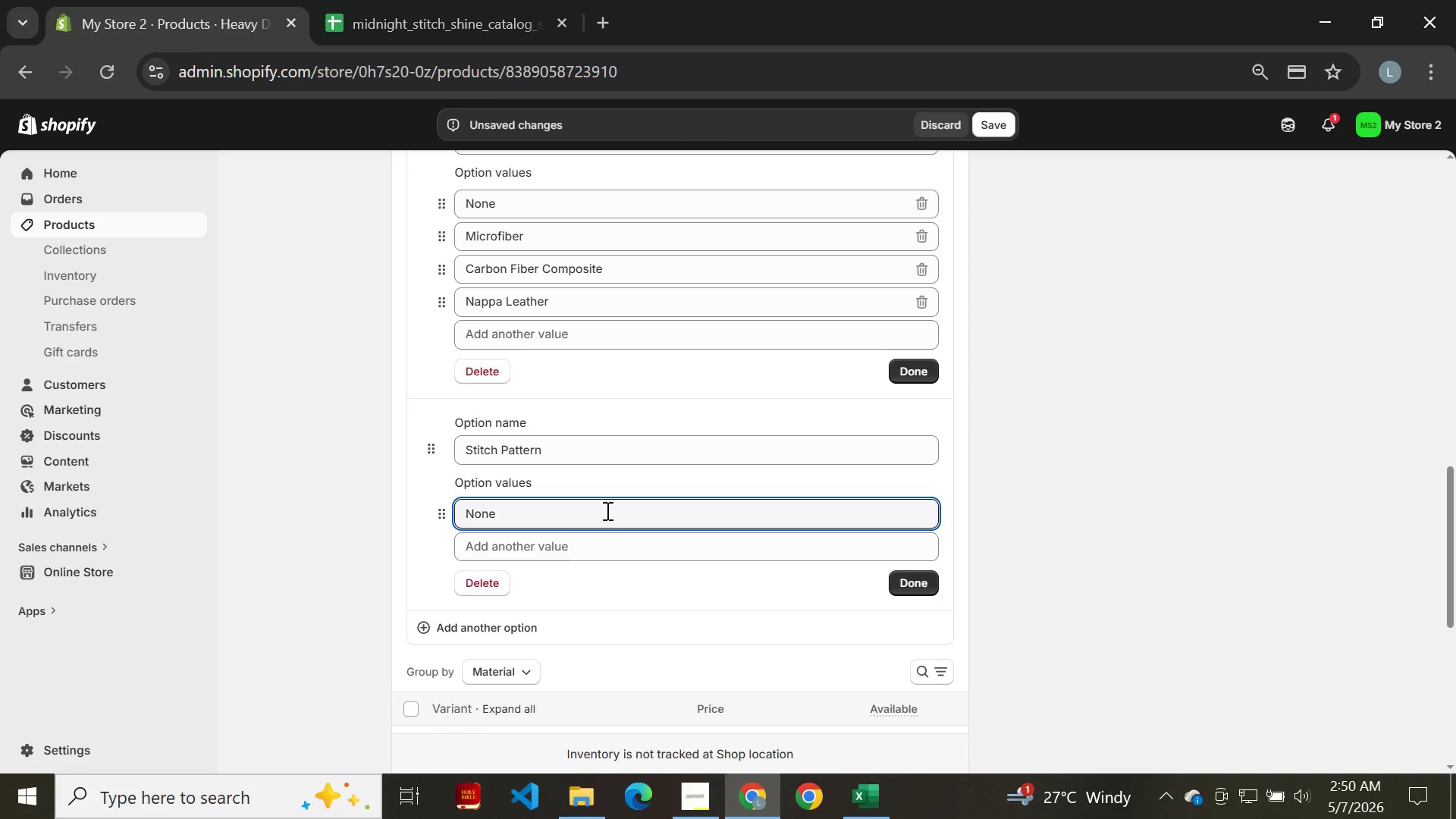 
key(Enter)
 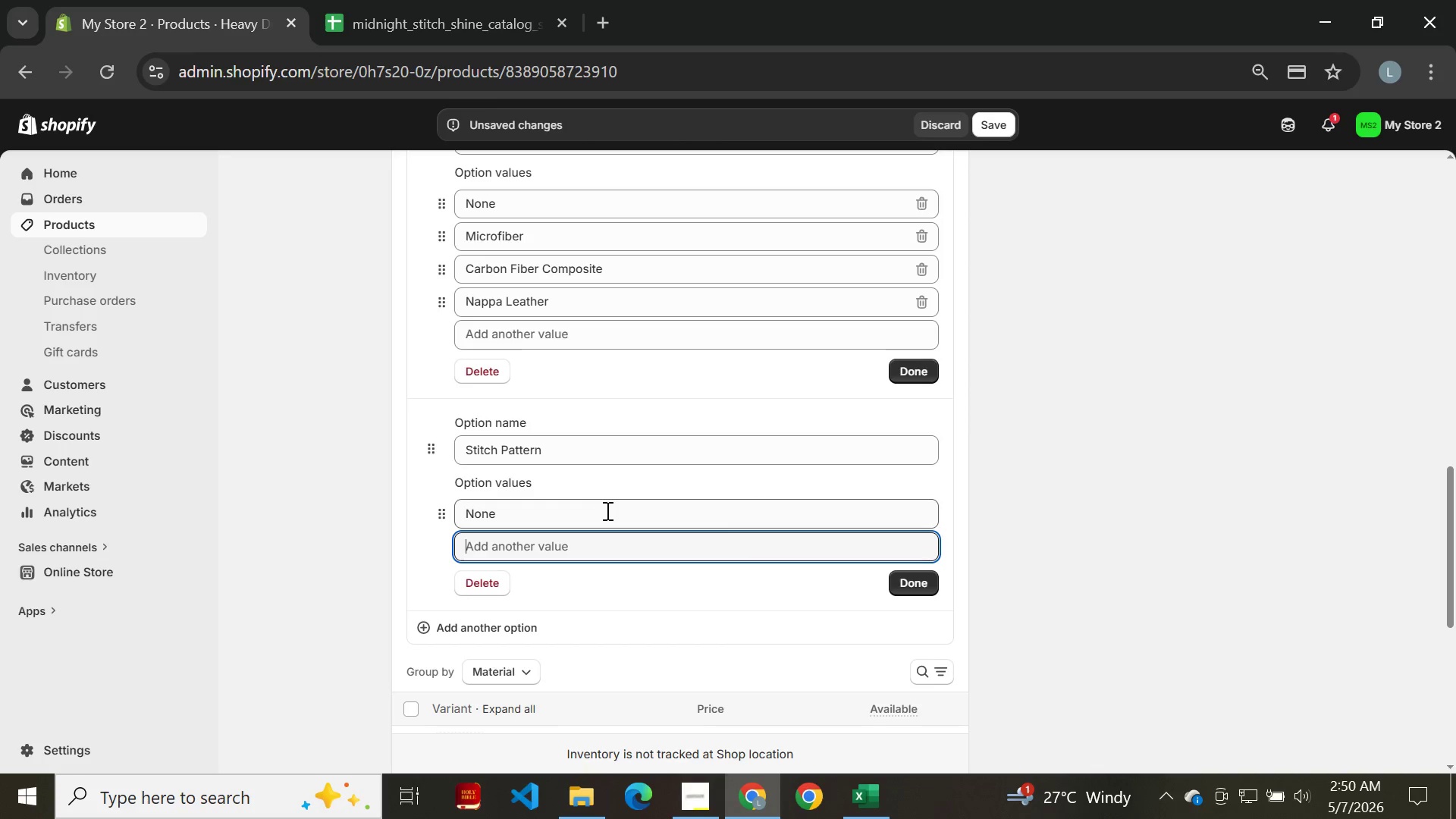 
wait(8.83)
 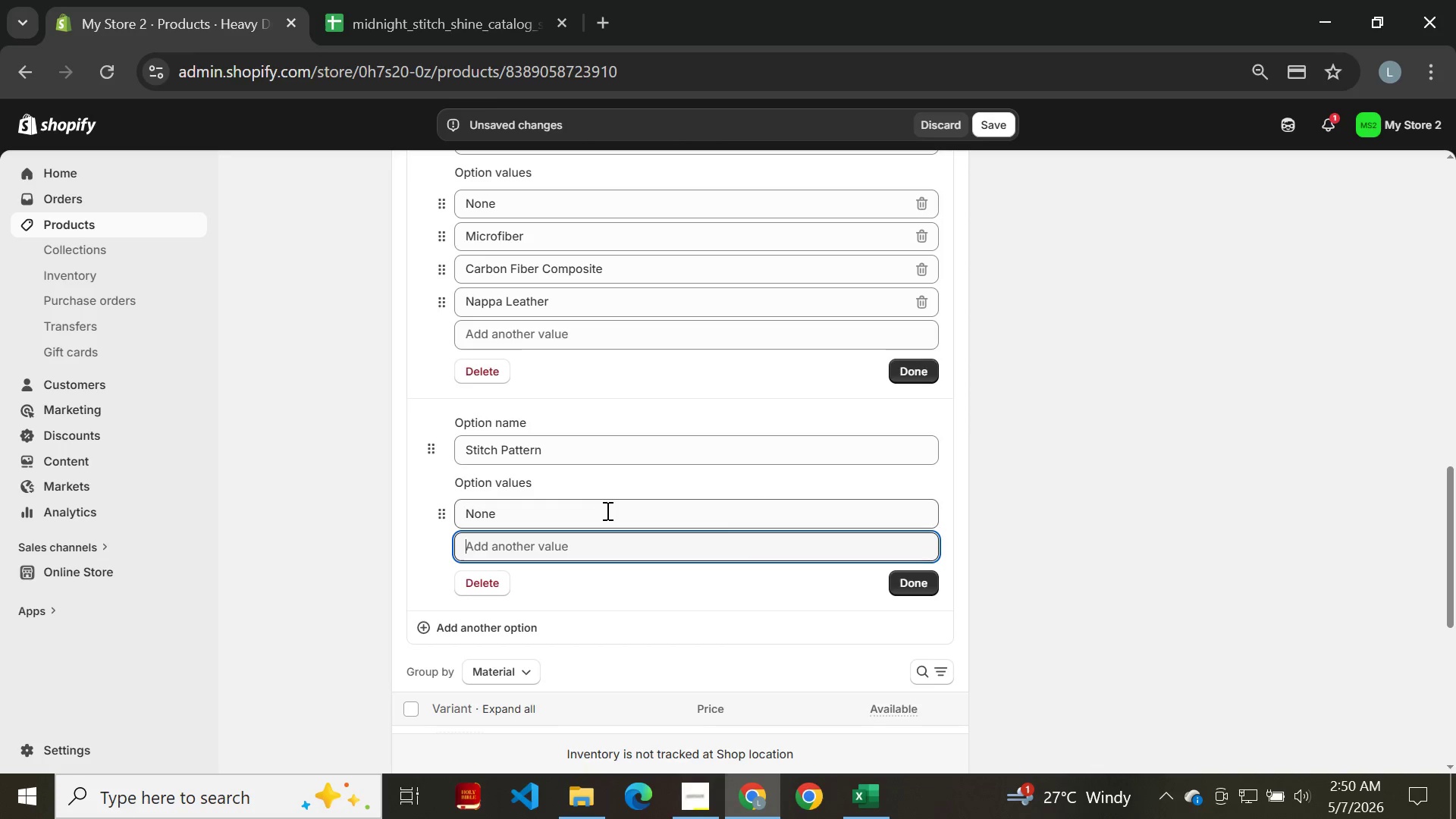 
type(None)
 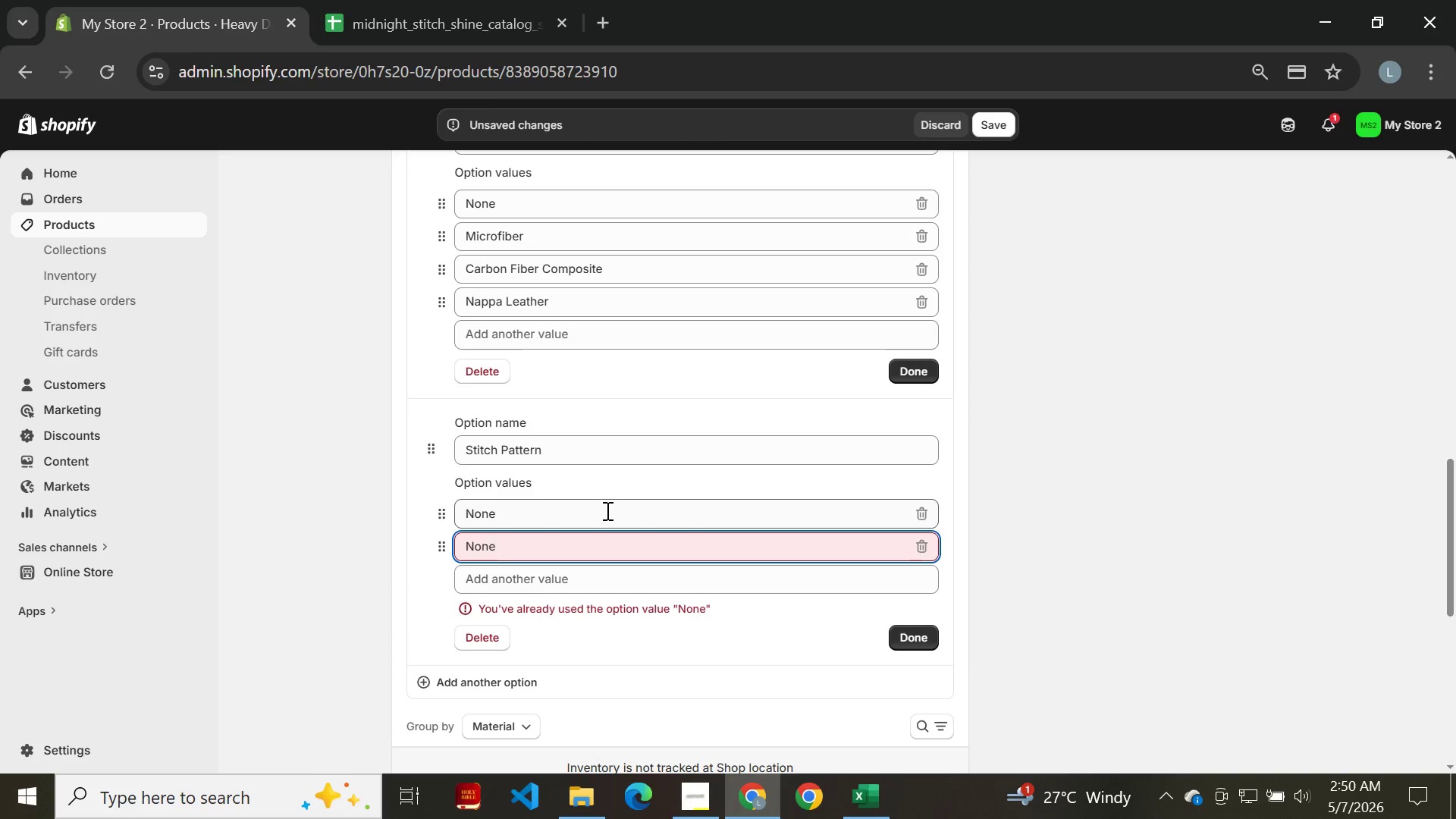 
key(Enter)
 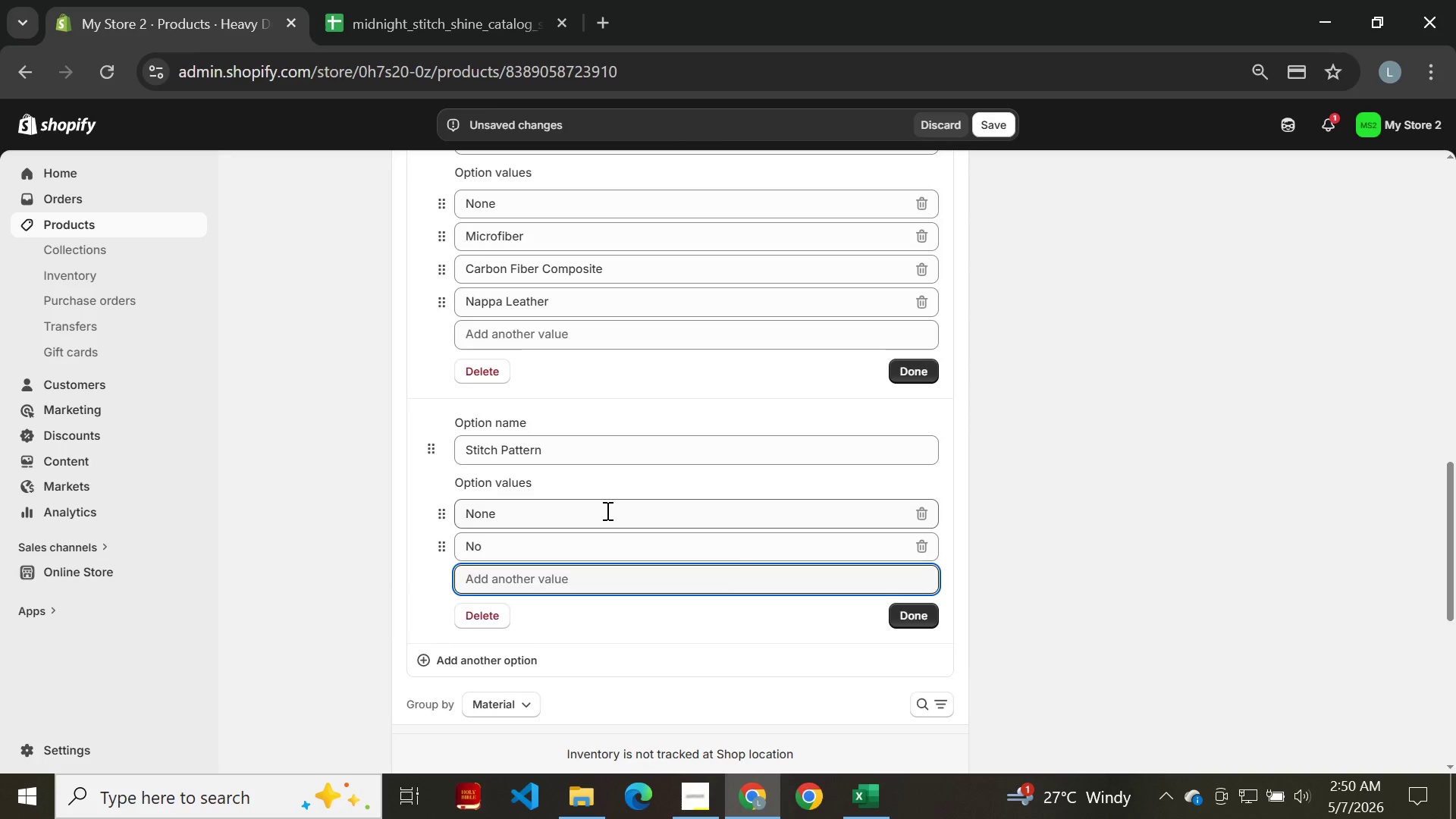 
key(Backspace)
type(ne)
key(Backspace)
key(Backspace)
key(Backspace)
key(Backspace)
 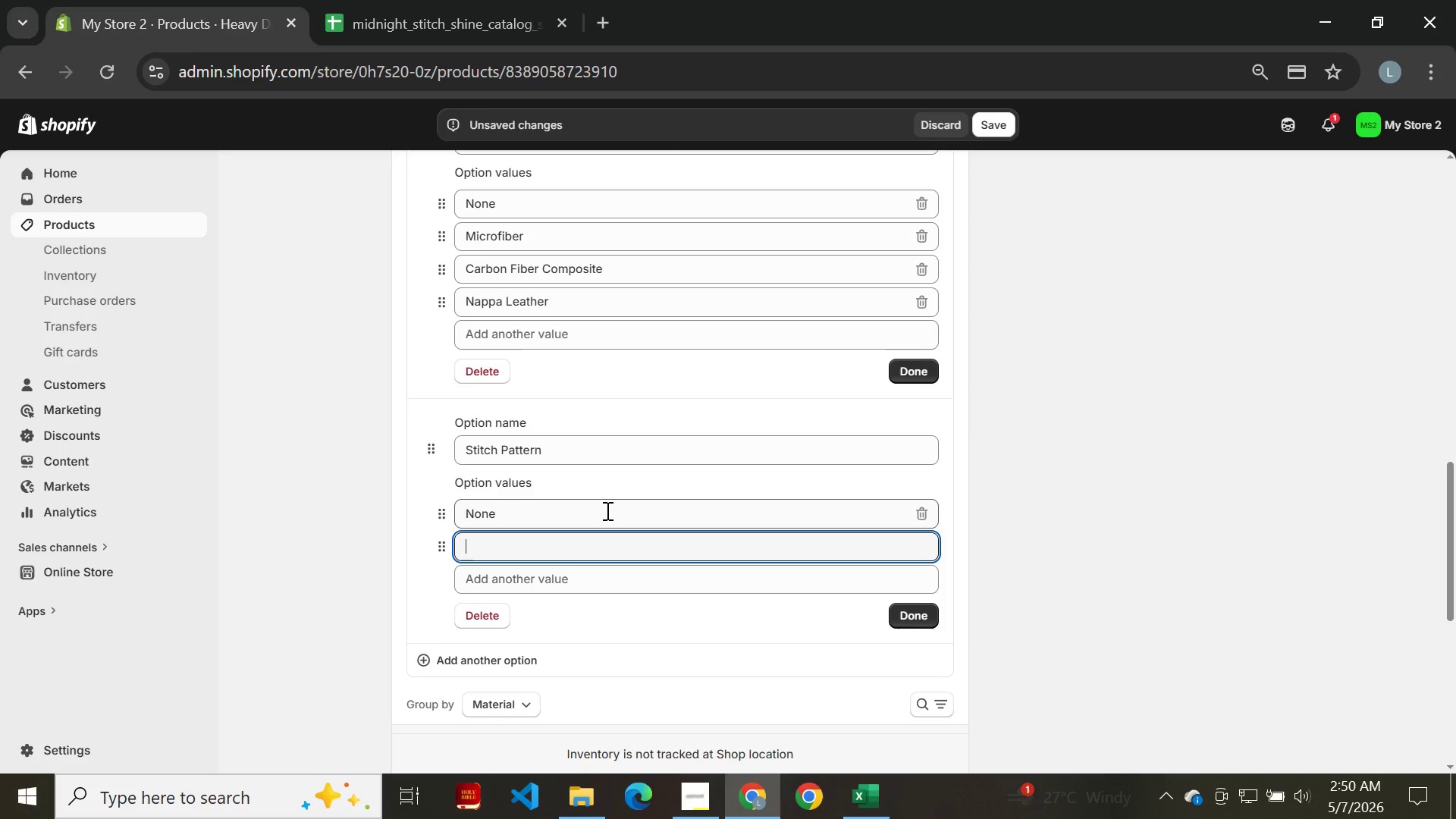 
wait(6.16)
 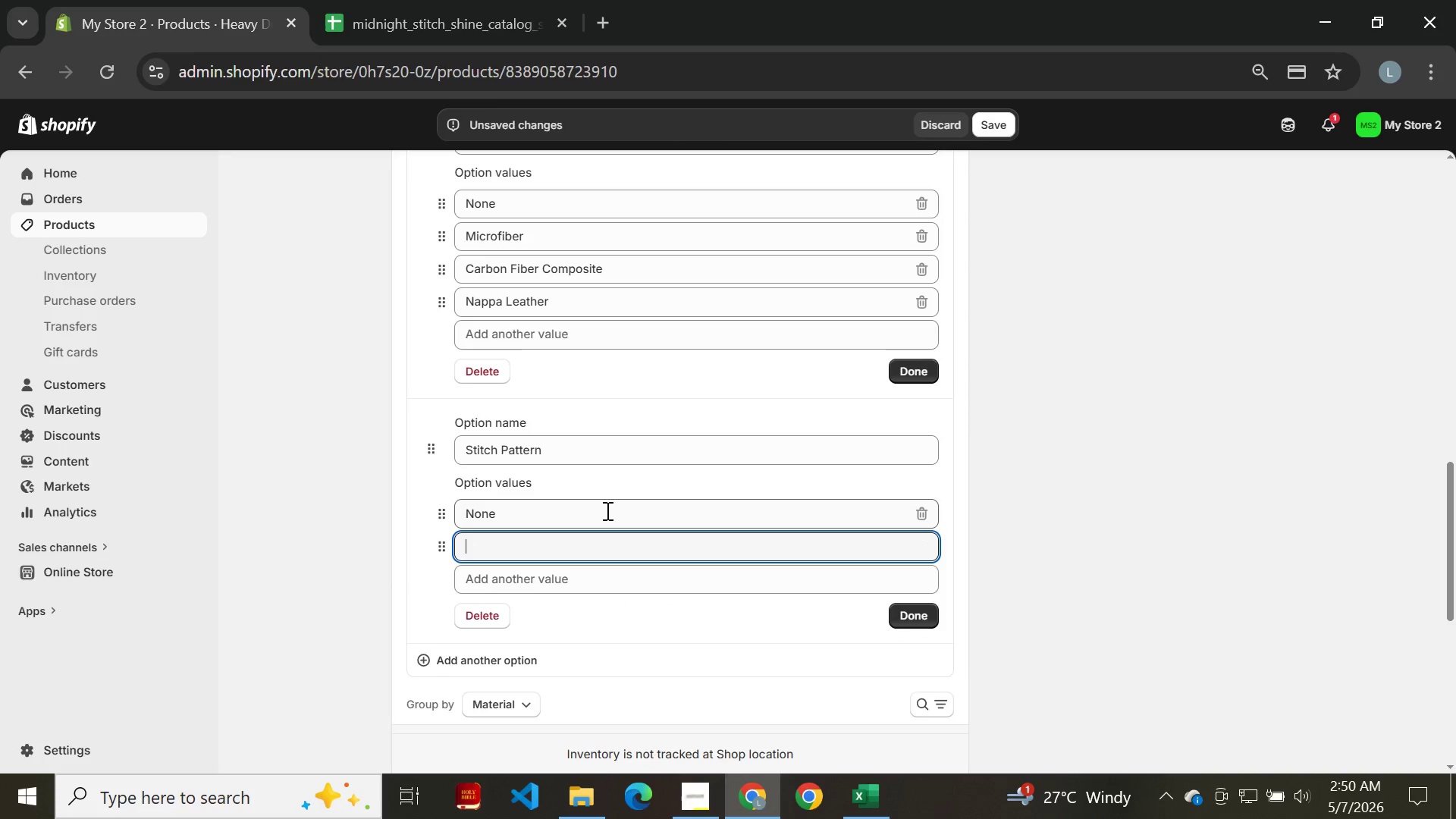 
type(sin)
key(Backspace)
key(Backspace)
key(Backspace)
type(Single Stitch)
 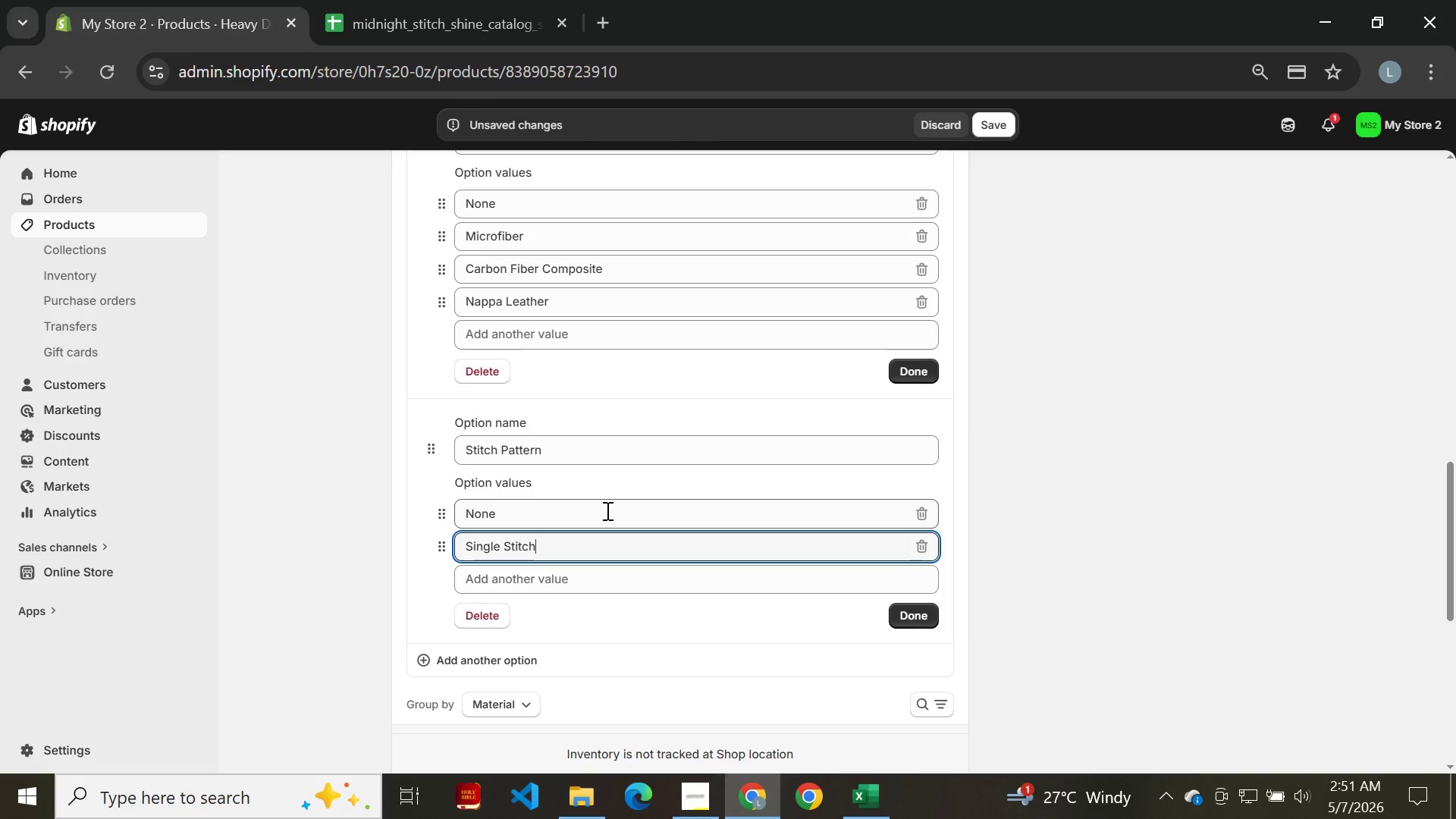 
wait(7.42)
 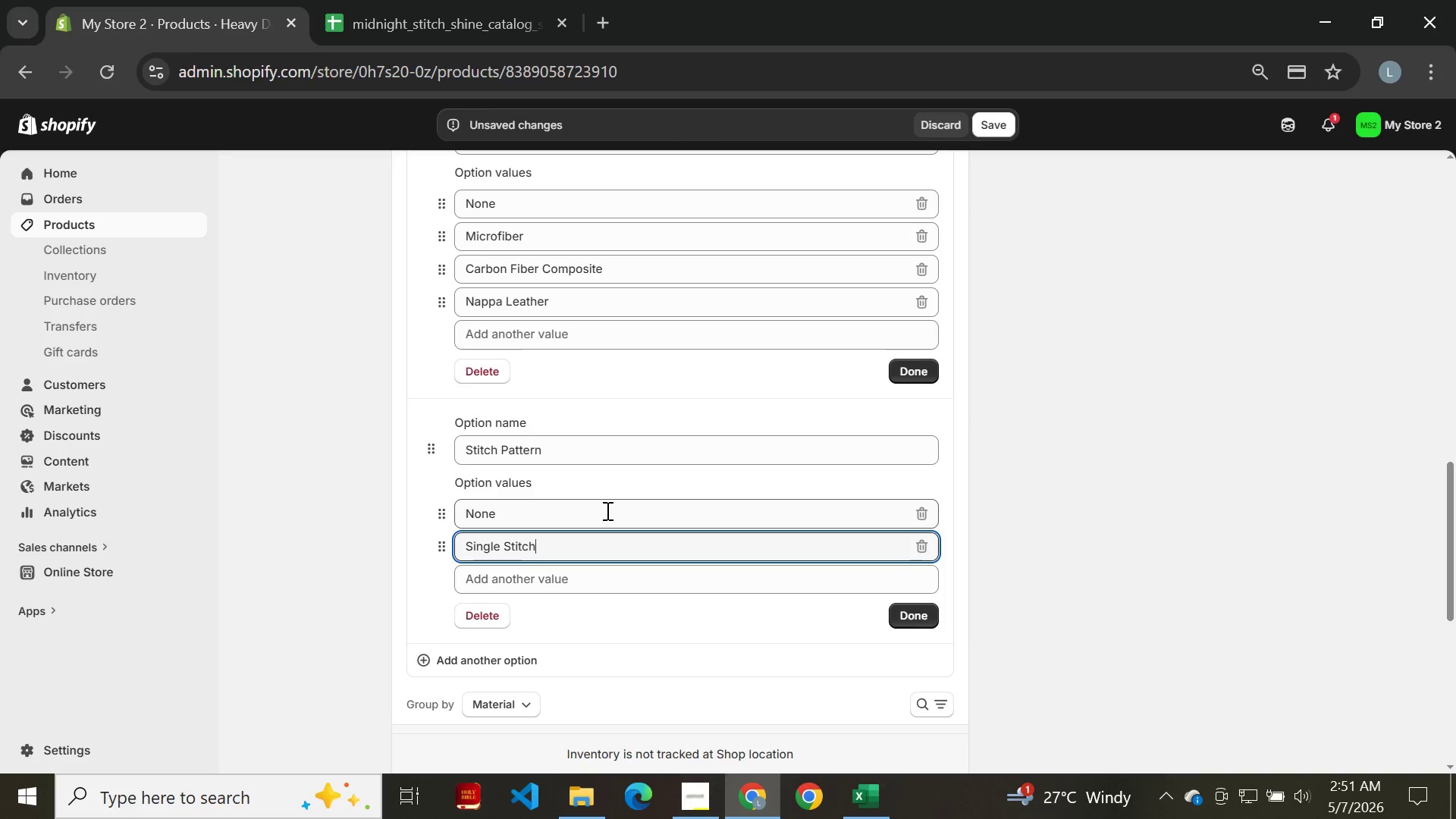 
key(Enter)
 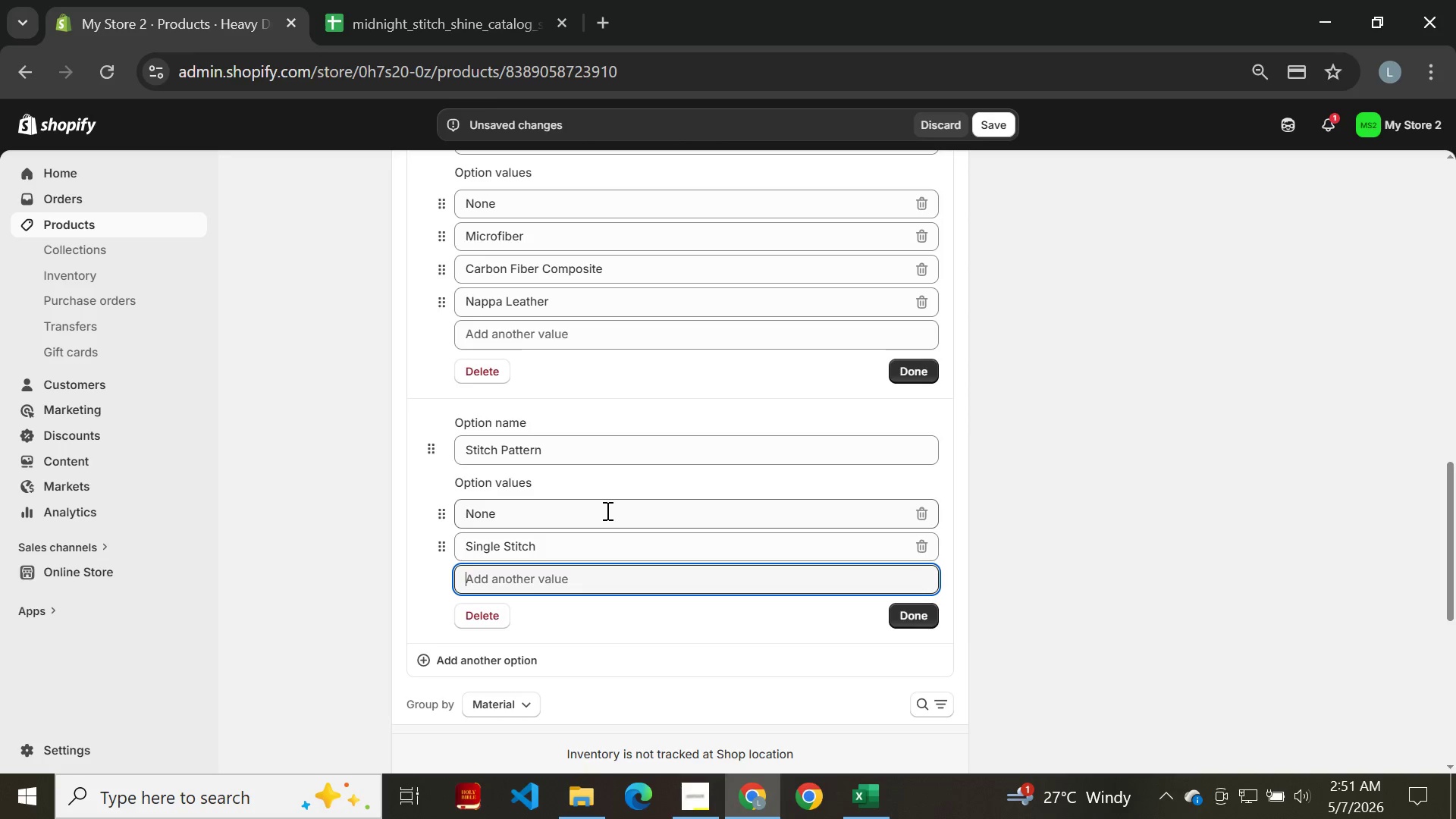 
hold_key(key=CapsLock, duration=0.31)
 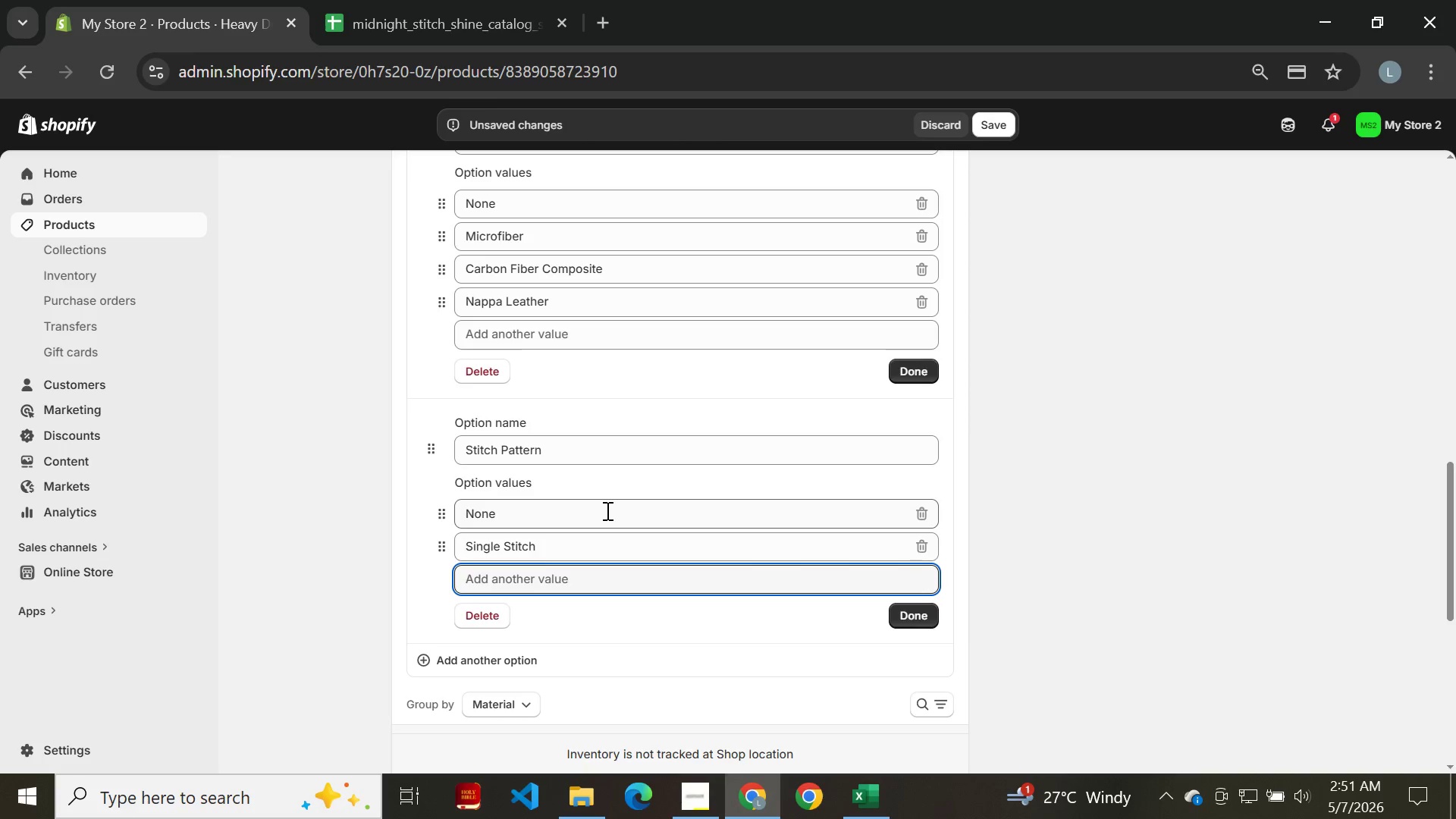 
type(Vertia)
key(Backspace)
type(vs)
key(Backspace)
key(Backspace)
type(cal sTRIPE)
 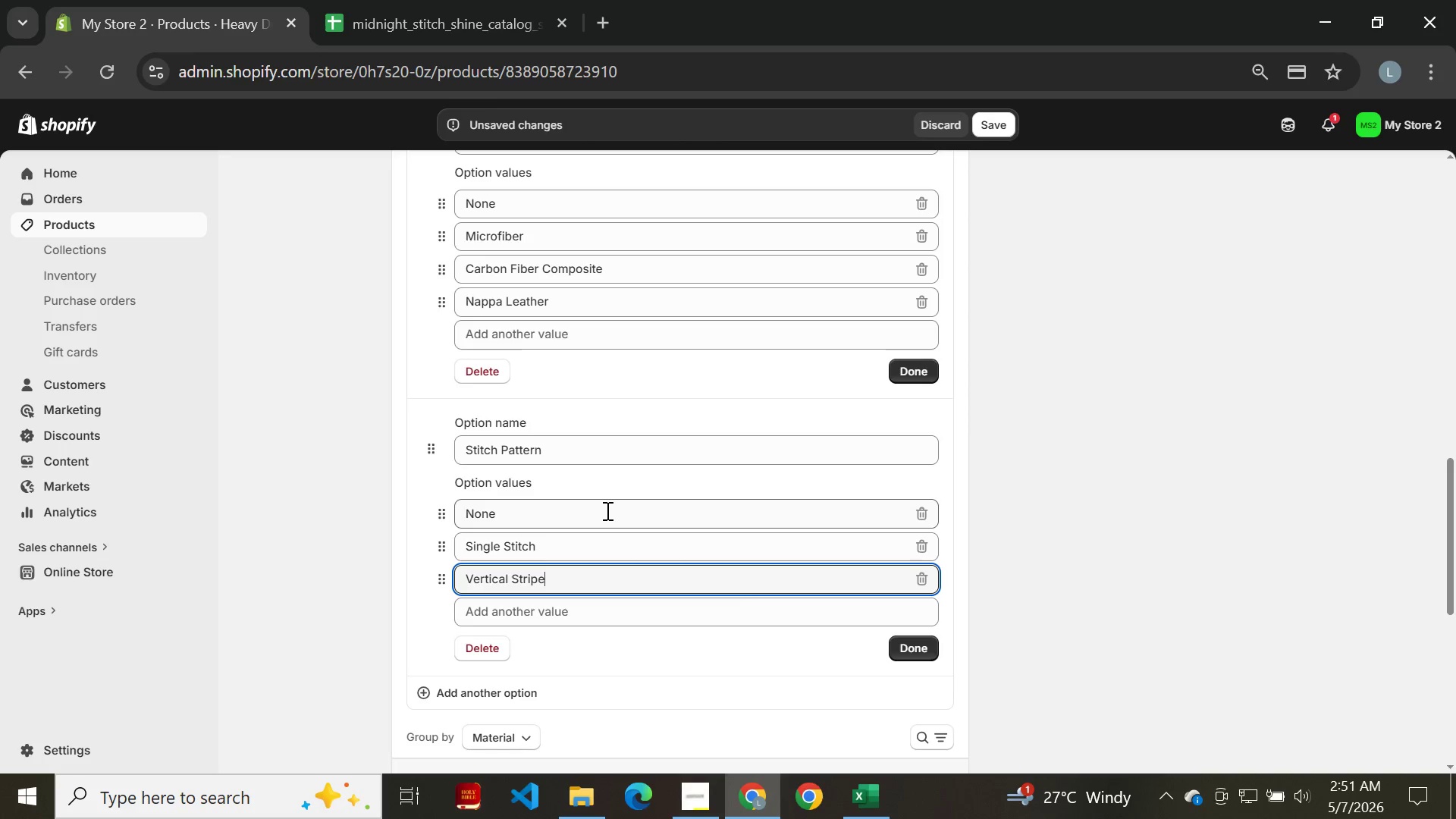 
hold_key(key=CapsLock, duration=0.33)
 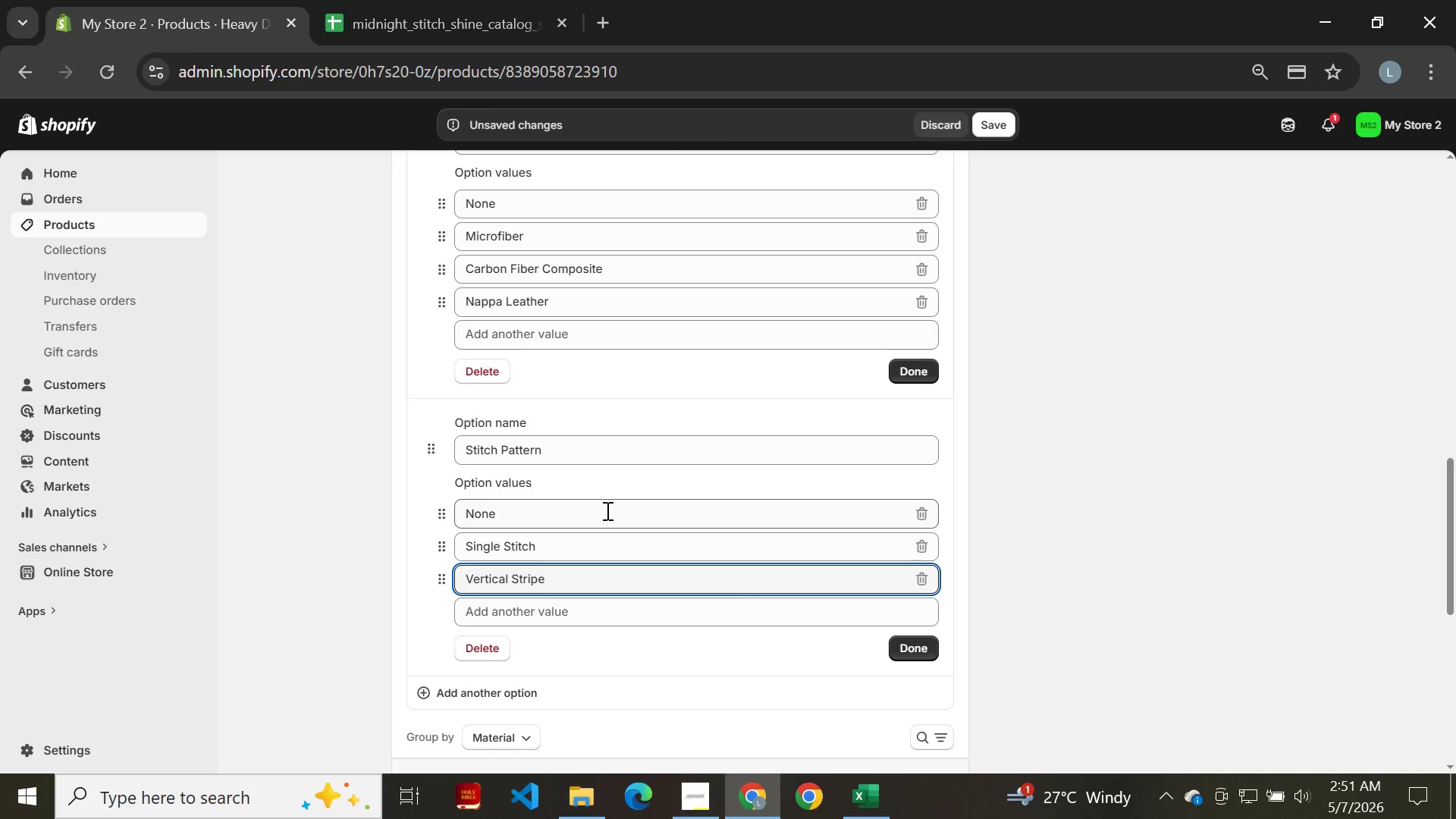 
wait(6.14)
 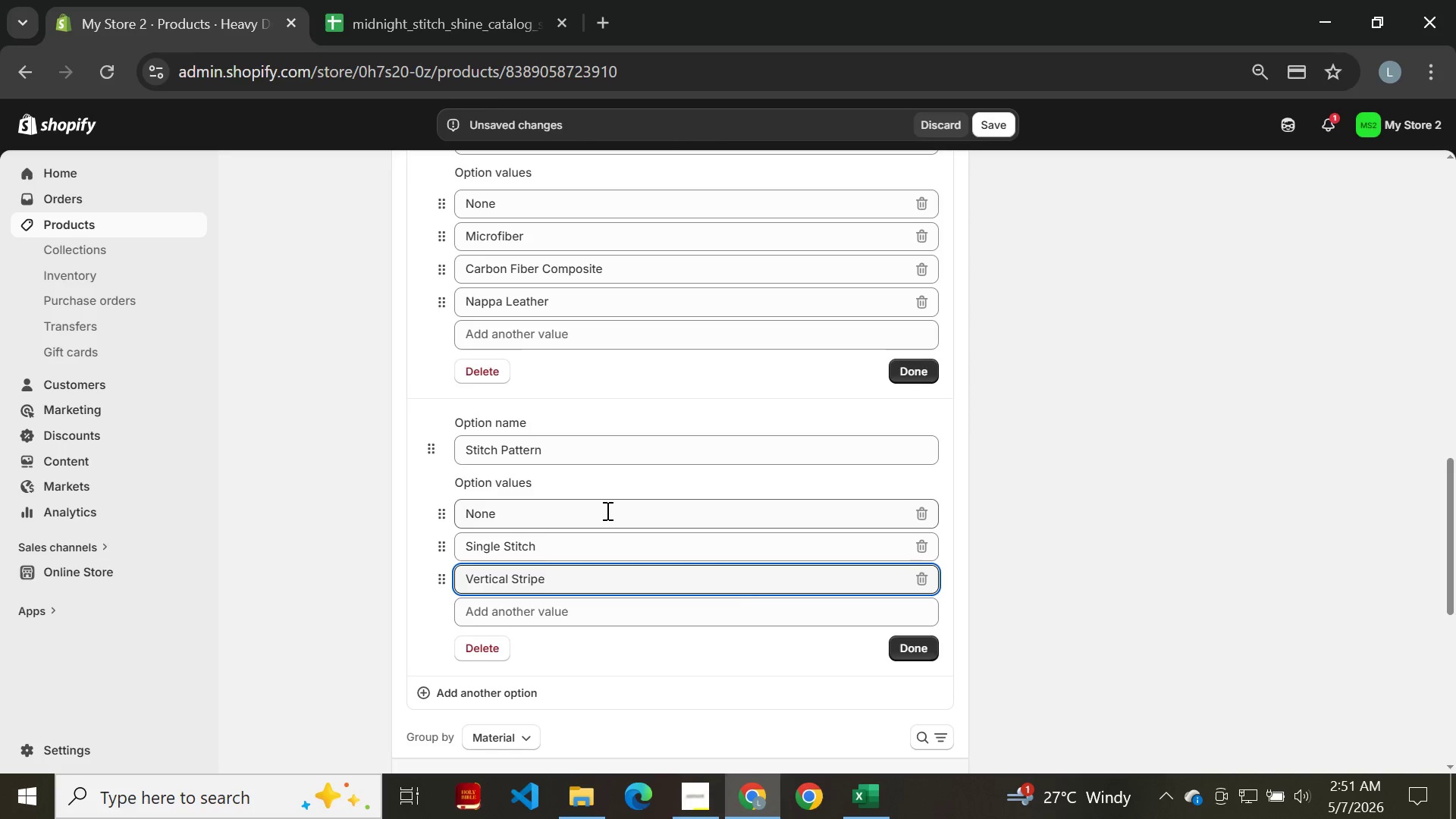 
left_click([919, 373])
 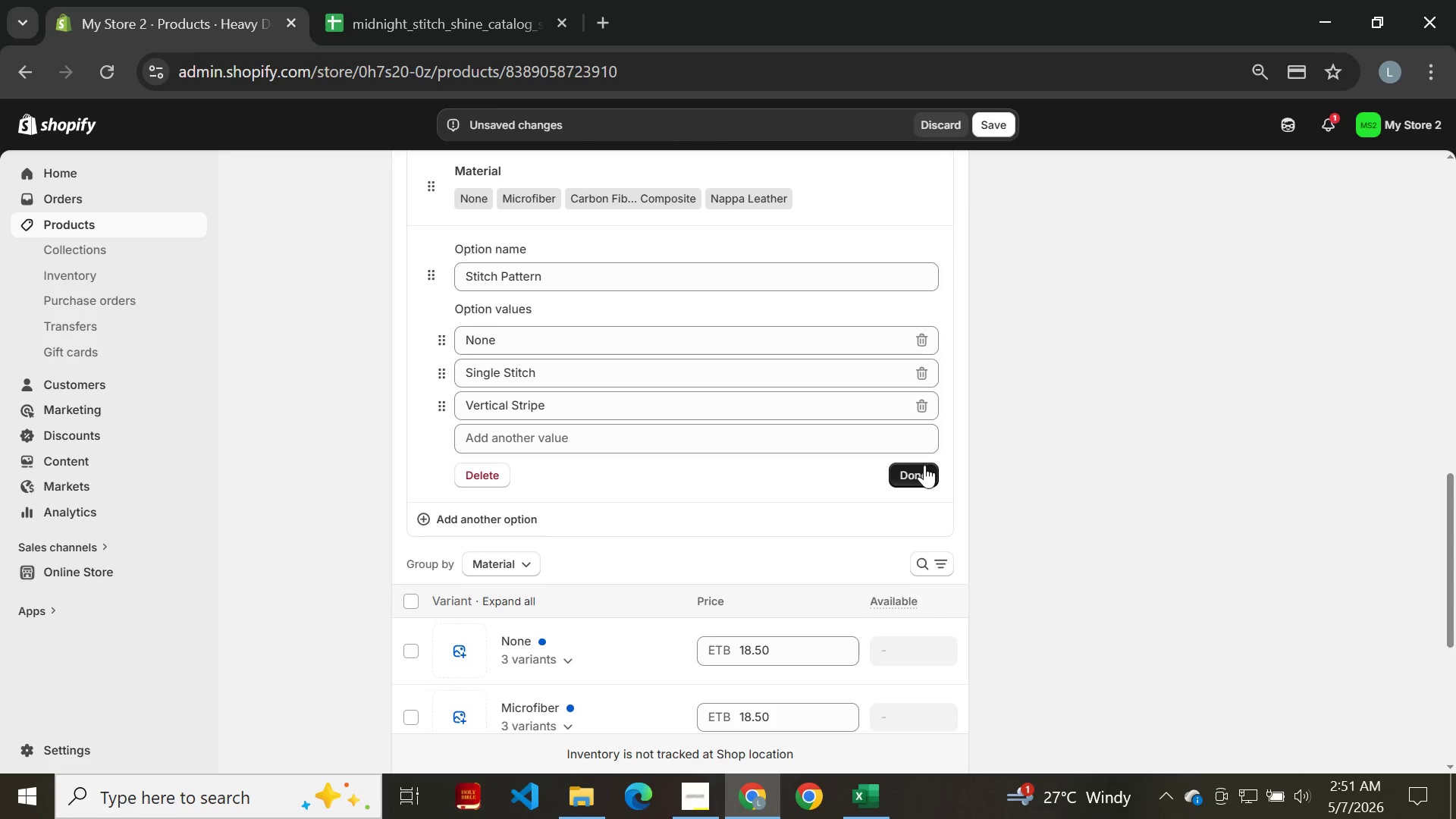 
left_click([927, 468])
 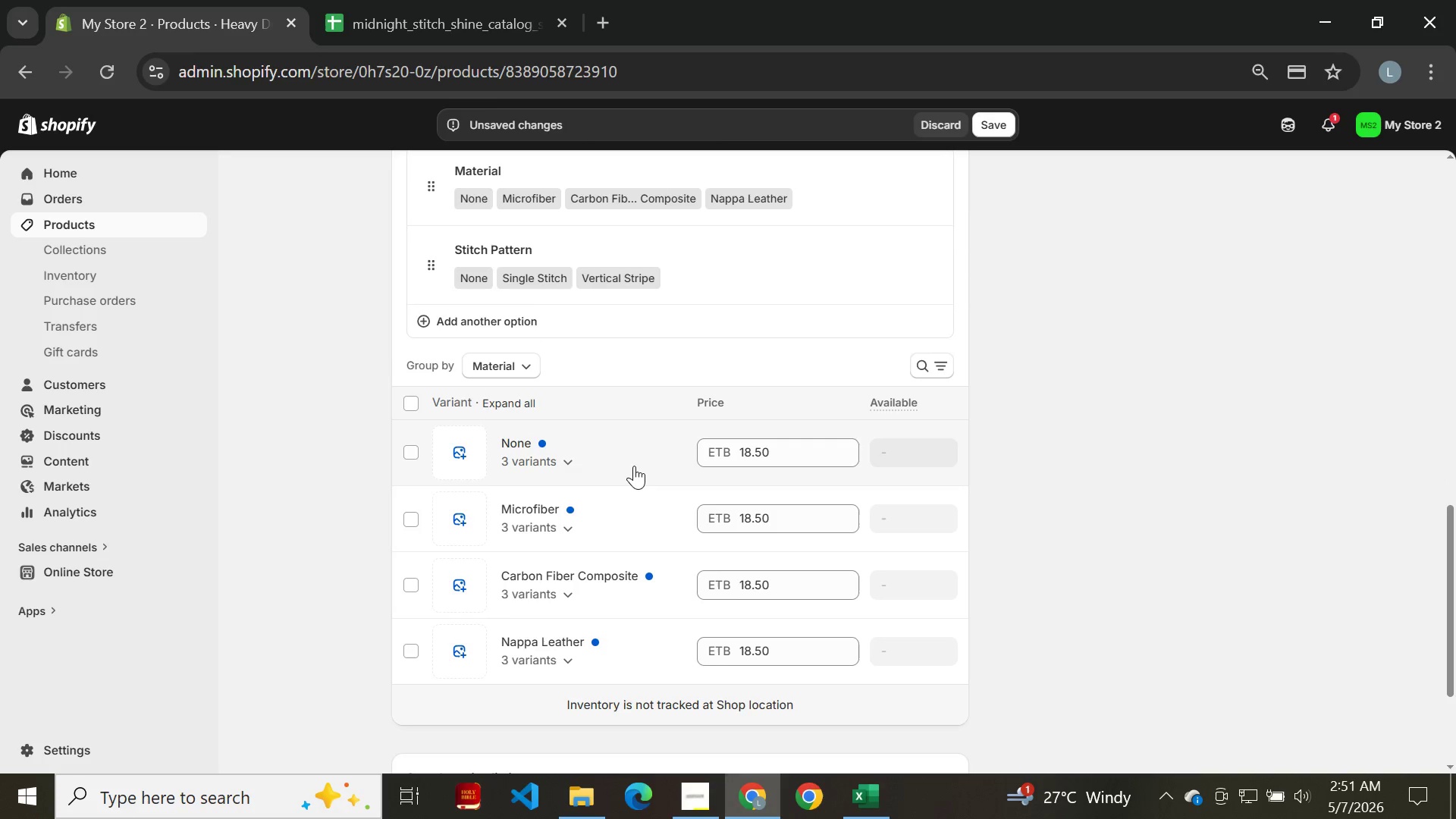 
wait(6.97)
 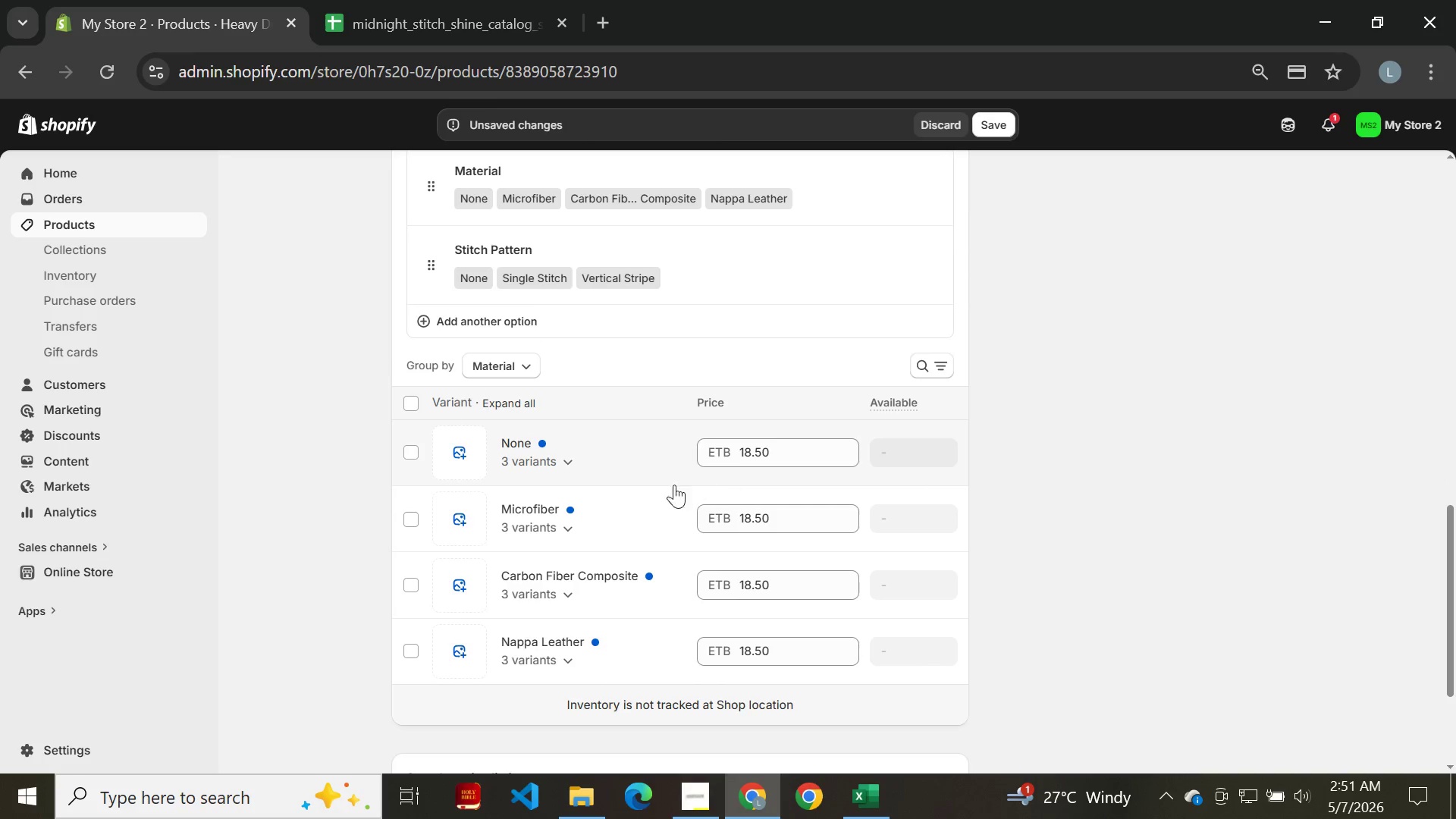 
left_click([808, 441])
 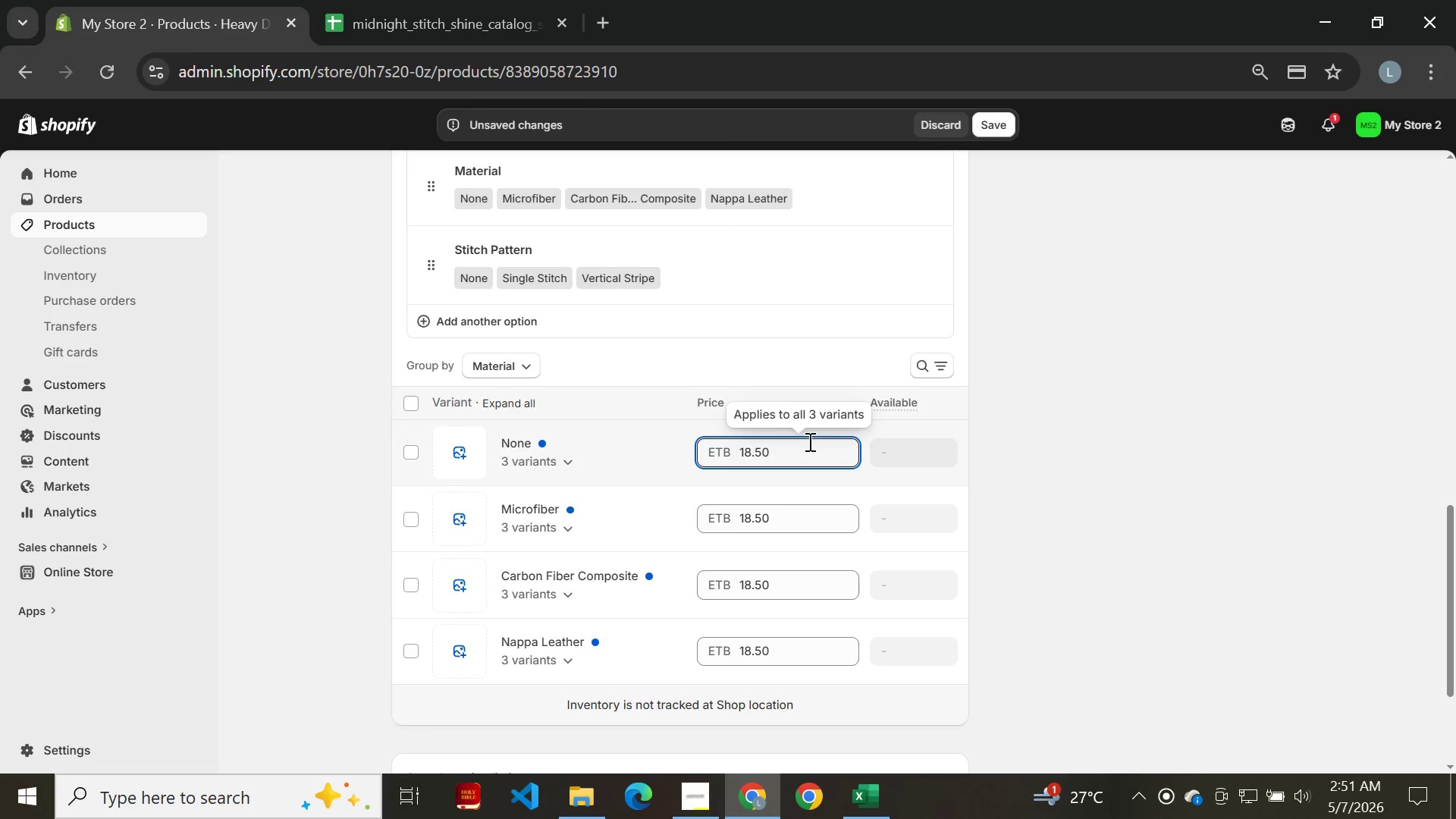 
wait(15.61)
 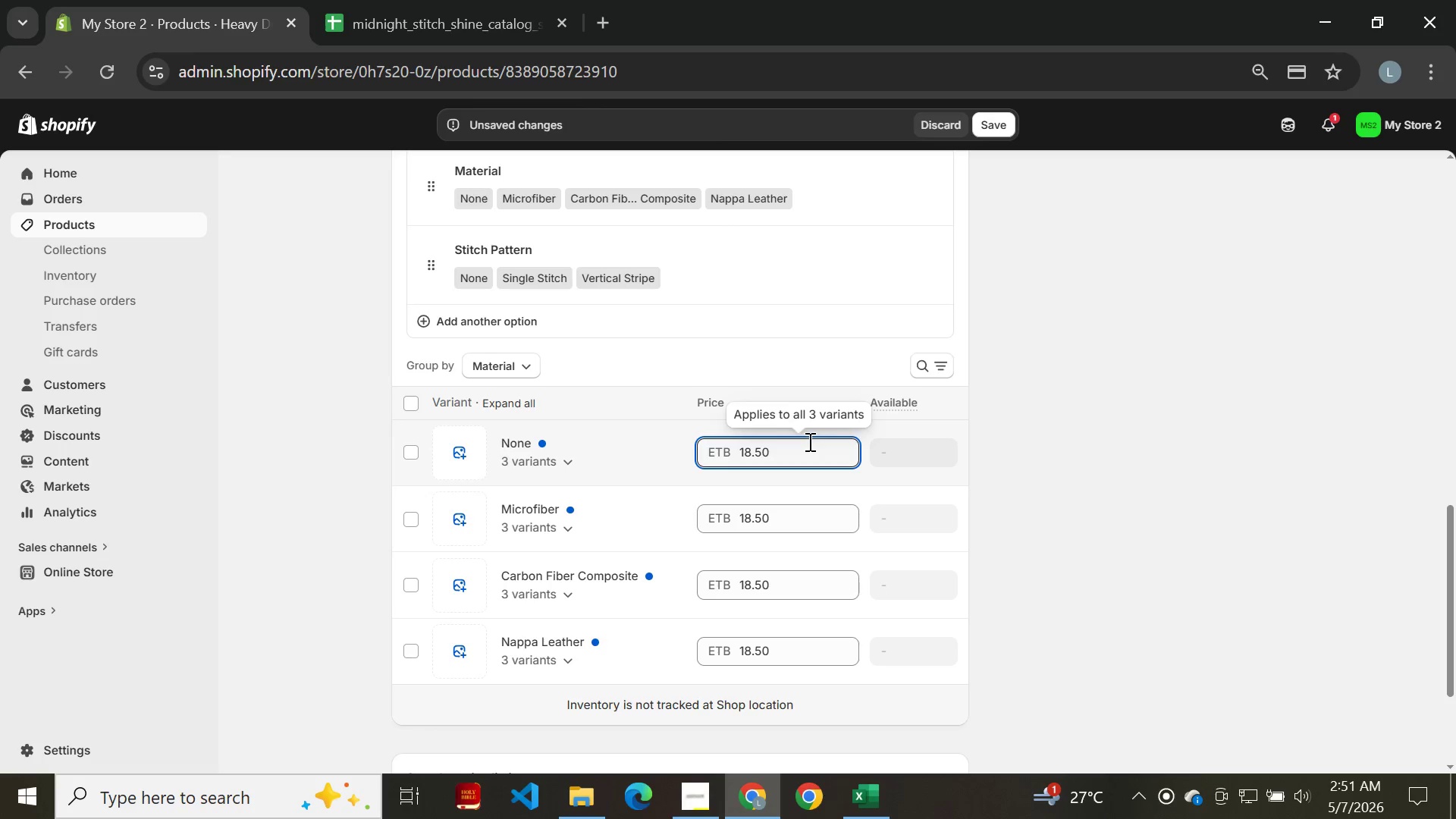 
left_click([521, 453])
 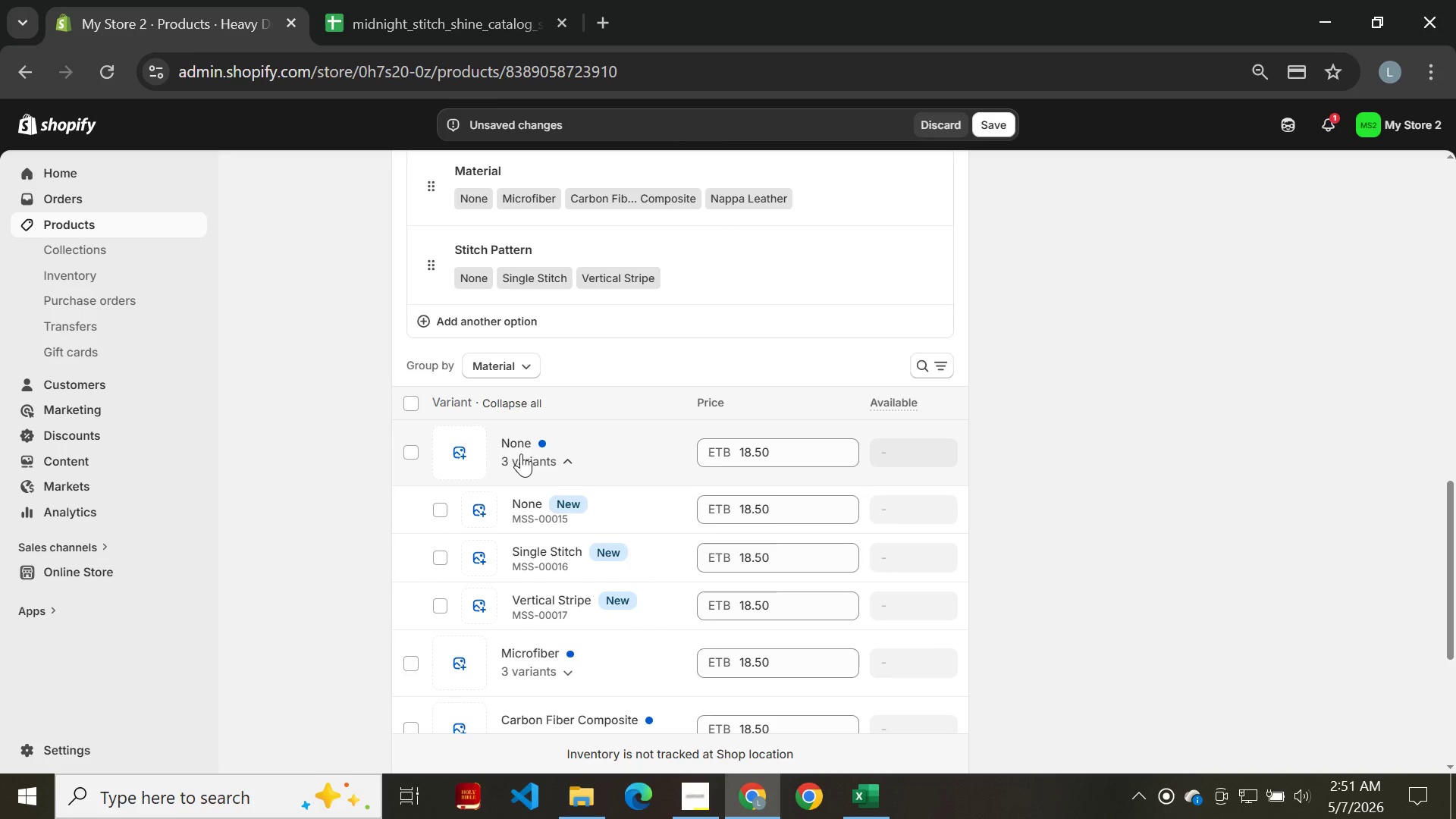 
mouse_move([519, 513])
 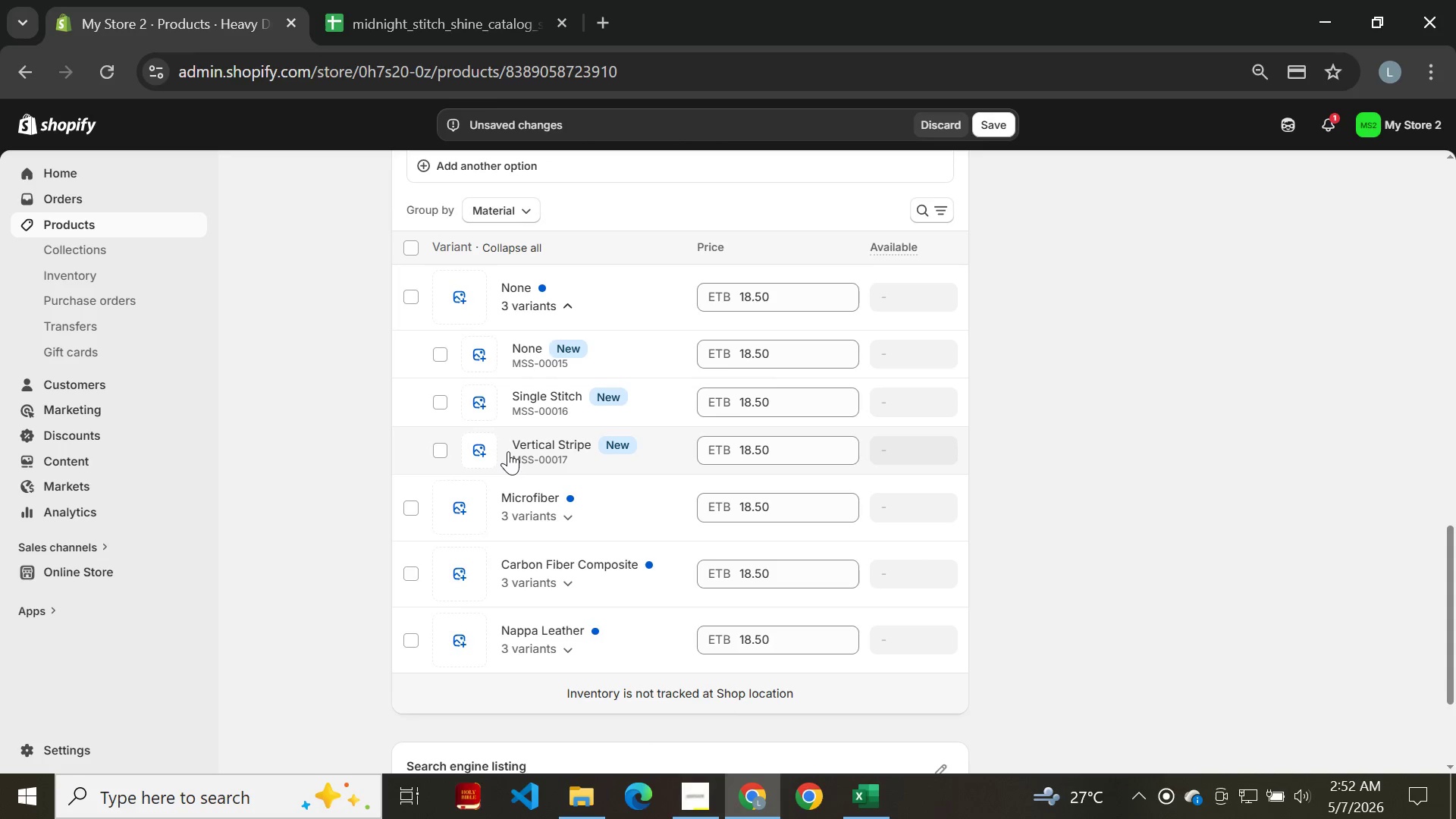 
wait(12.07)
 